 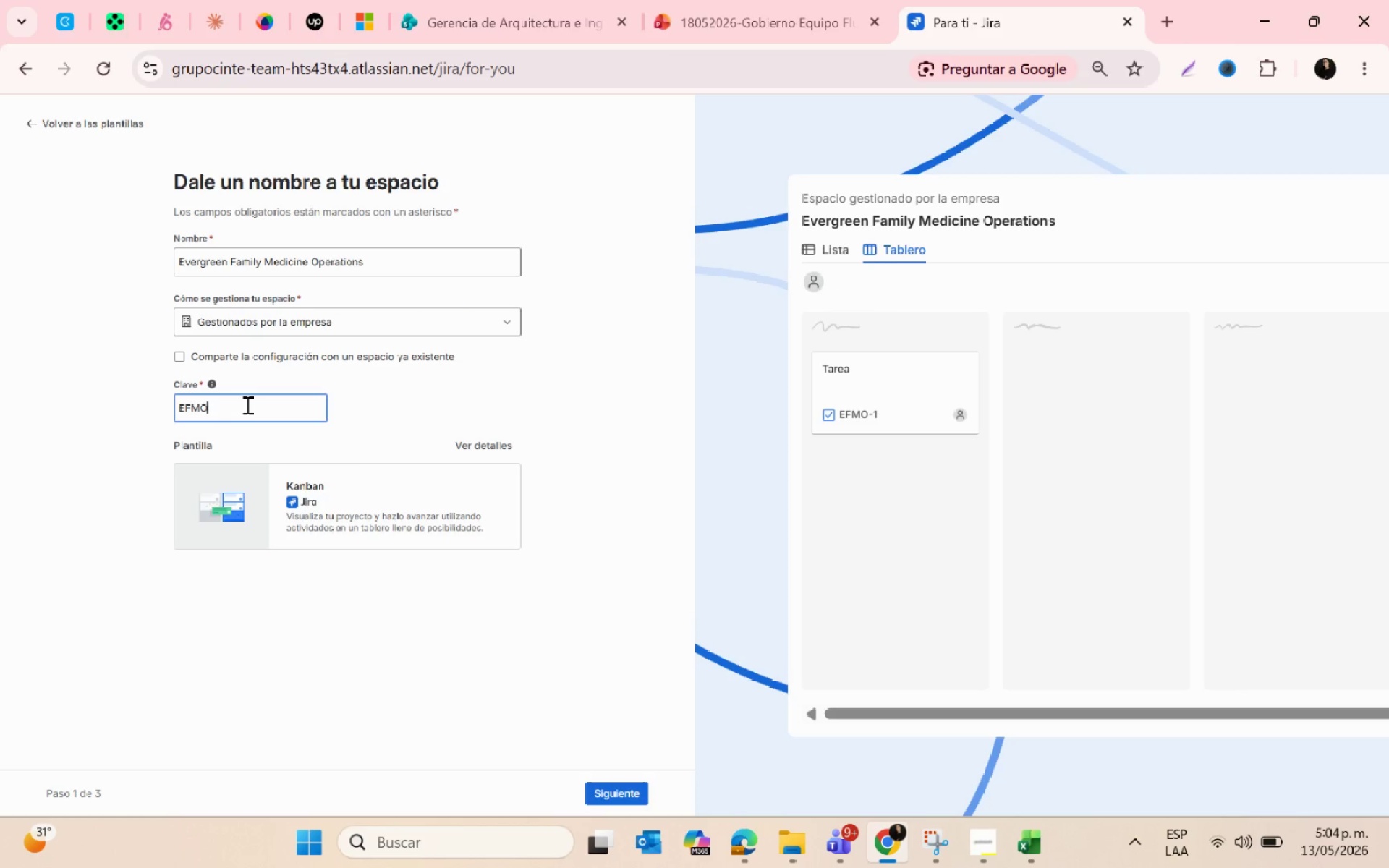 
key(Backspace)
 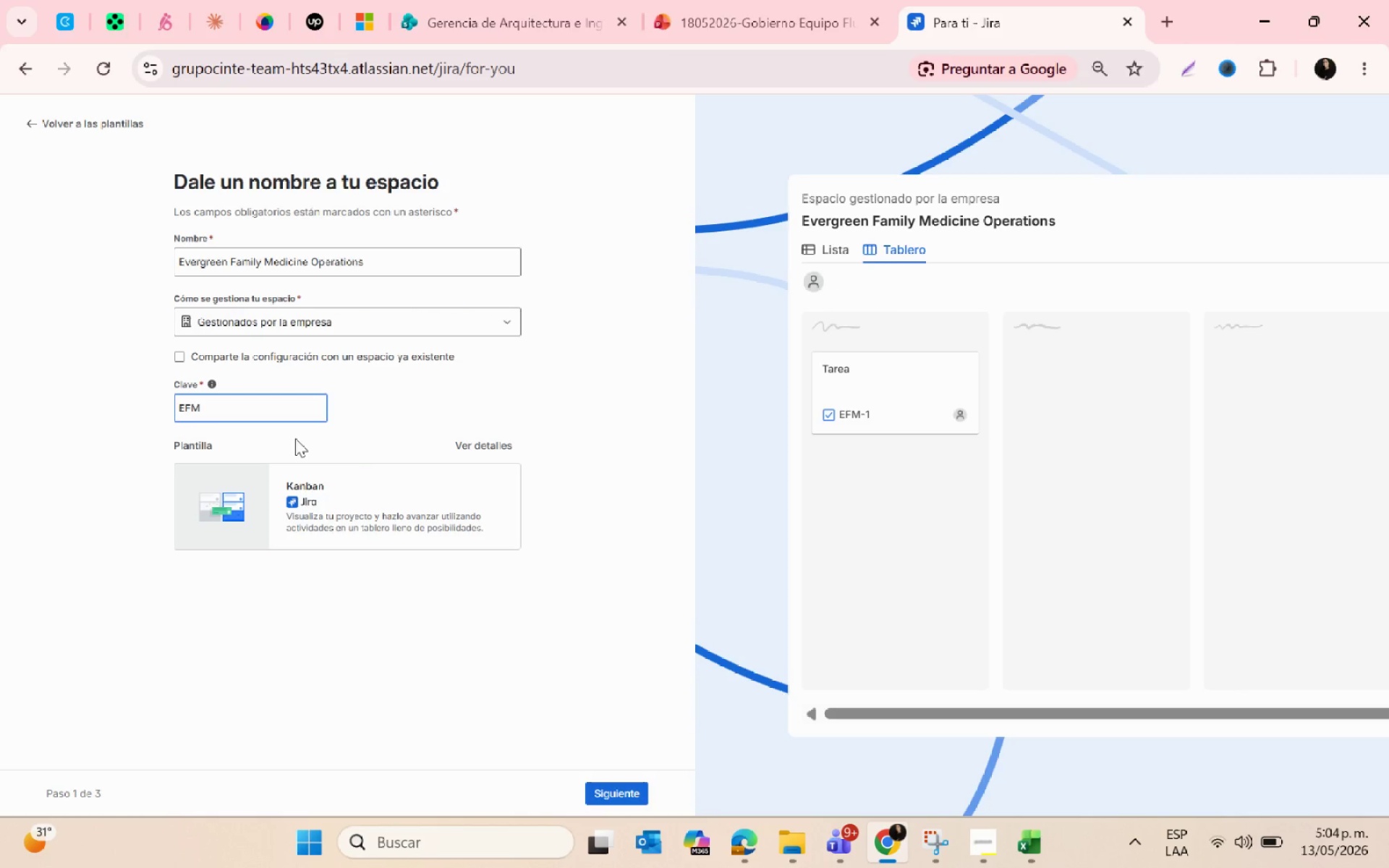 
scroll: coordinate [585, 661], scroll_direction: down, amount: 5.0
 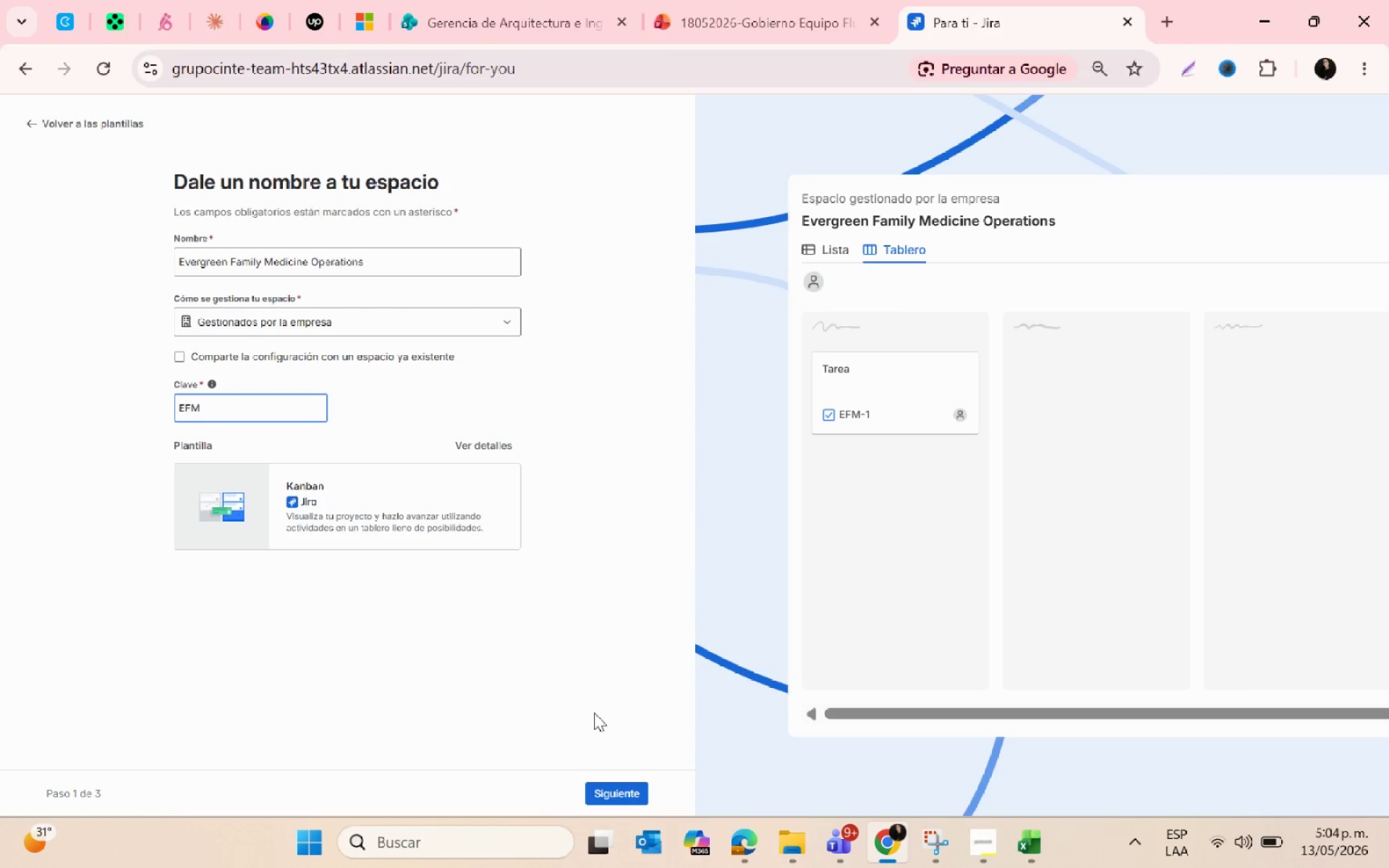 
hold_key(key=ShiftLeft, duration=0.48)
 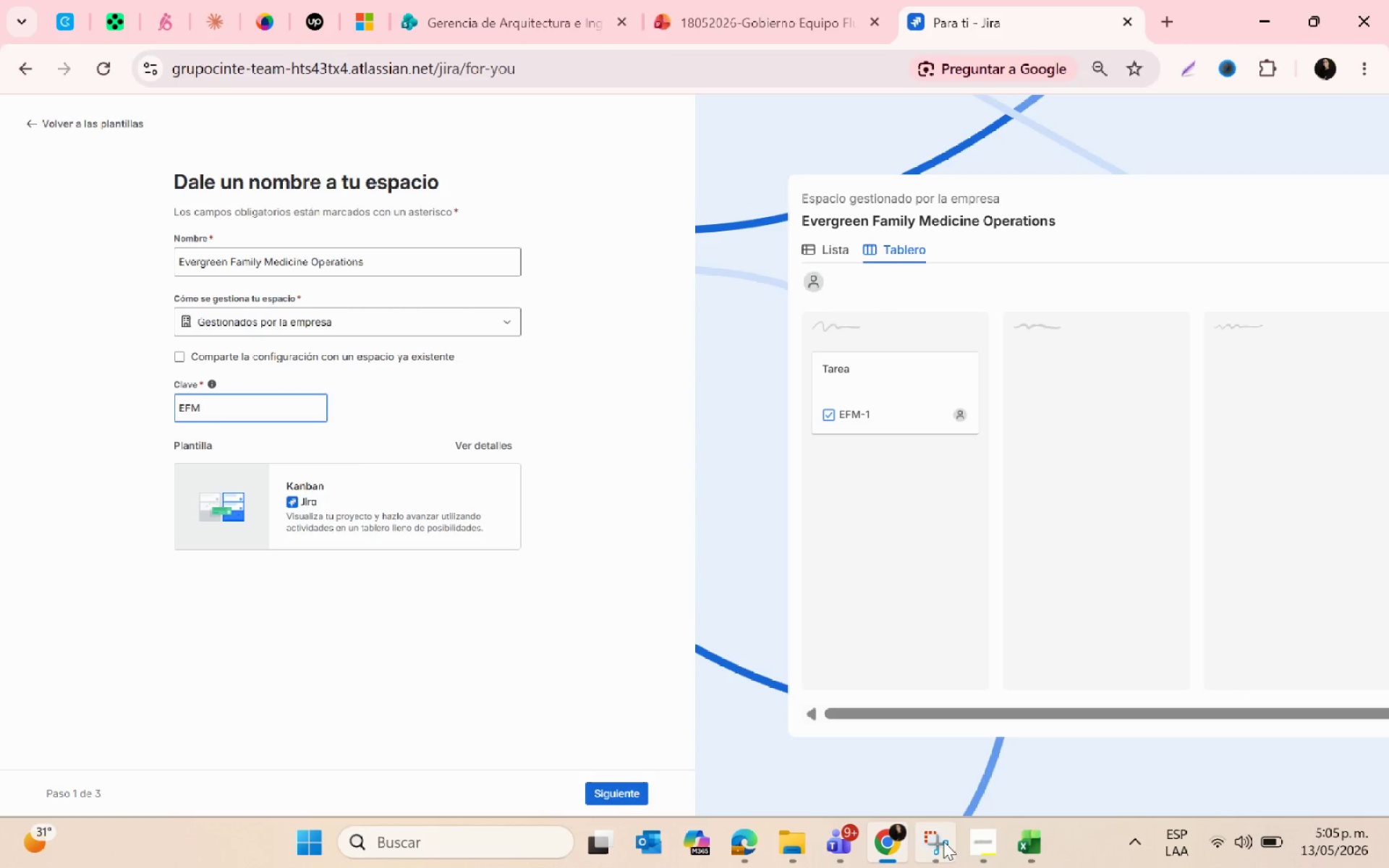 
hold_key(key=MetaLeft, duration=0.53)
 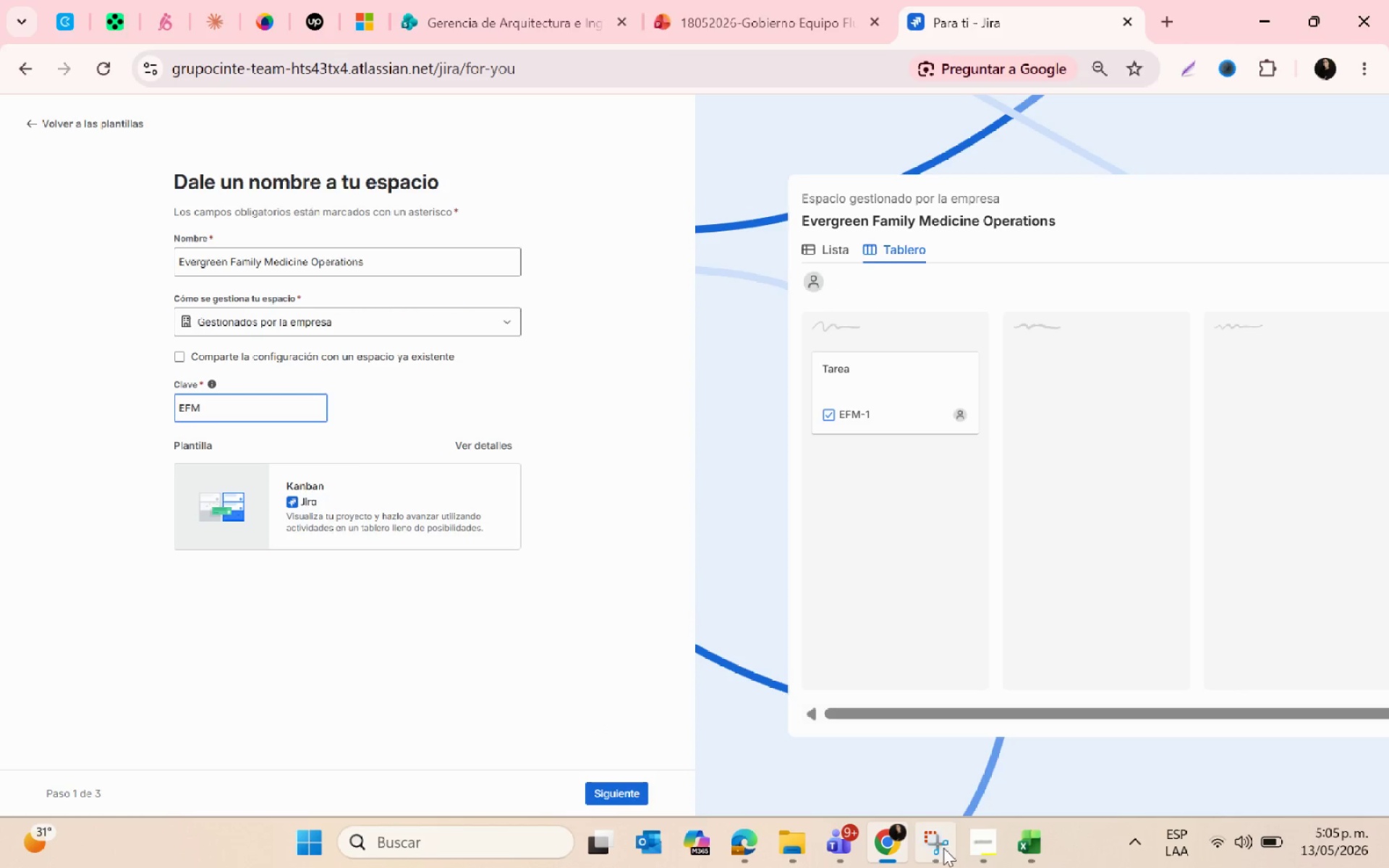 
left_click([942, 848])
 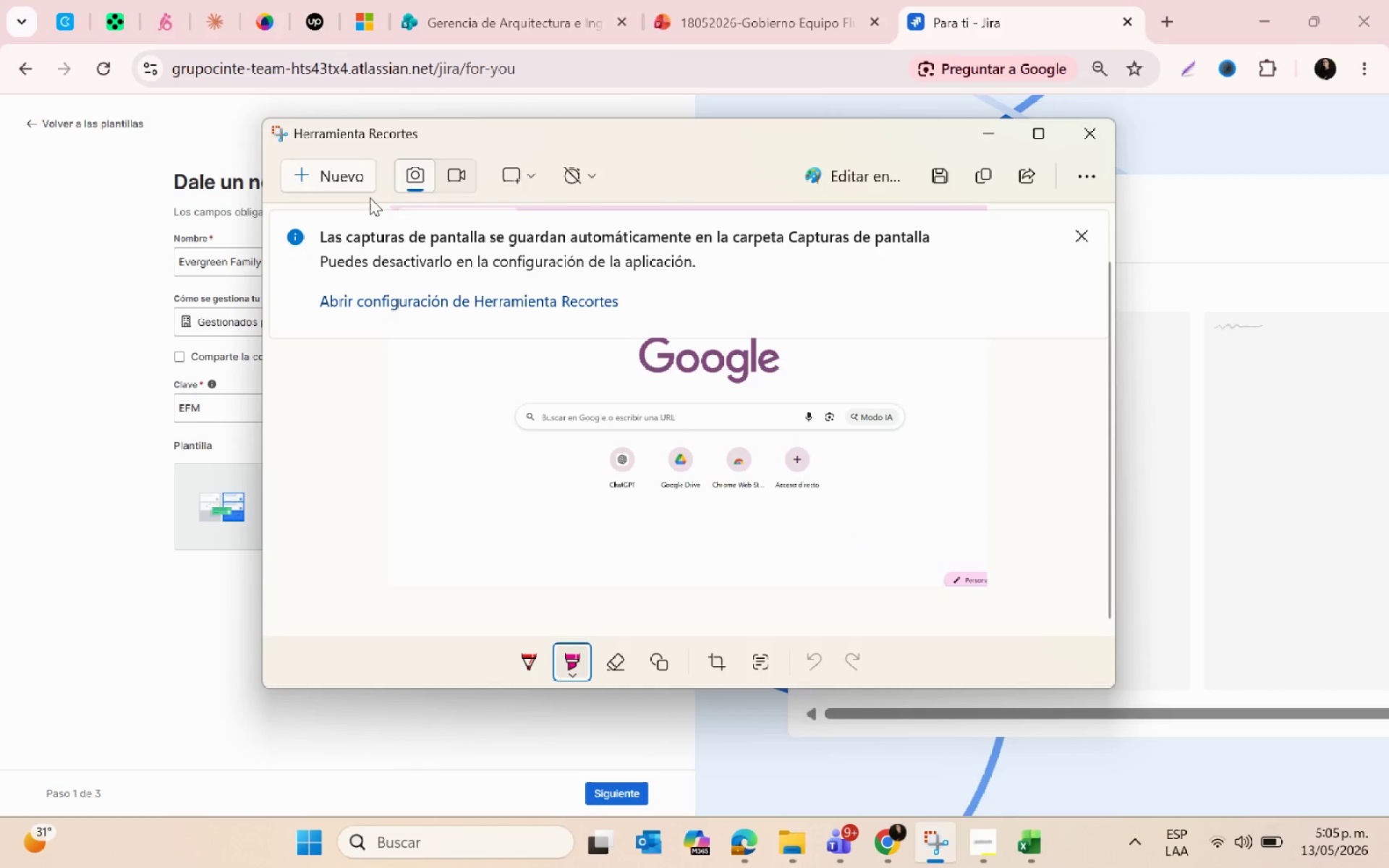 
left_click([347, 184])
 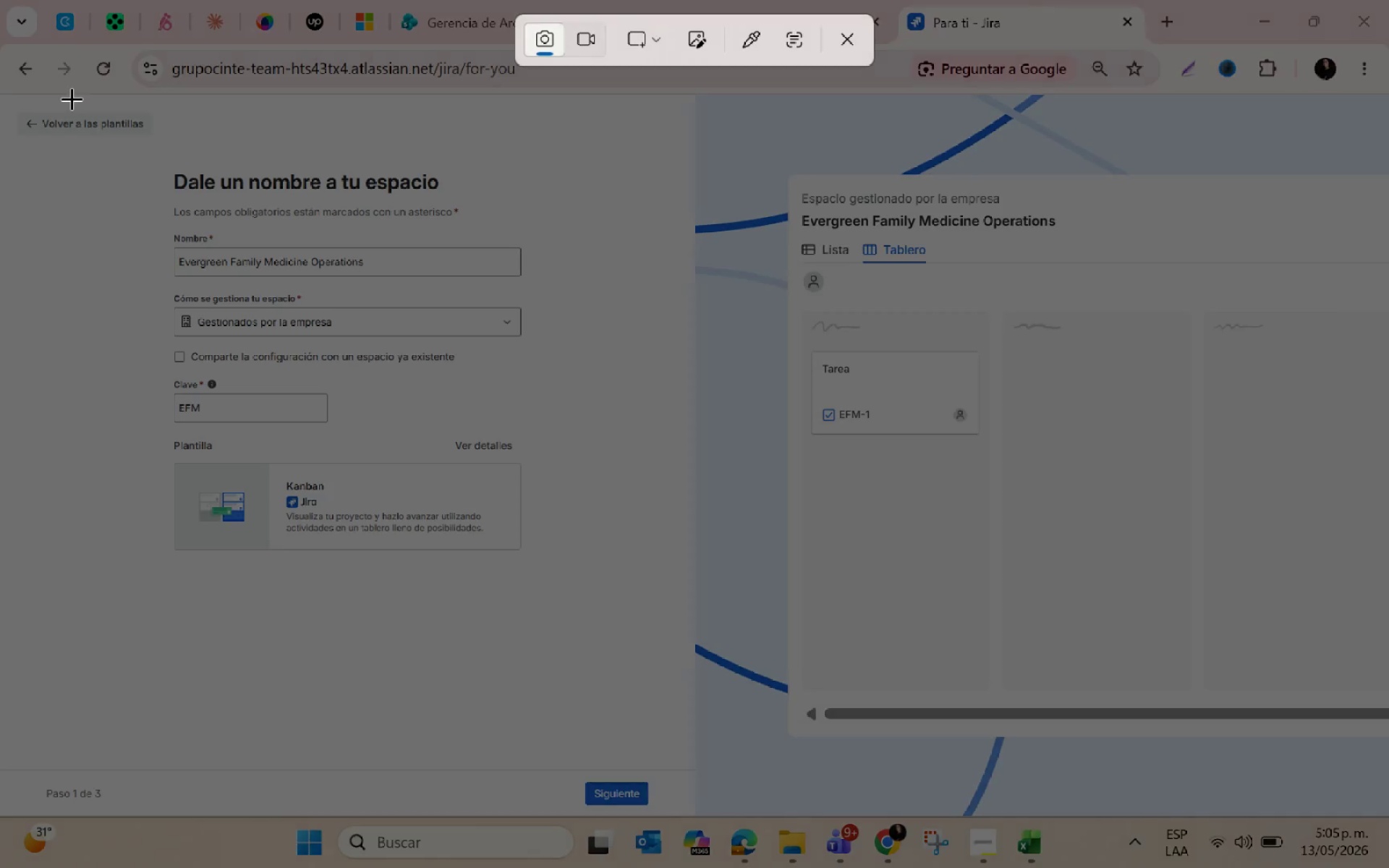 
left_click_drag(start_coordinate=[63, 95], to_coordinate=[1378, 810])
 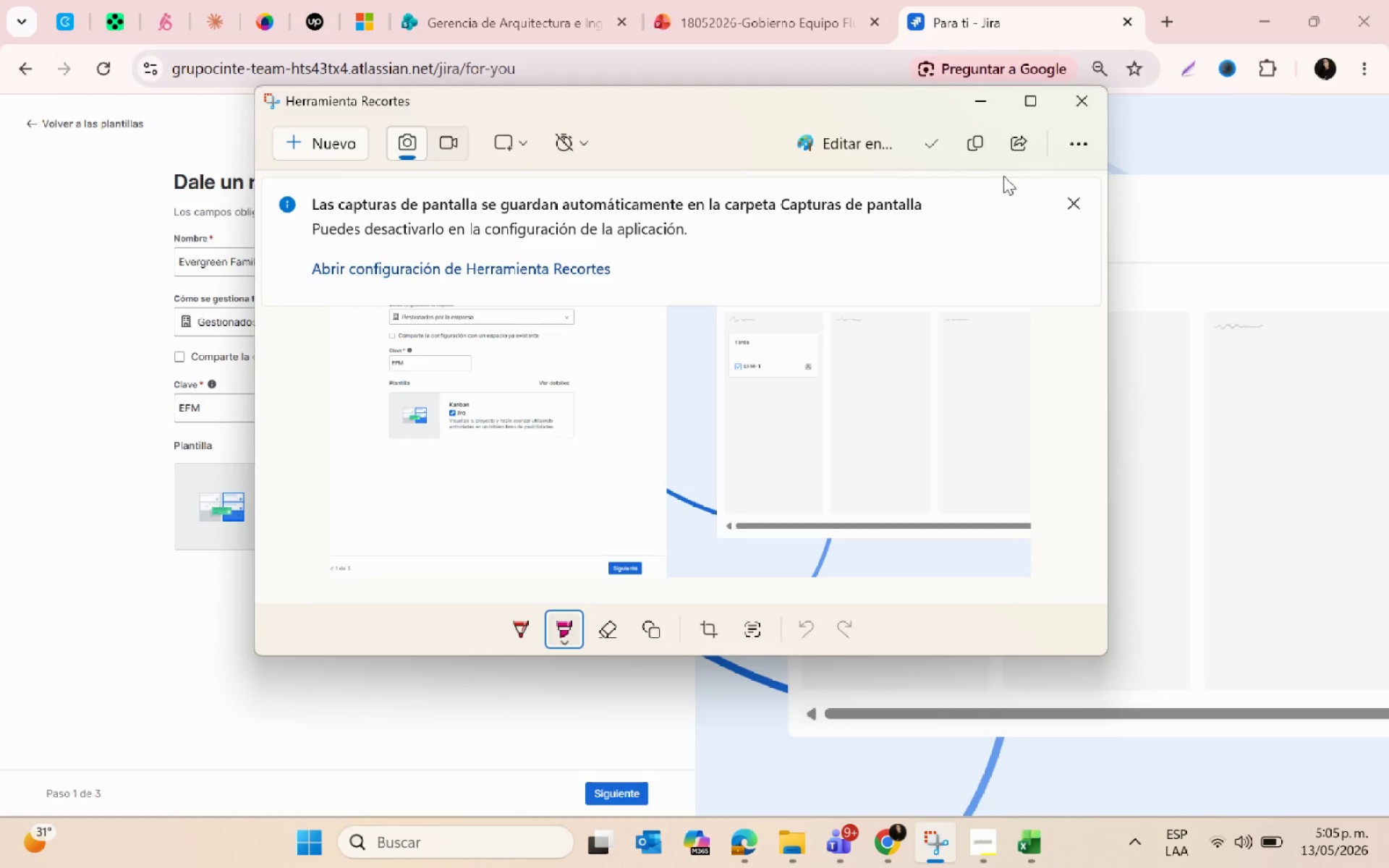 
scroll: coordinate [870, 394], scroll_direction: up, amount: 1.0
 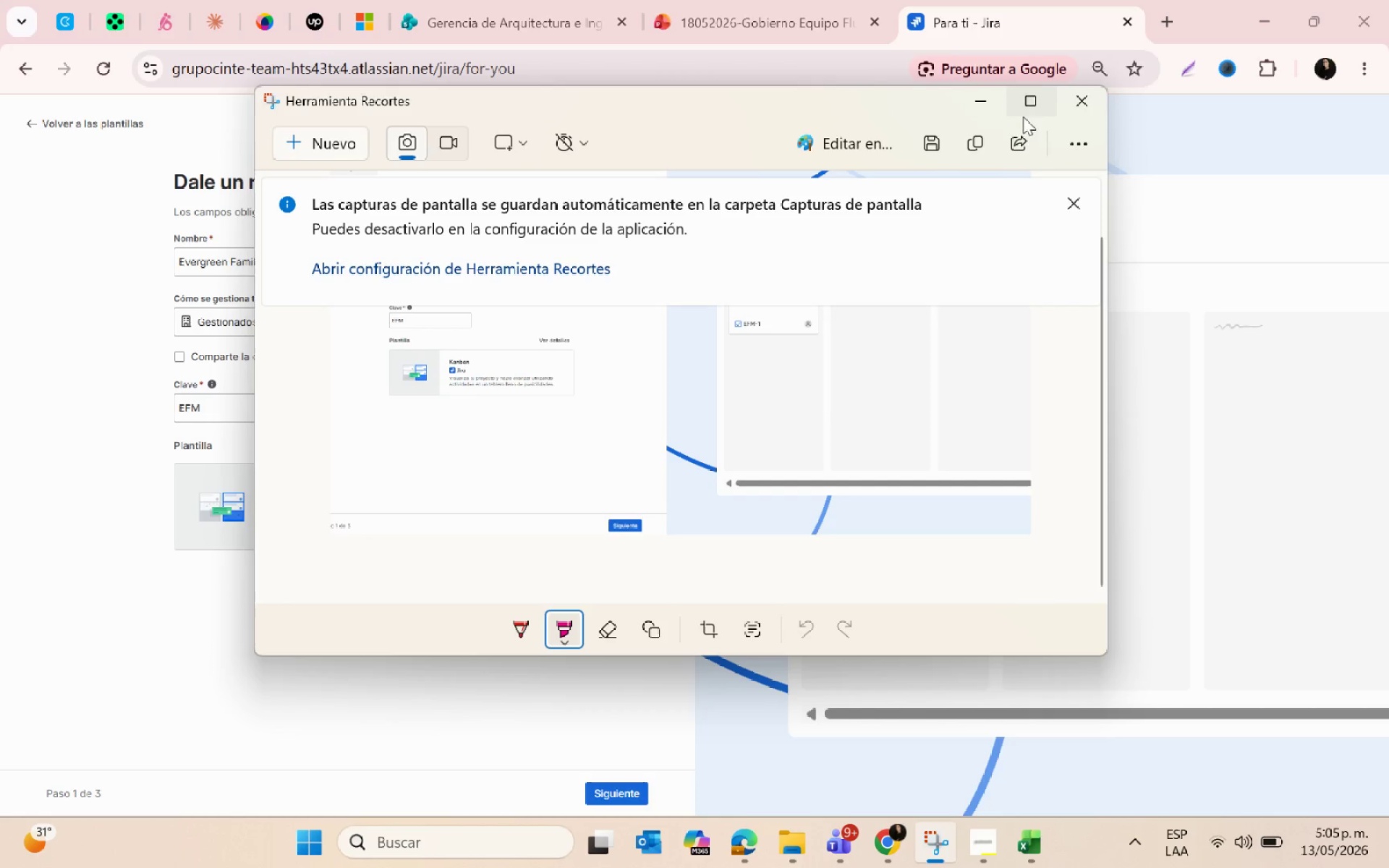 
left_click([1024, 111])
 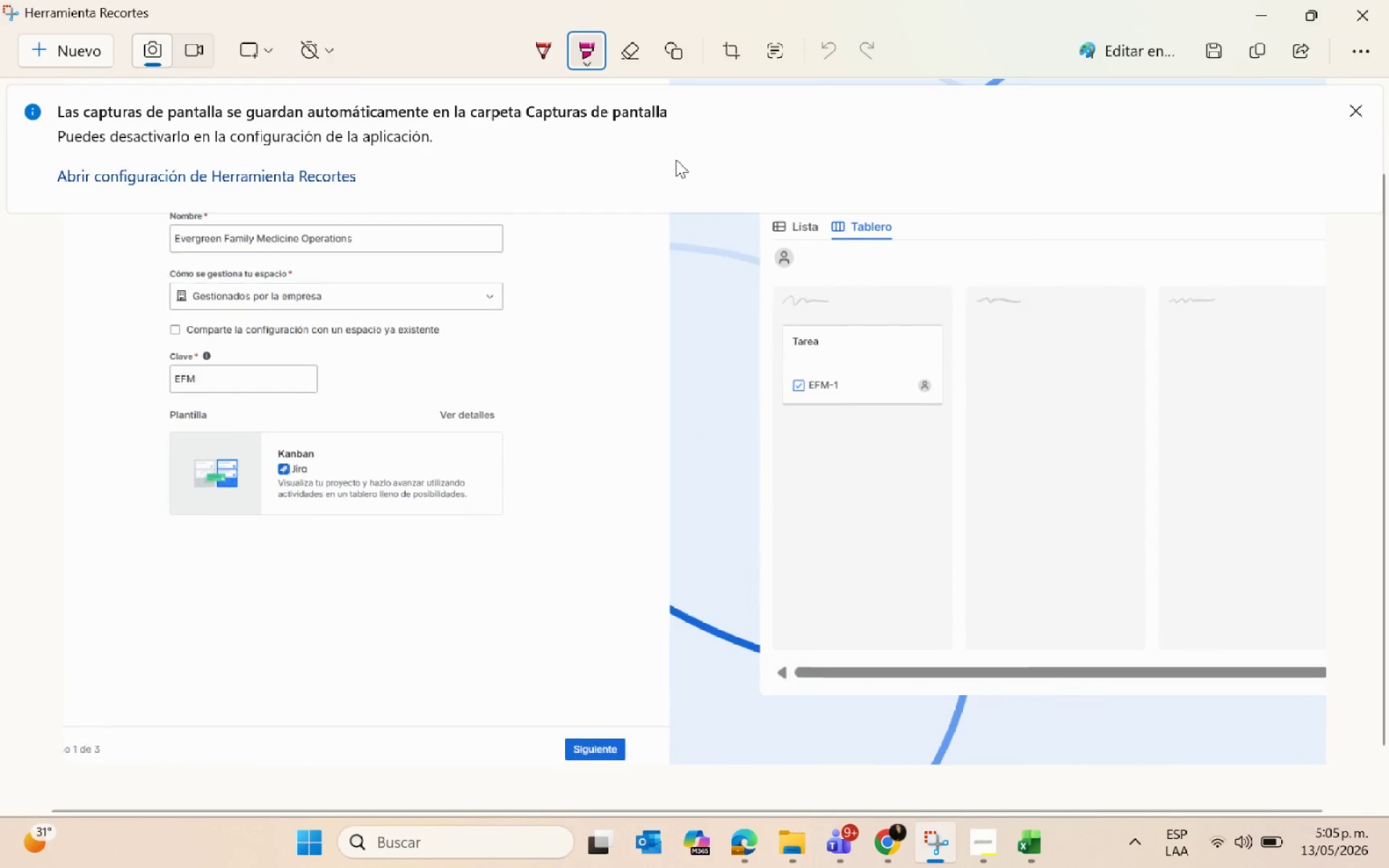 
hold_key(key=ControlLeft, duration=0.52)
hold_key(key=ControlLeft, duration=1.95)
scroll: coordinate [706, 366], scroll_direction: down, amount: 4.0
 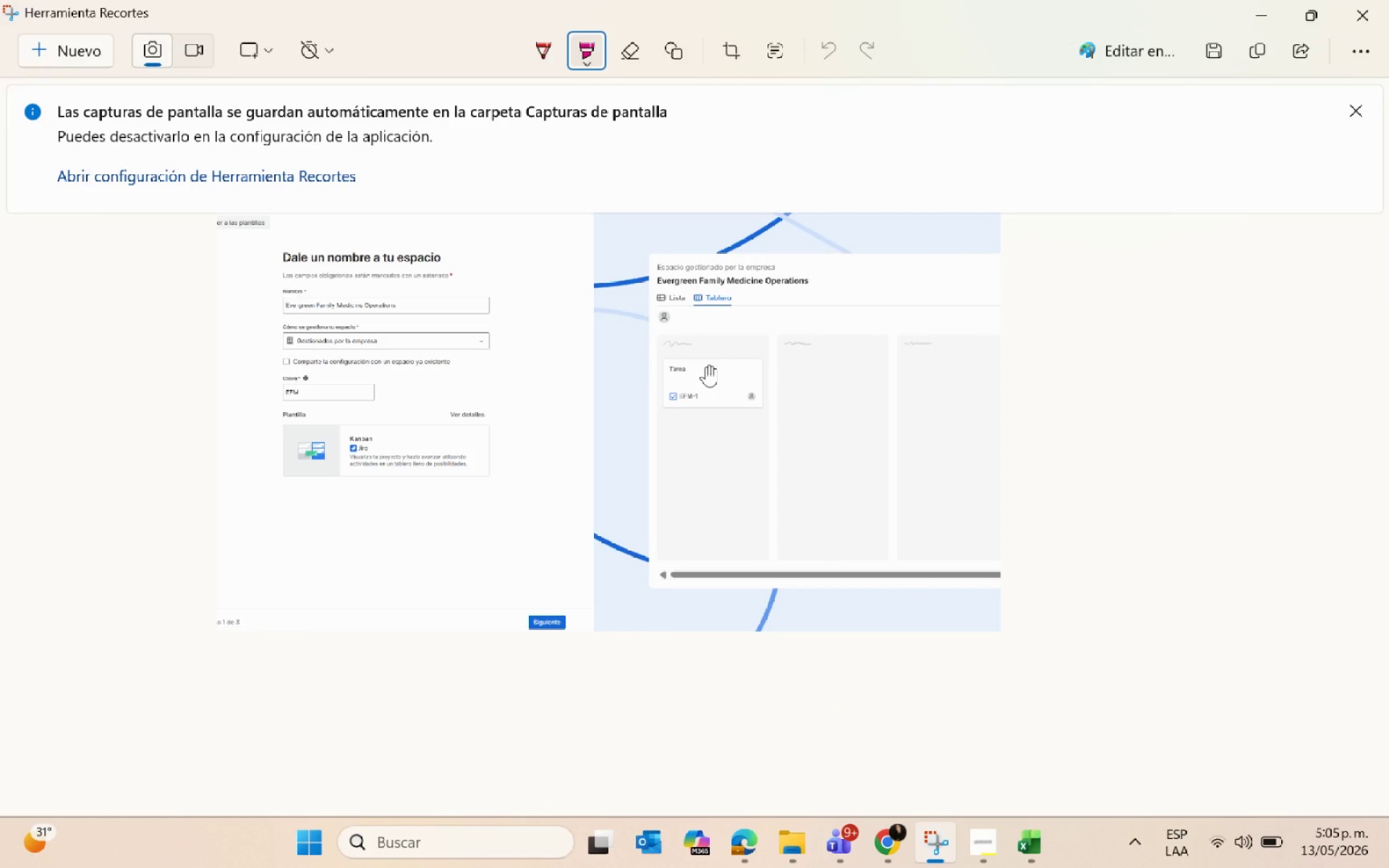 
scroll: coordinate [715, 361], scroll_direction: up, amount: 5.0
 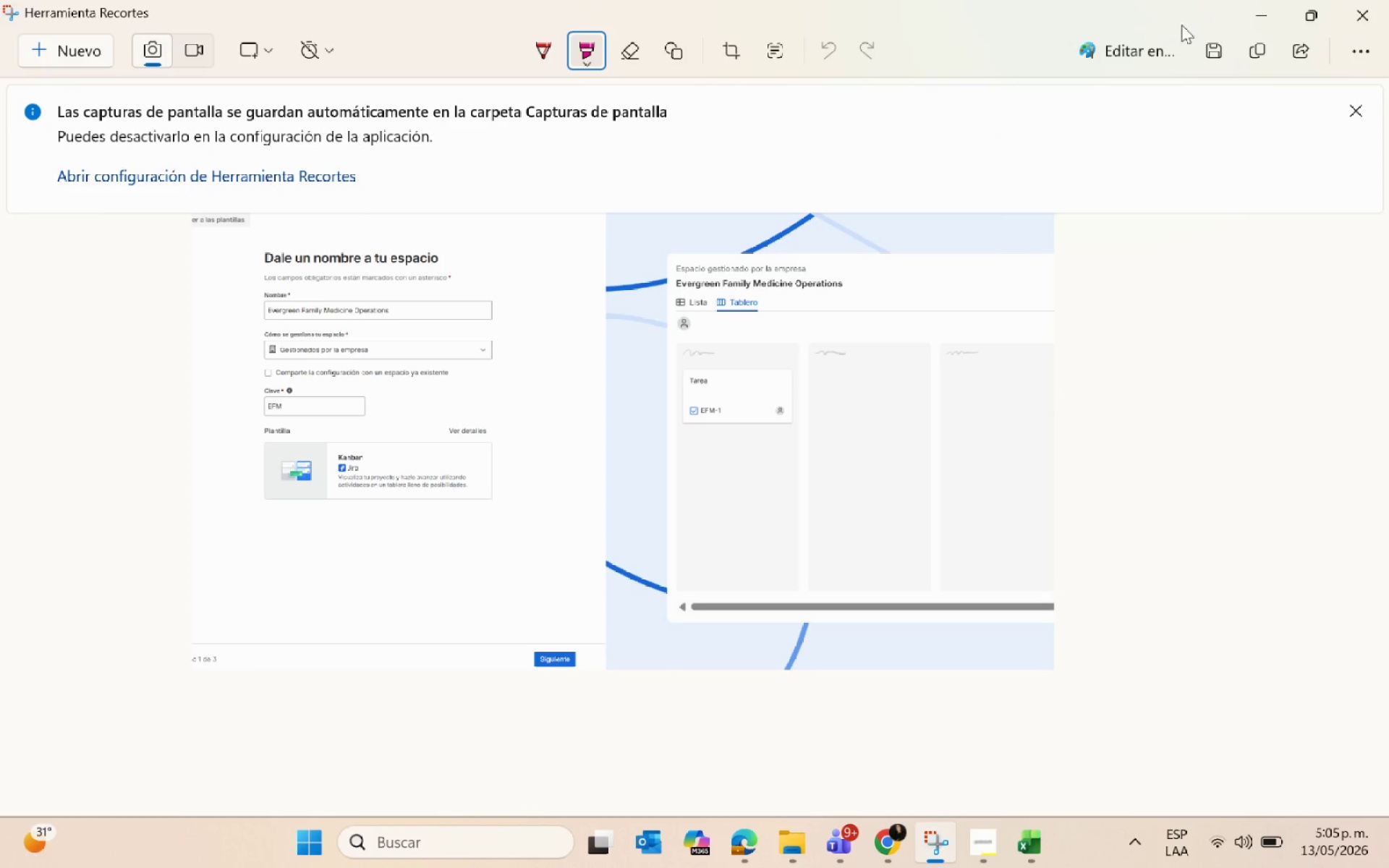 
left_click([1307, 17])
 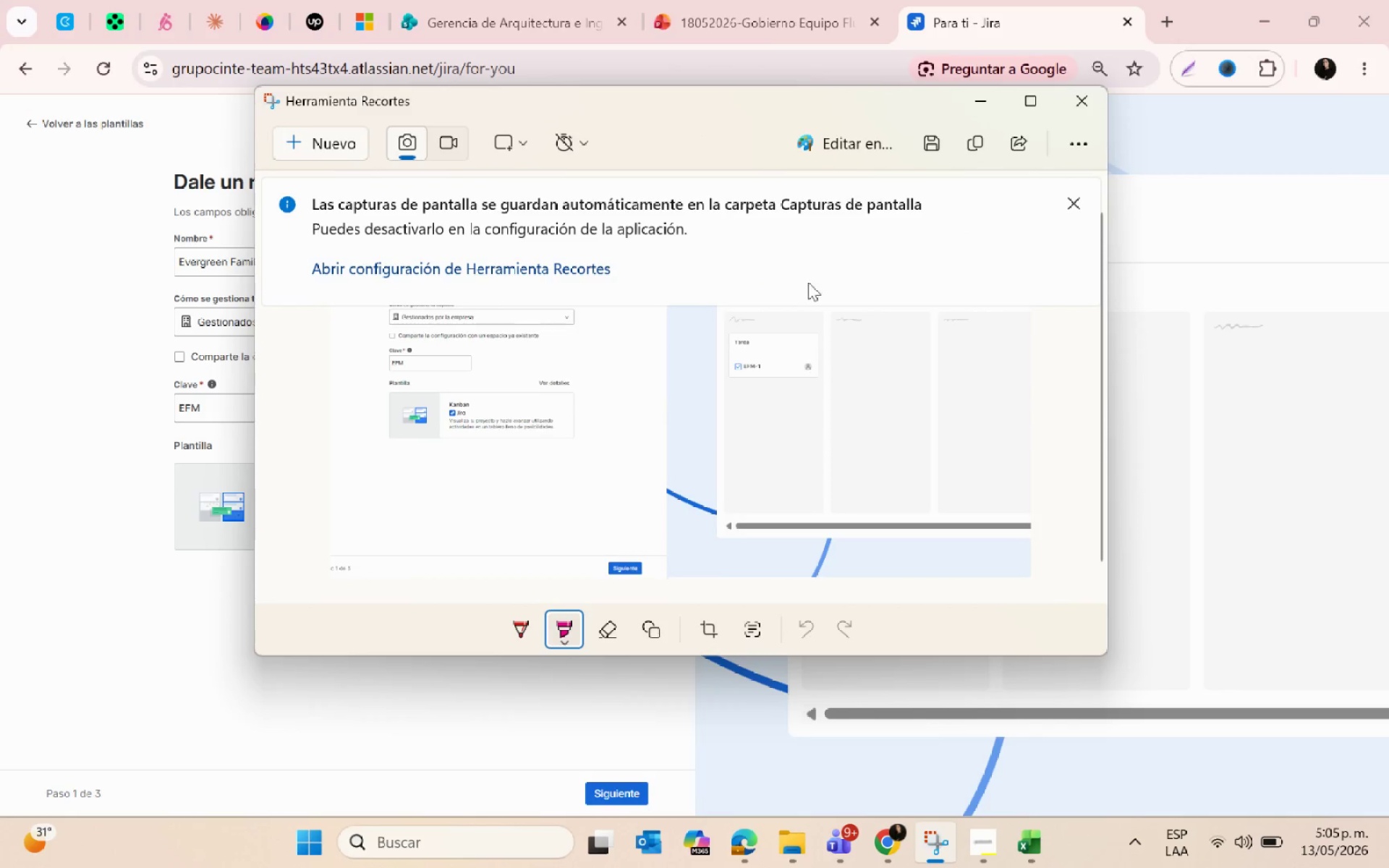 
hold_key(key=ControlLeft, duration=0.55)
 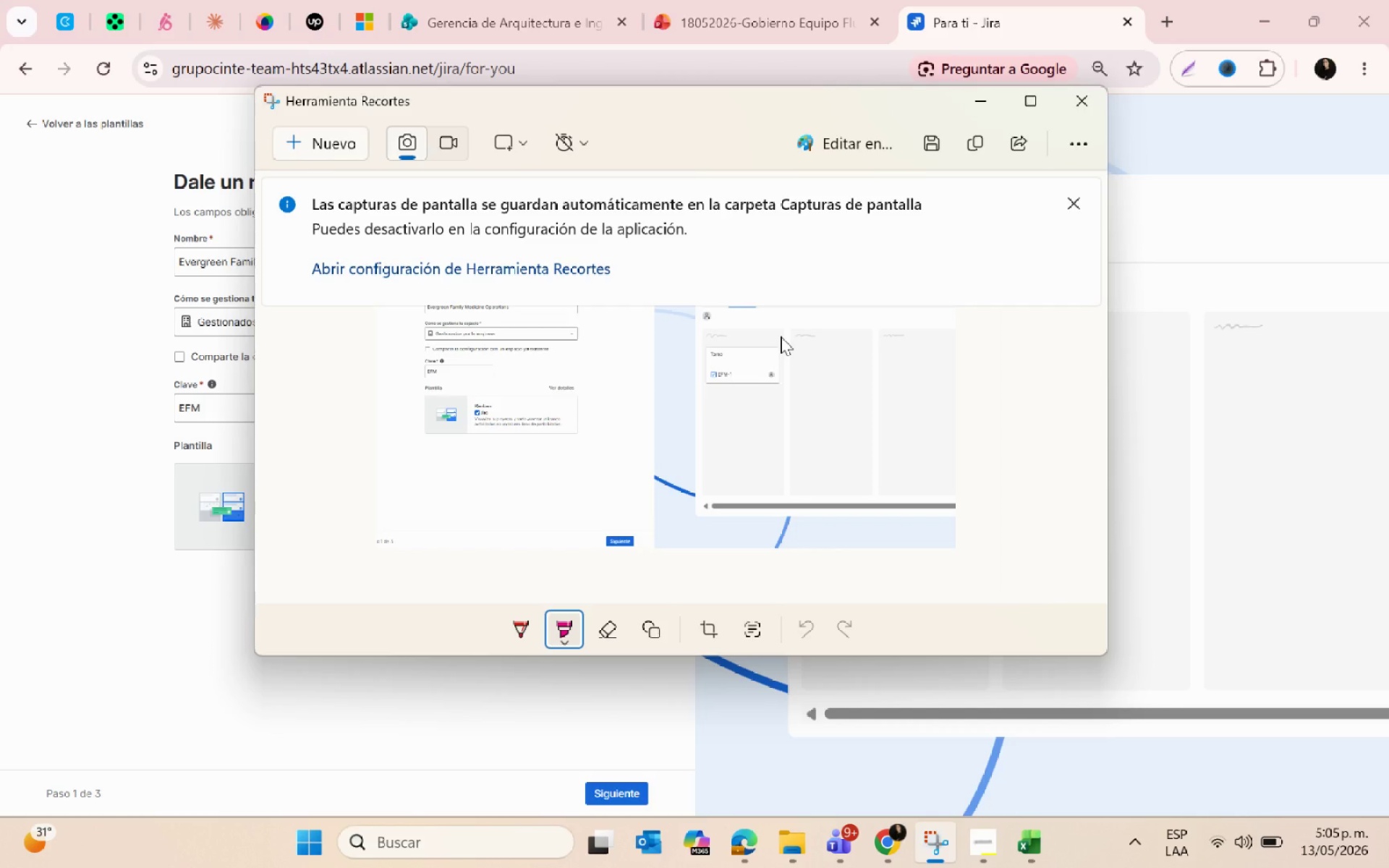 
key(Control+ControlLeft)
 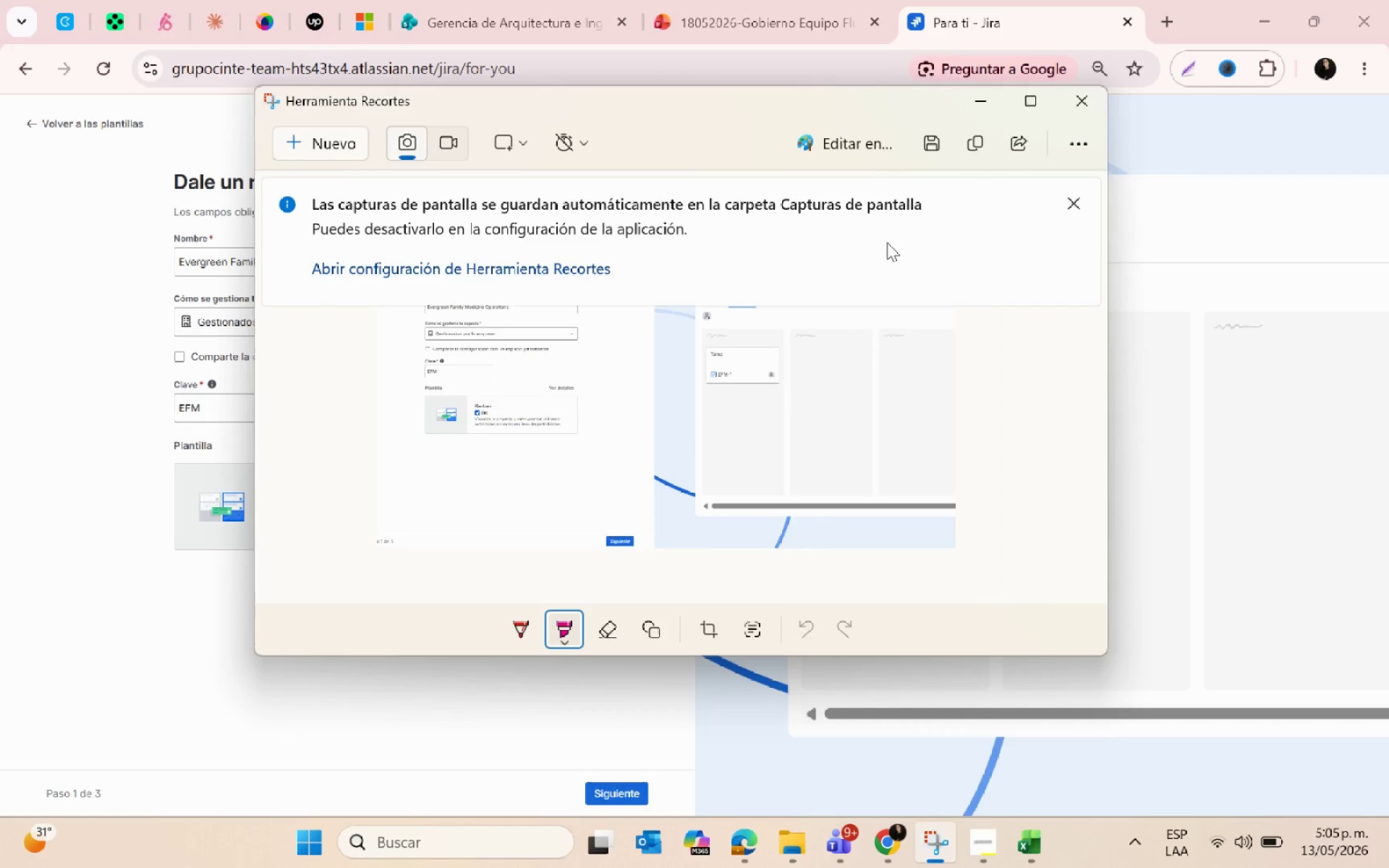 
scroll: coordinate [768, 349], scroll_direction: up, amount: 6.0
 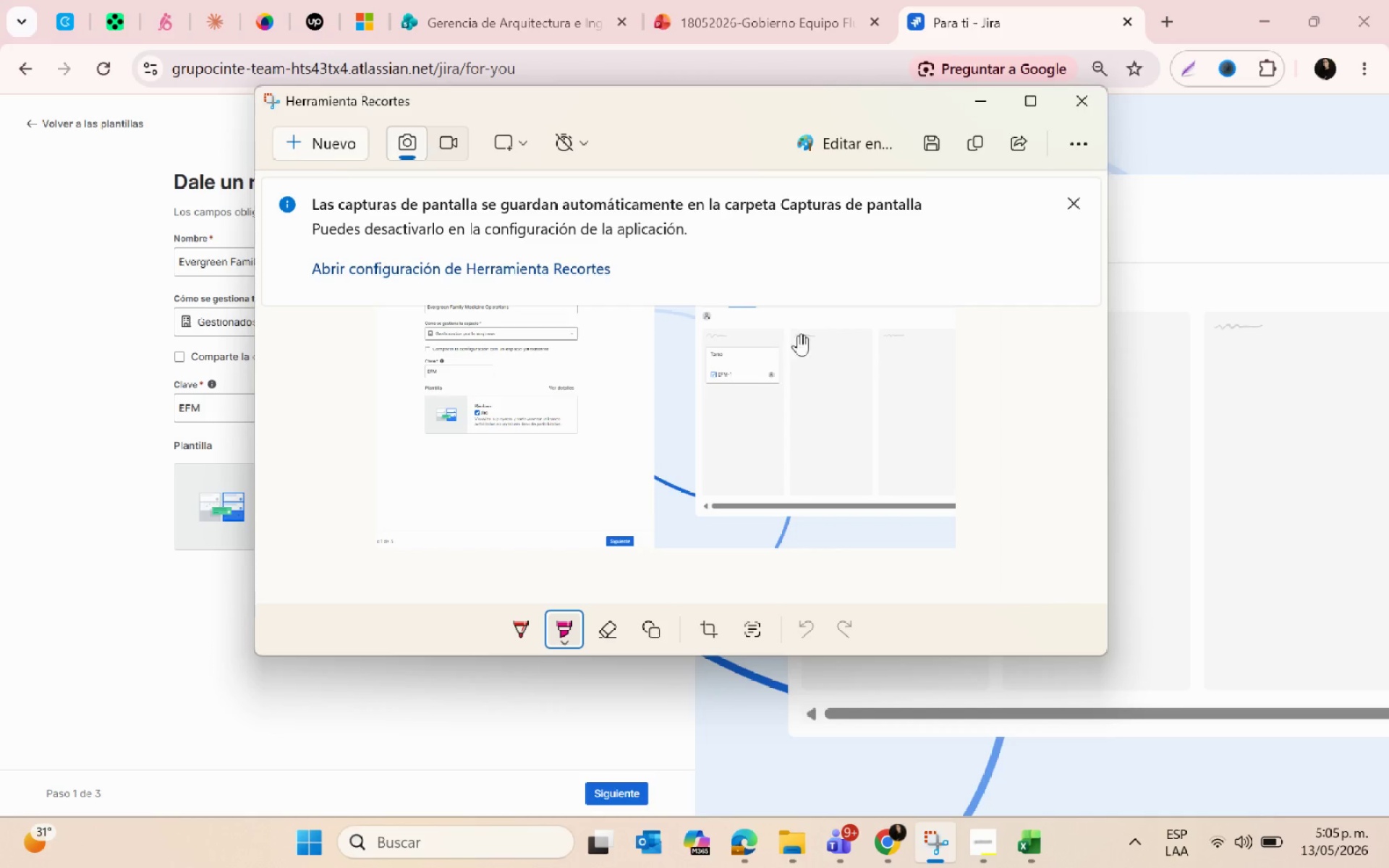 
hold_key(key=ControlLeft, duration=0.39)
scroll: coordinate [850, 344], scroll_direction: up, amount: 1.0
 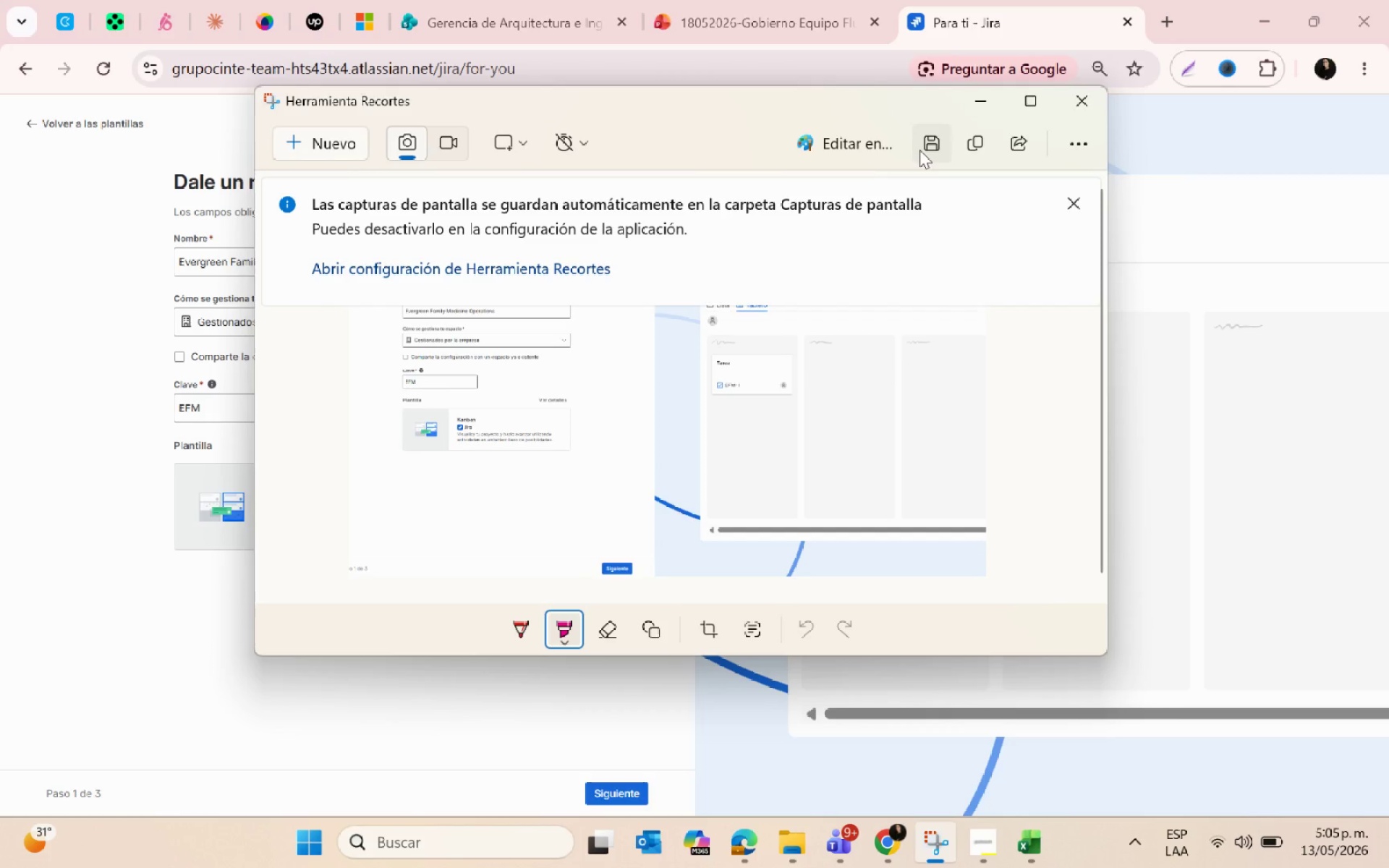 
left_click([921, 146])
 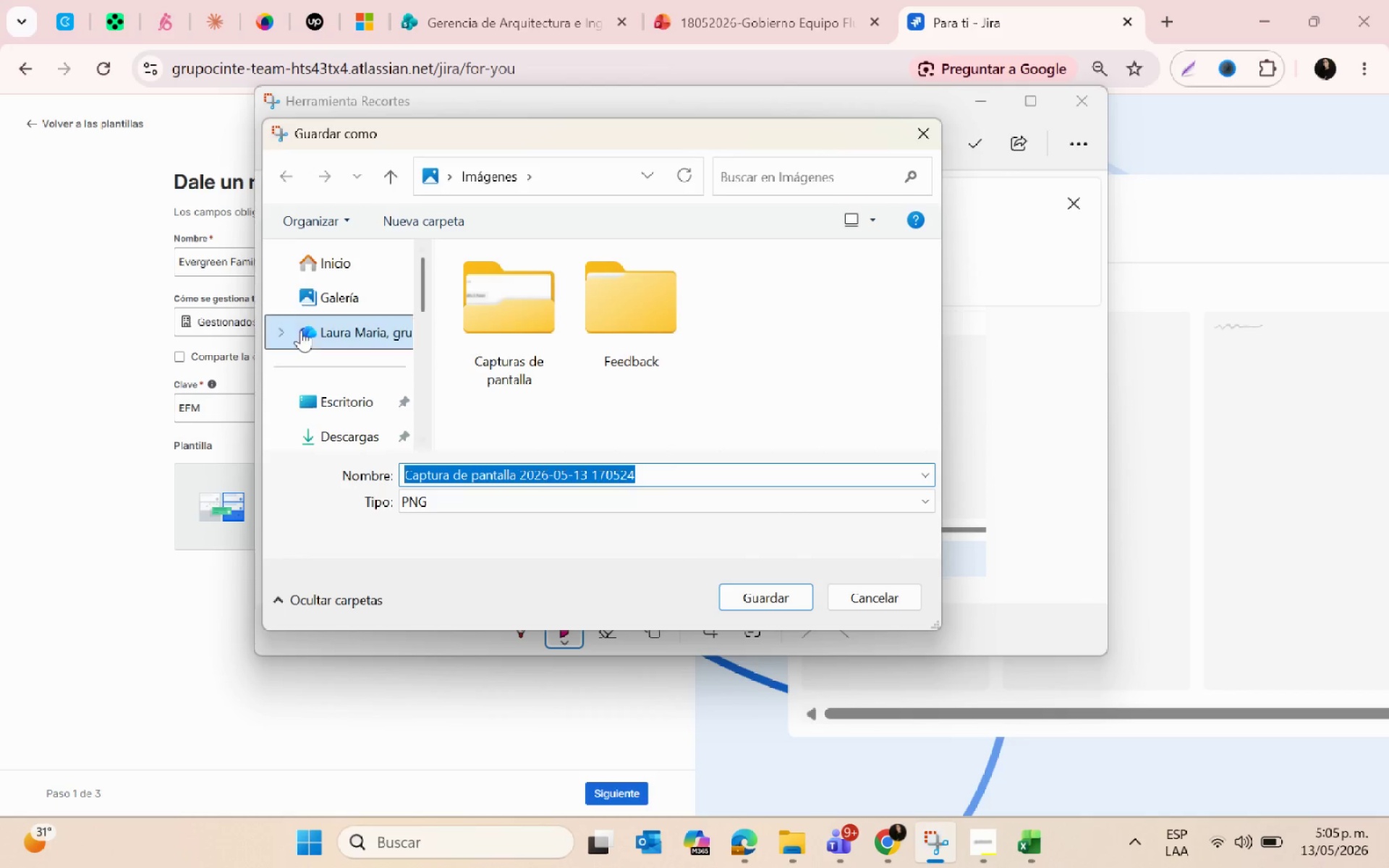 
scroll: coordinate [333, 389], scroll_direction: down, amount: 1.0
 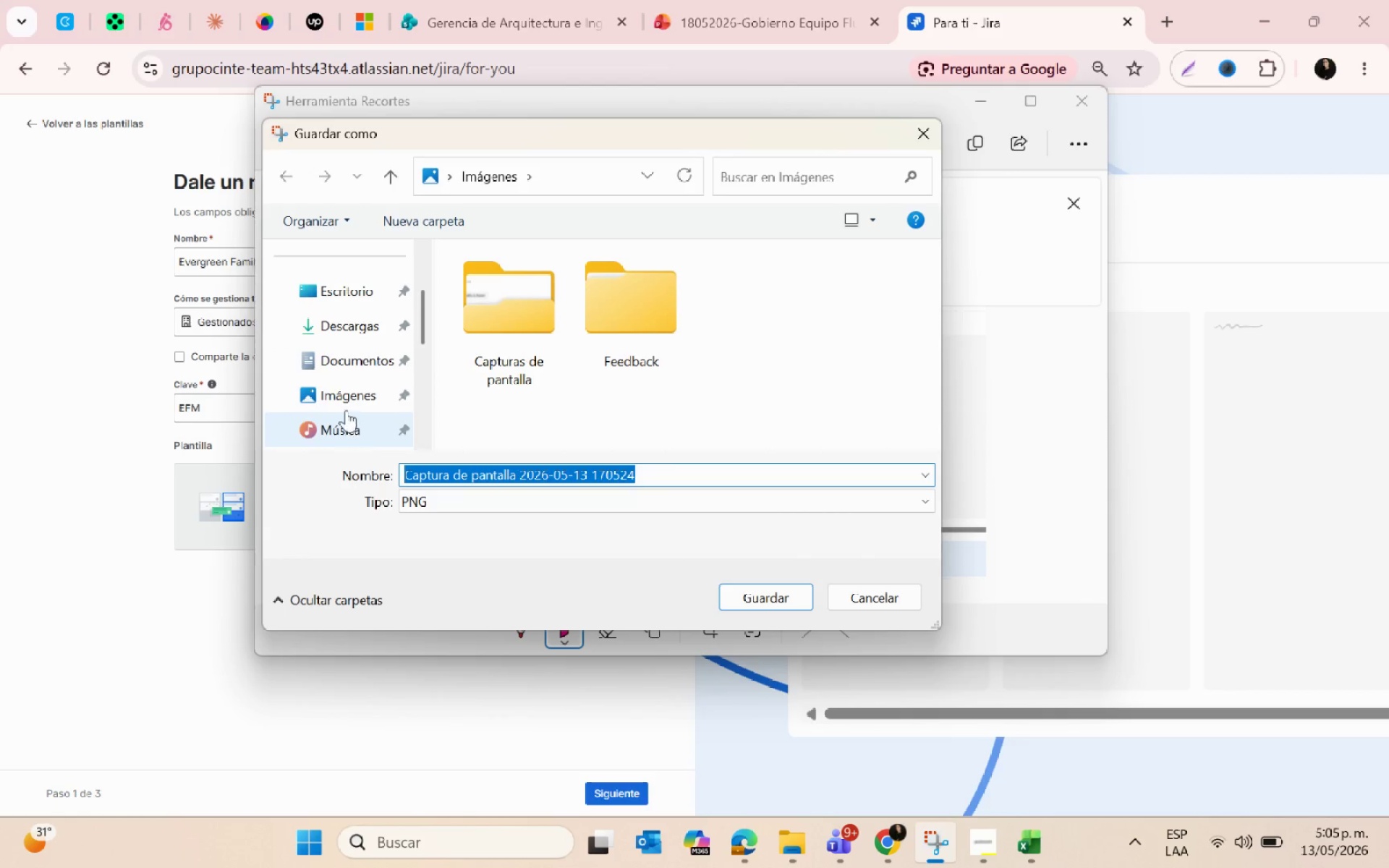 
left_click([343, 405])
 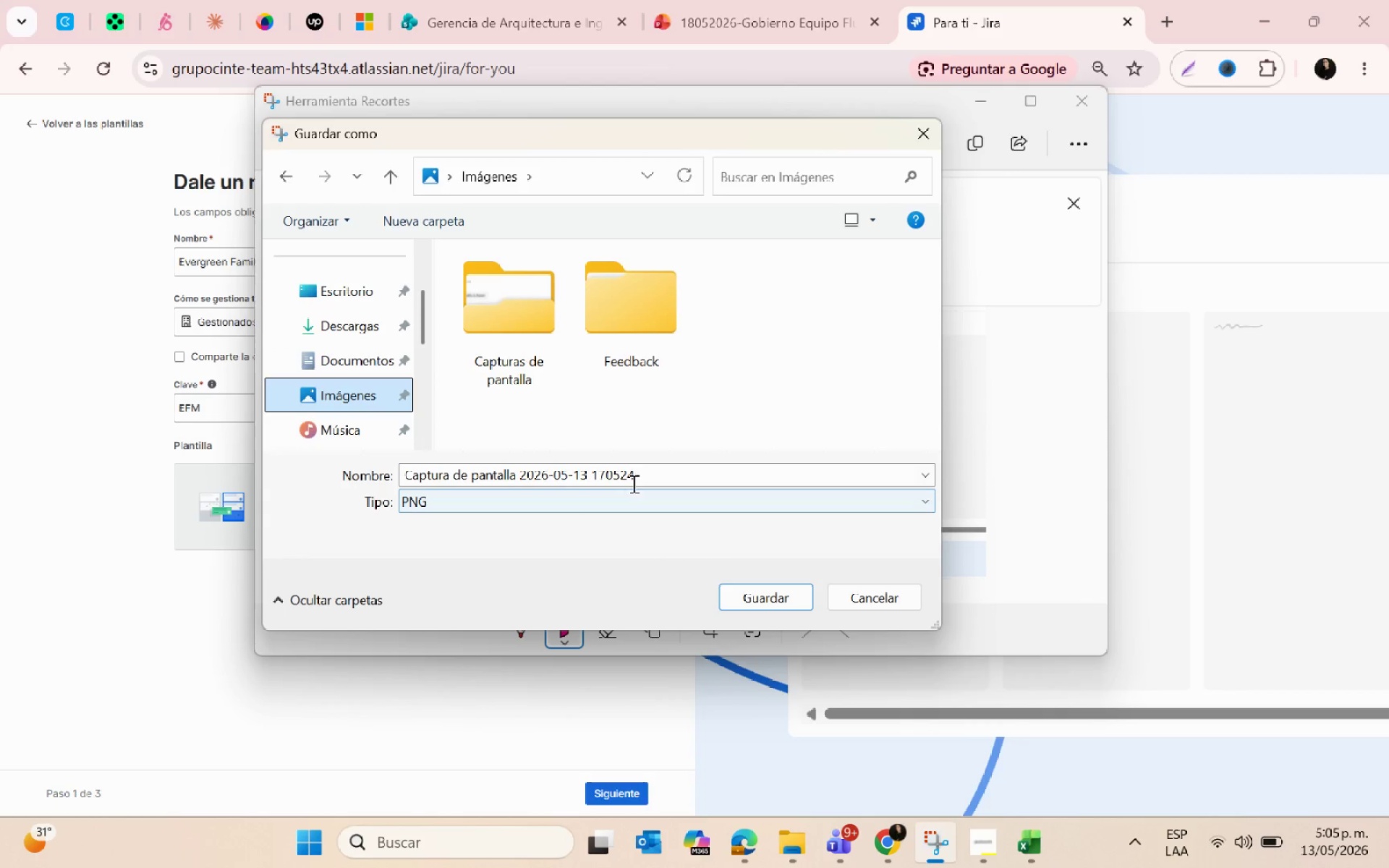 
left_click([637, 479])
 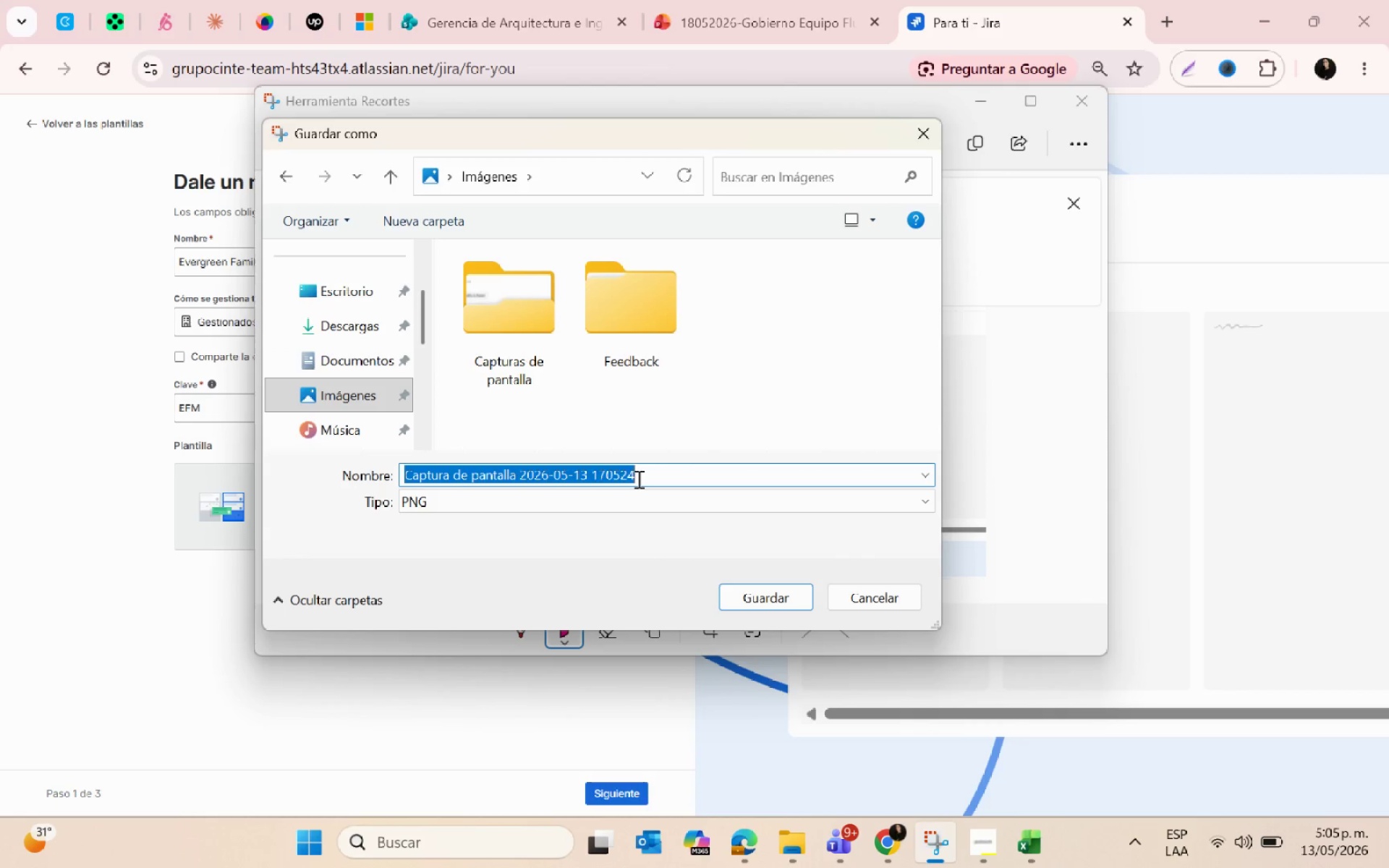 
type(1Py)
key(Backspace)
type(royect)
 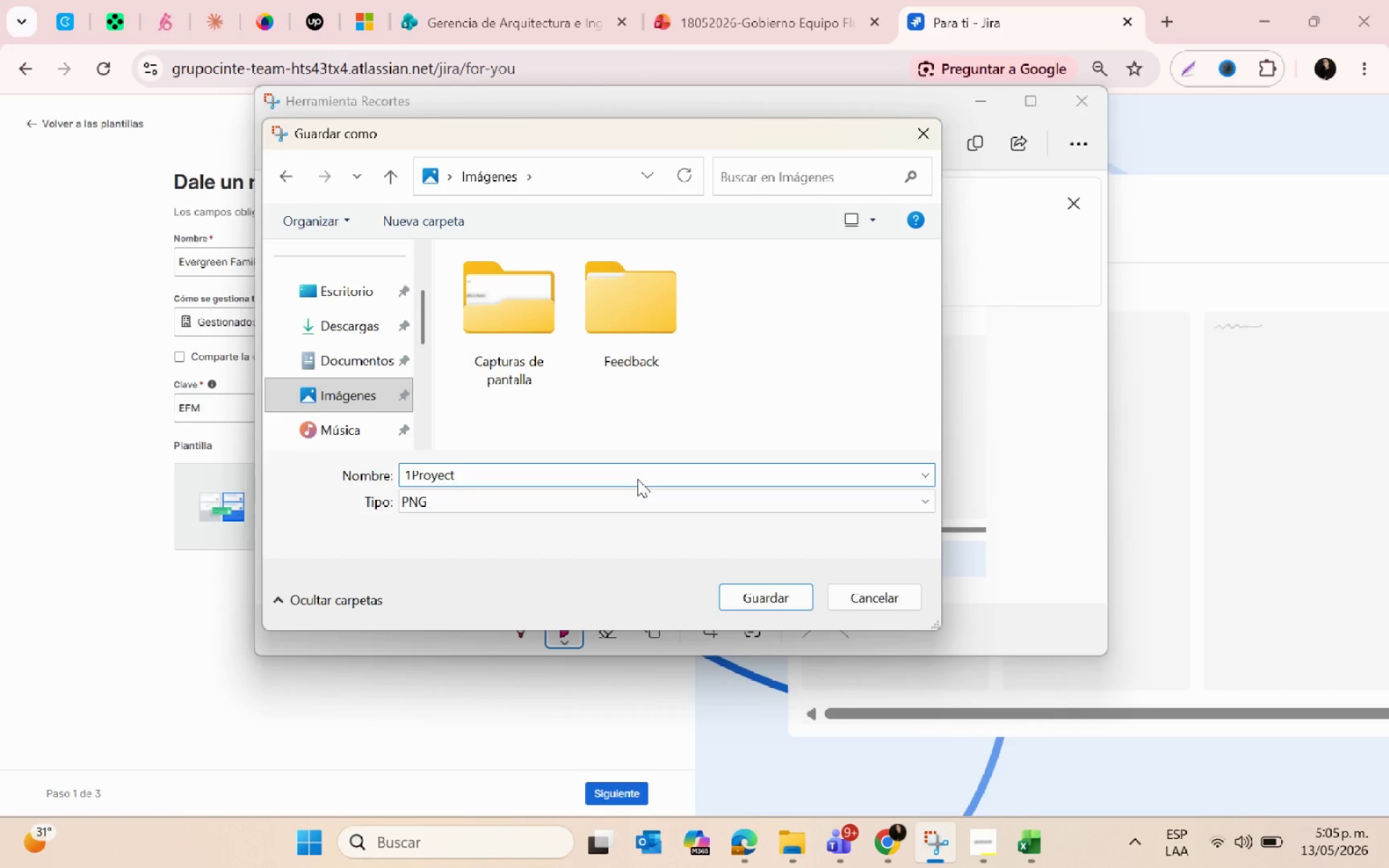 
wait(6.36)
 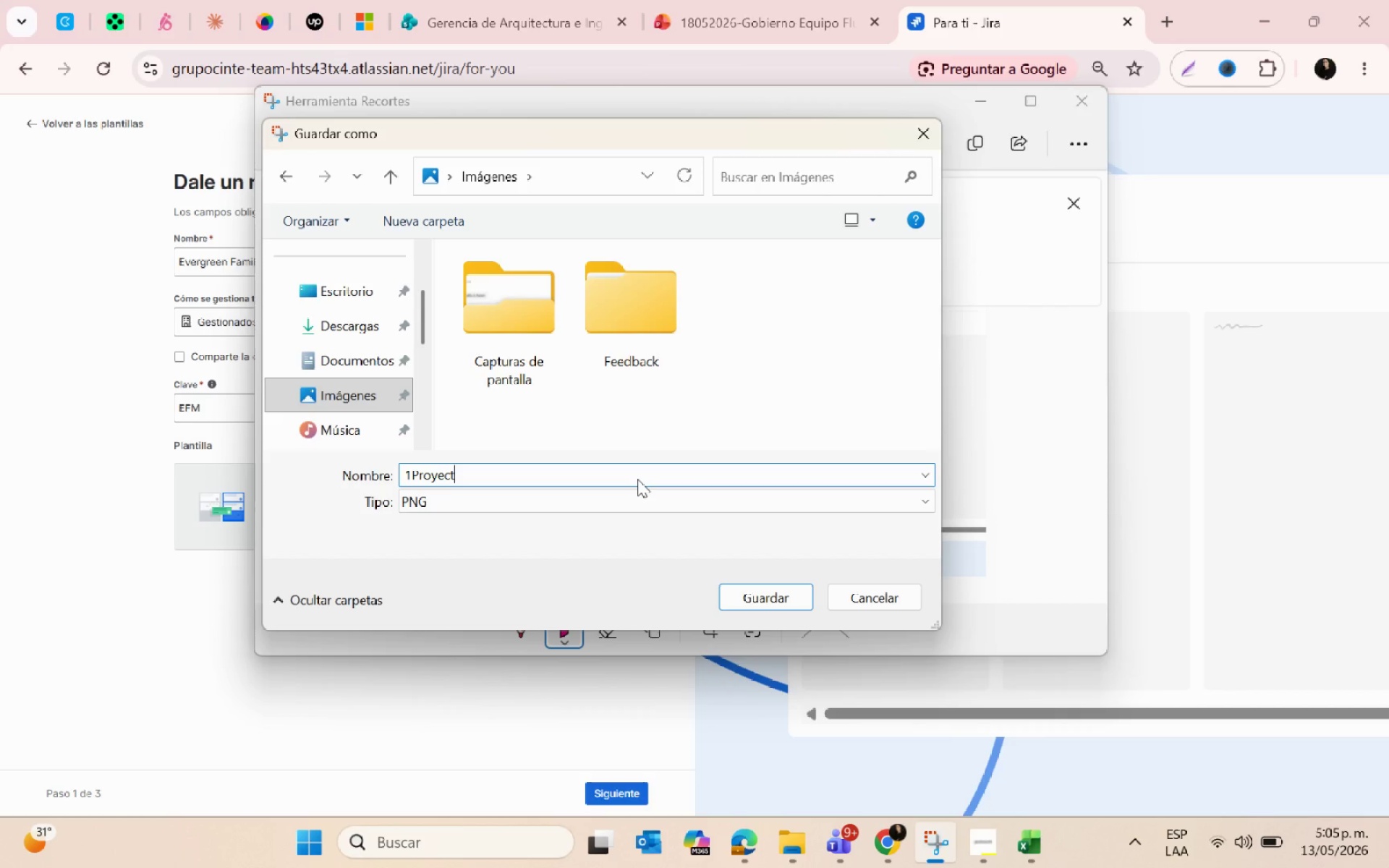 
type(Configurate)
 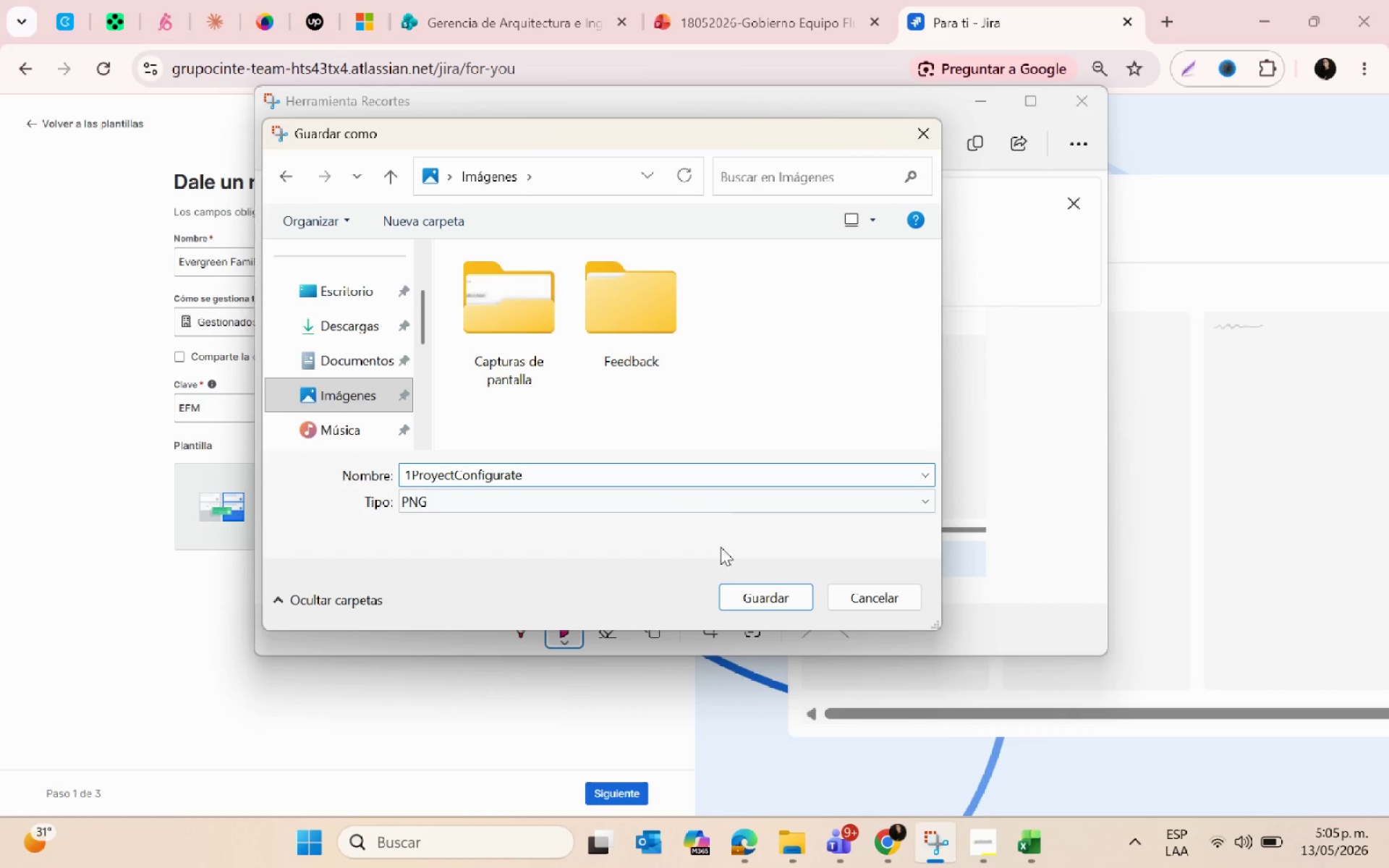 
left_click([768, 595])
 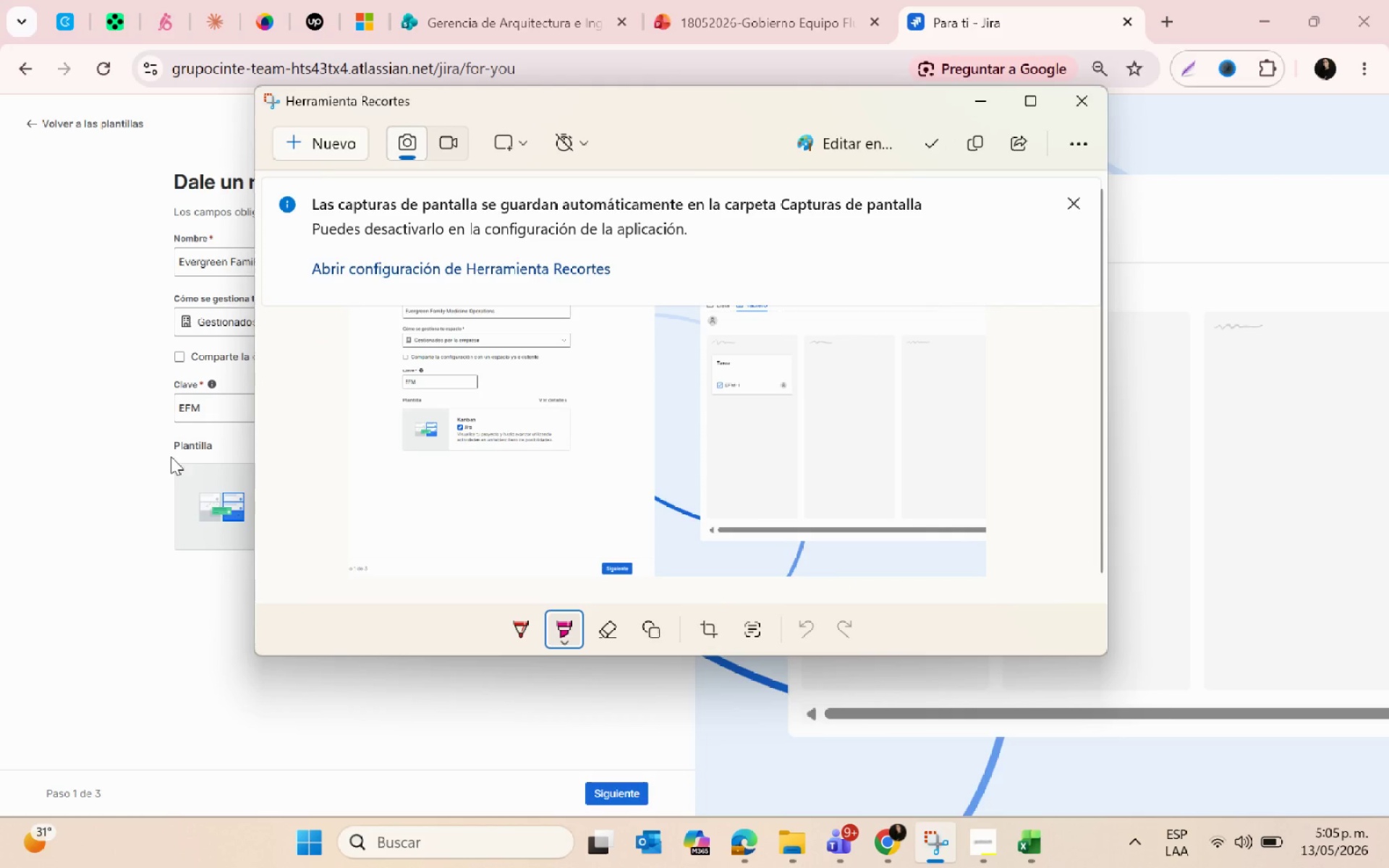 
left_click([96, 441])
 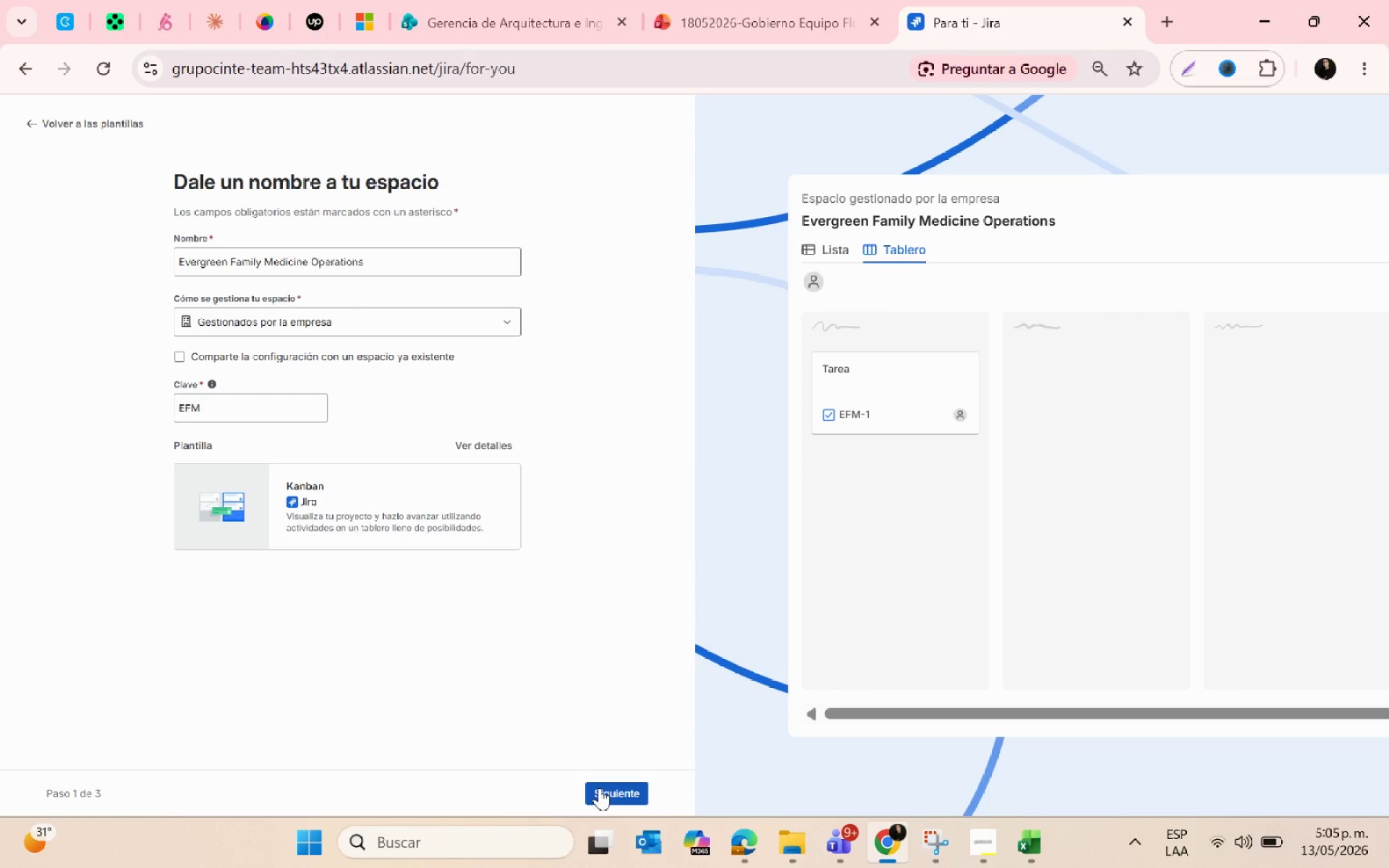 
left_click([599, 788])
 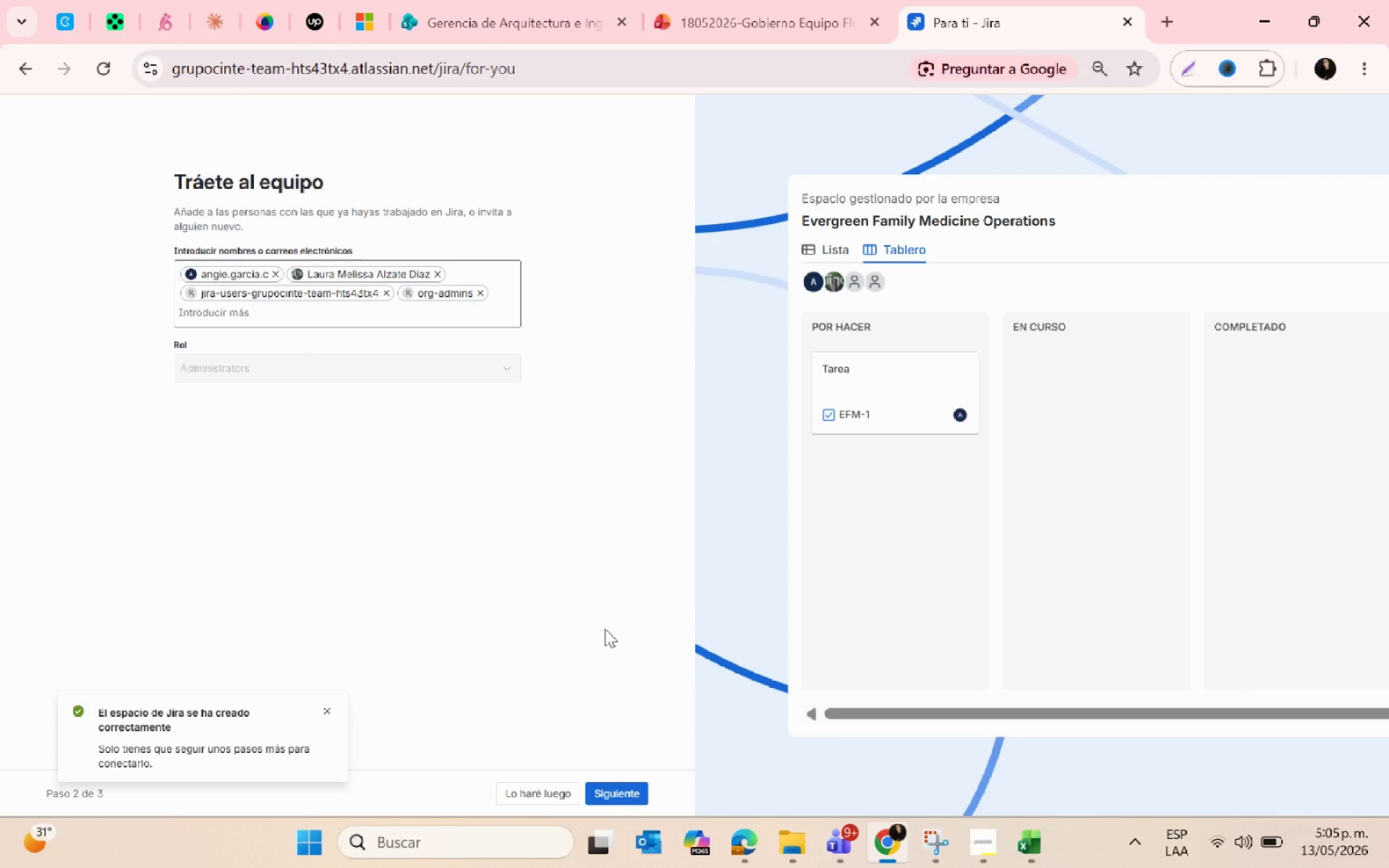 
wait(7.14)
 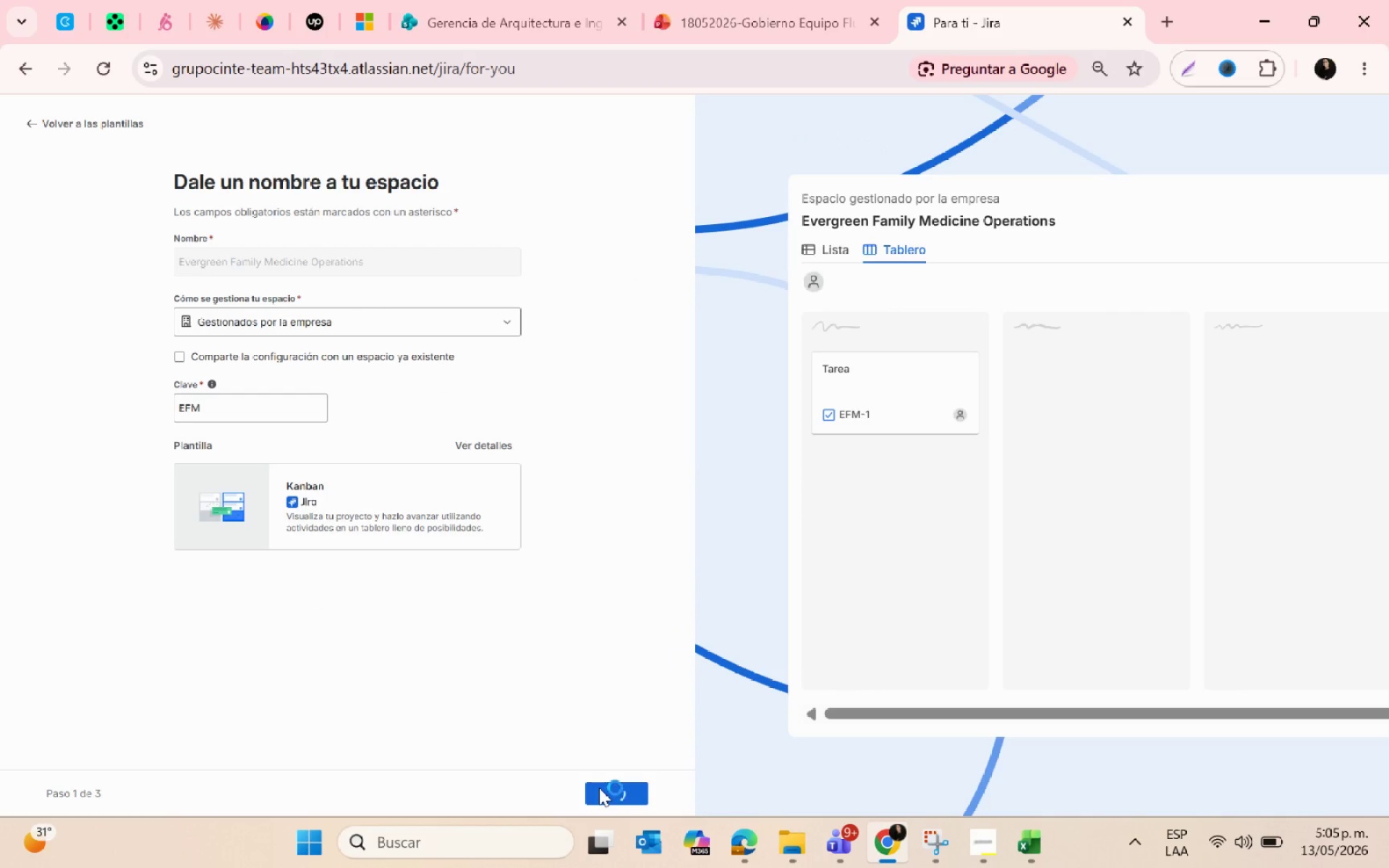 
left_click([277, 272])
 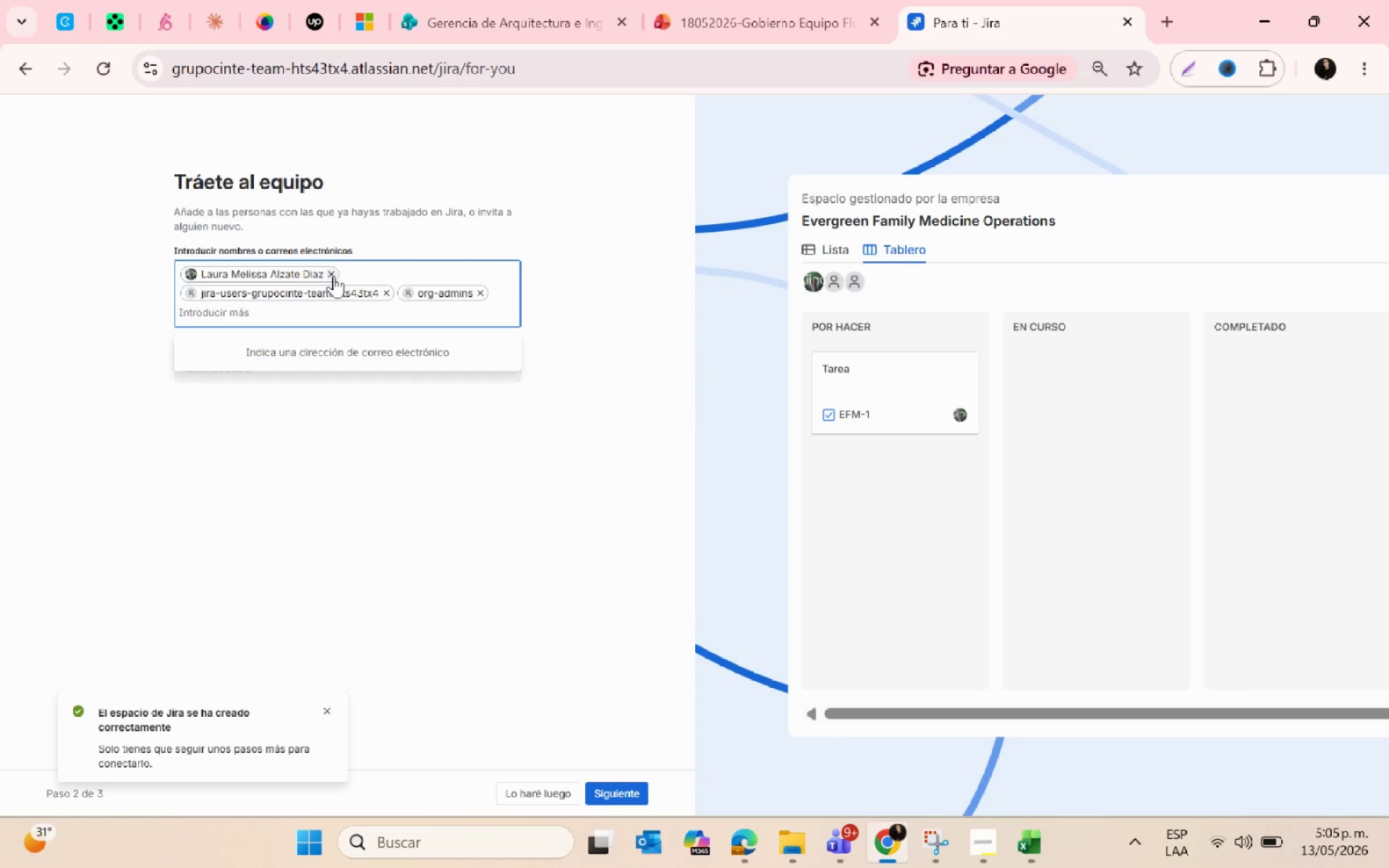 
left_click([334, 276])
 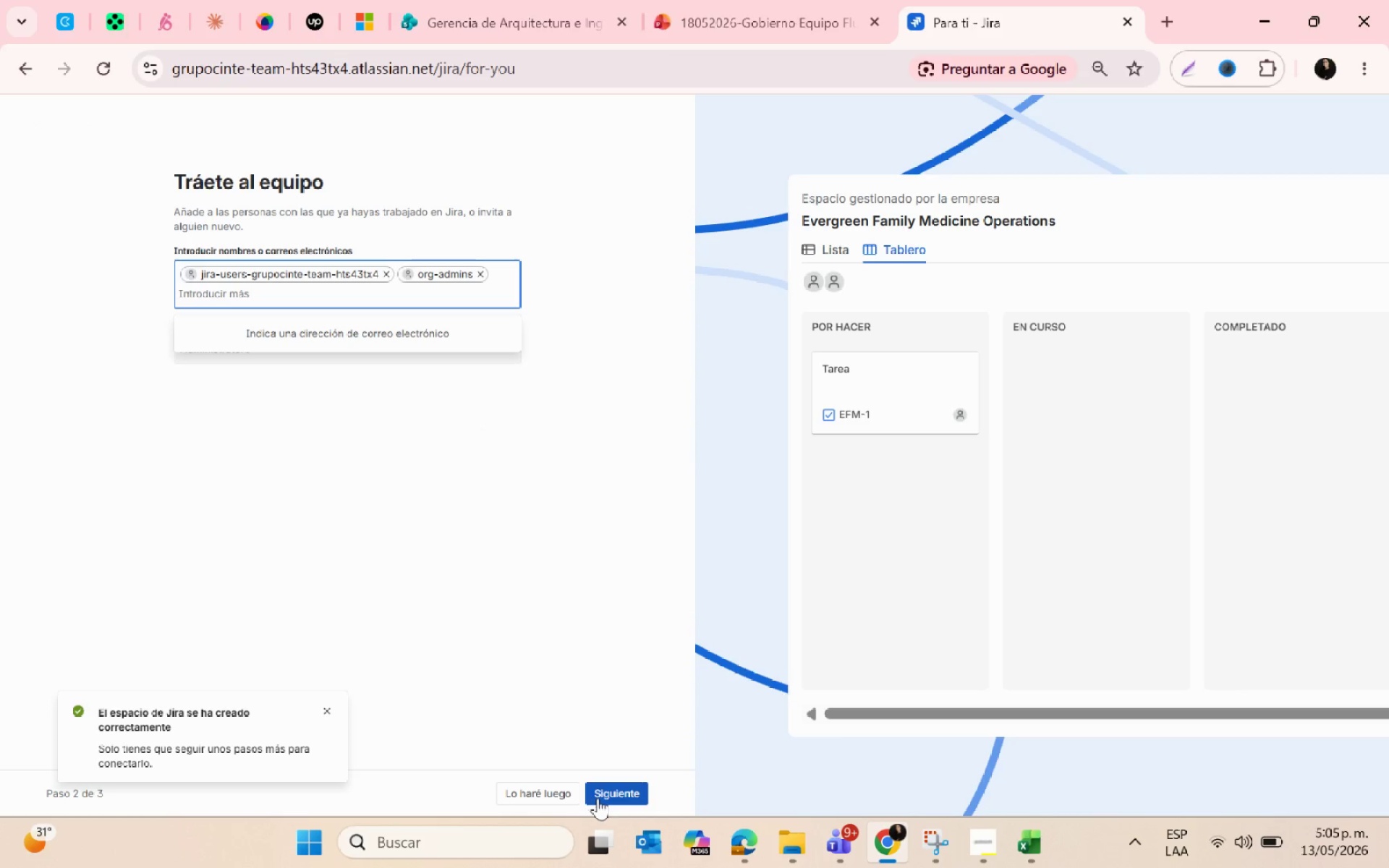 
left_click([604, 797])
 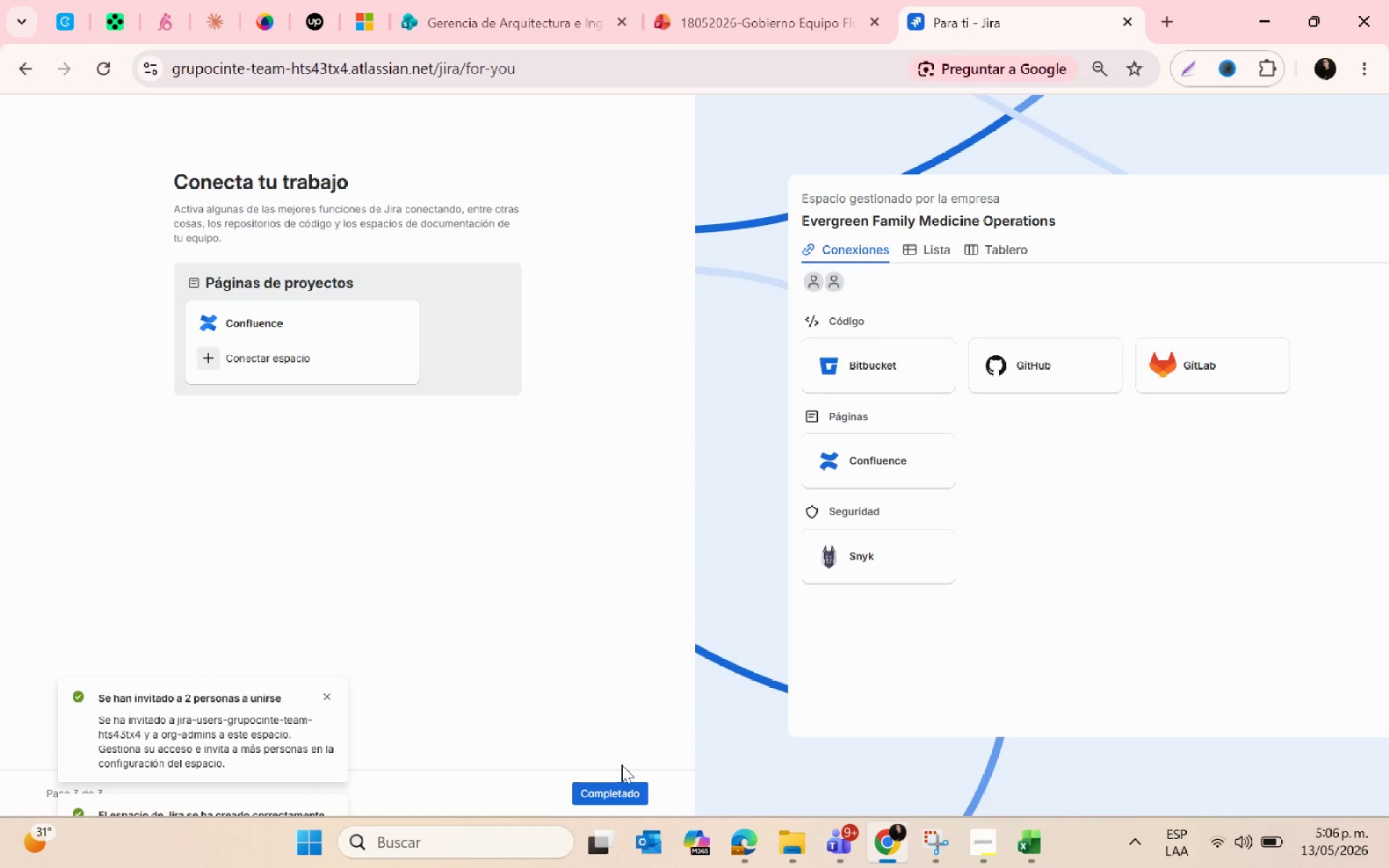 
left_click([624, 782])
 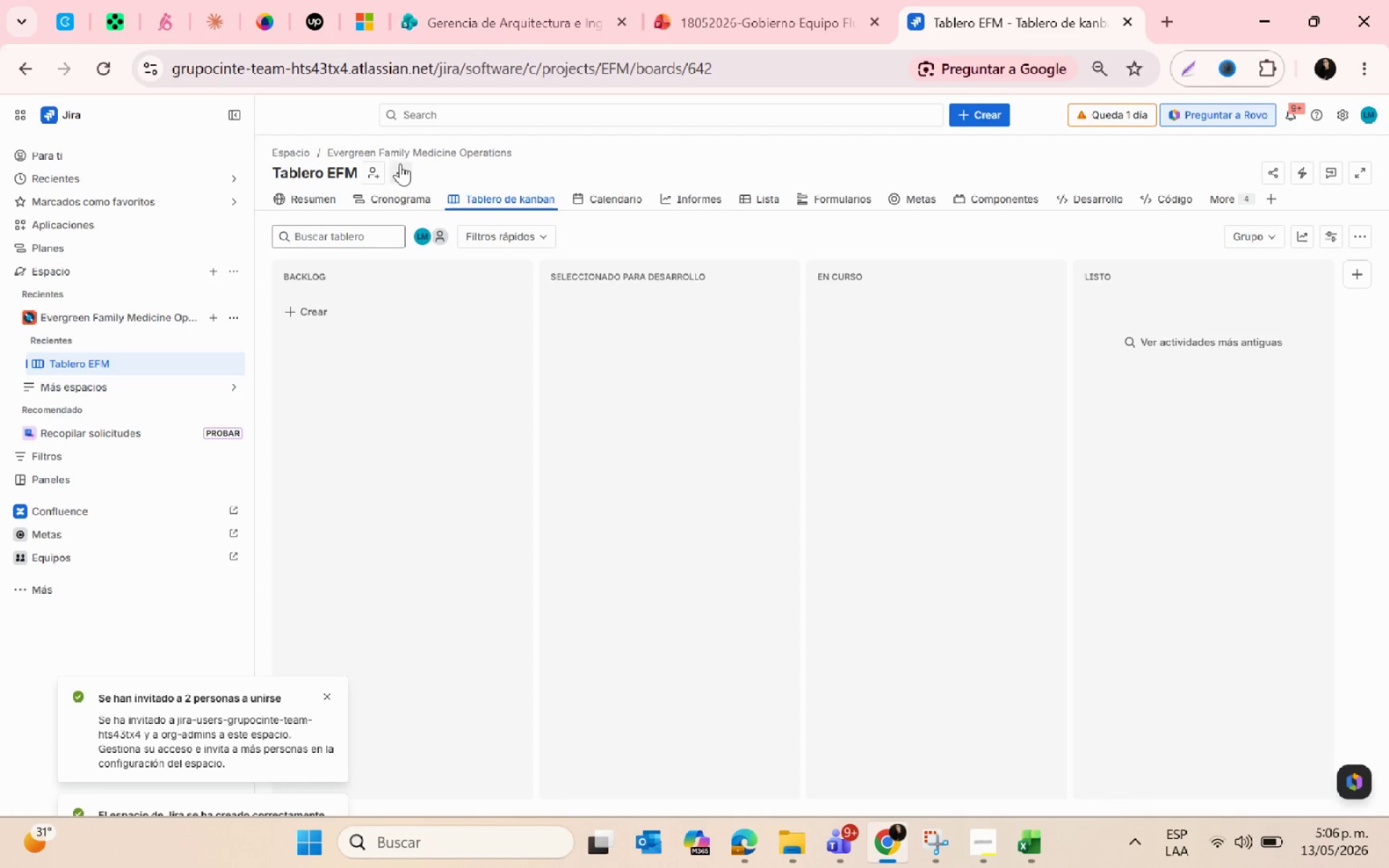 
left_click([330, 699])
 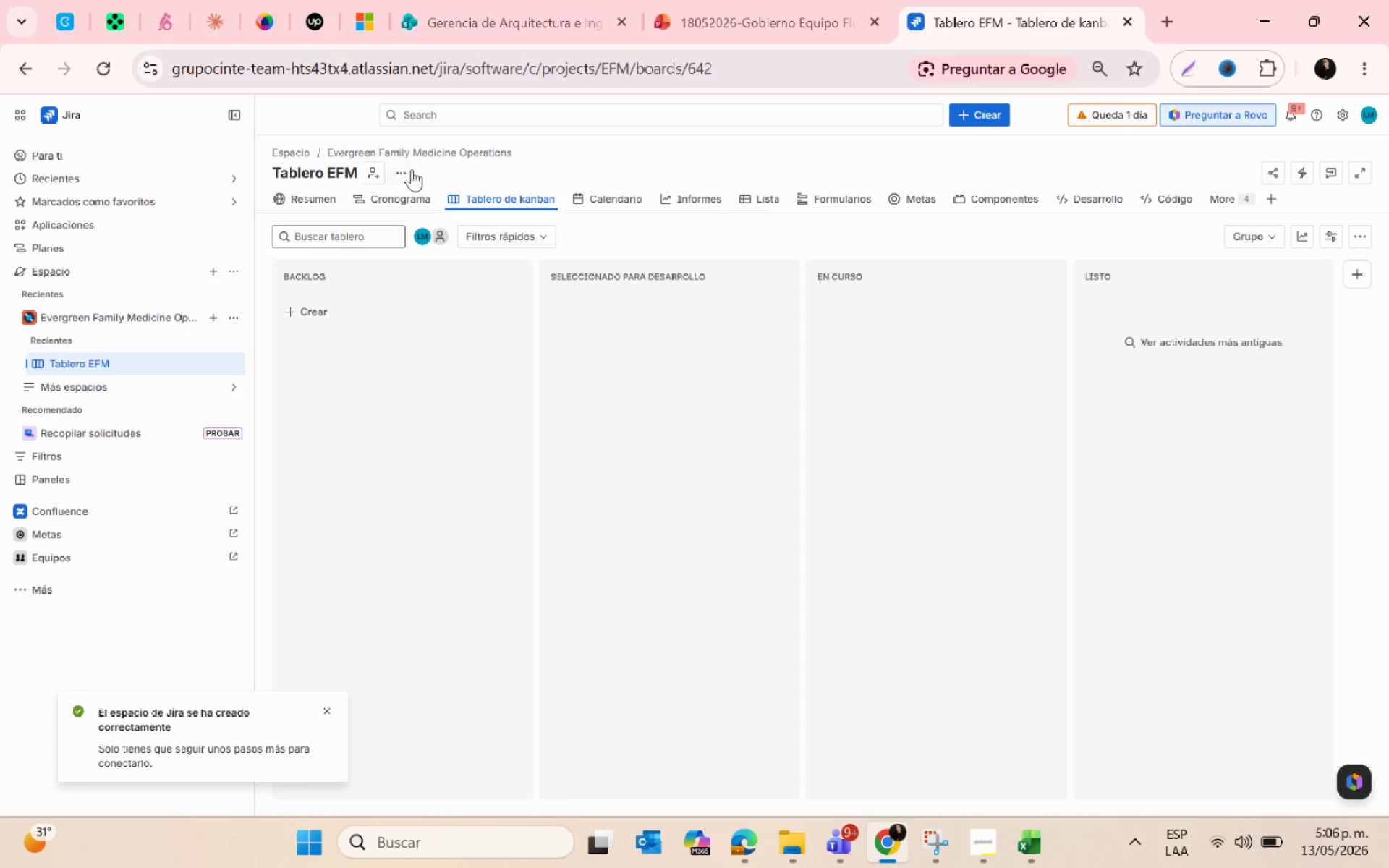 
left_click([412, 169])
 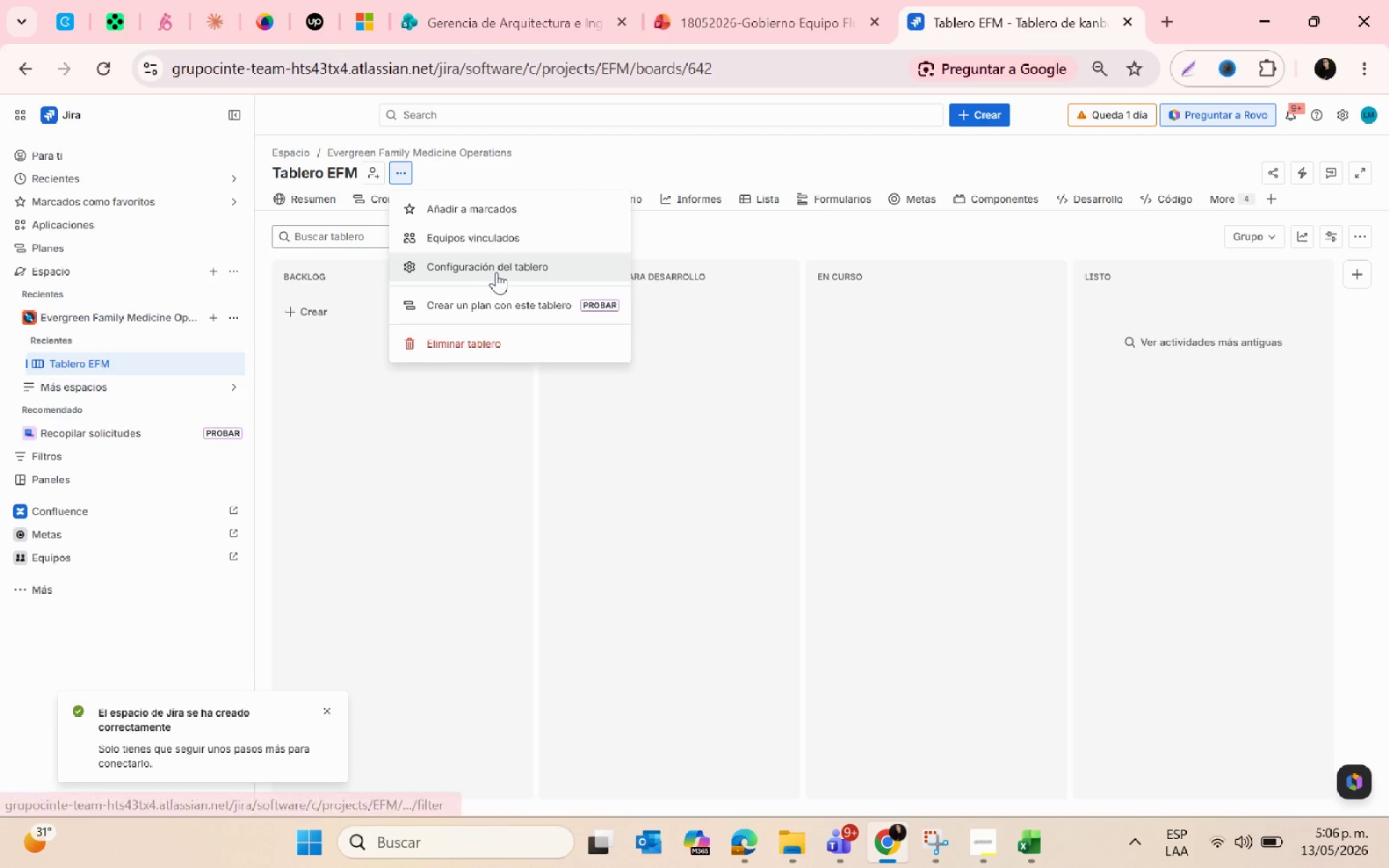 
left_click([496, 272])
 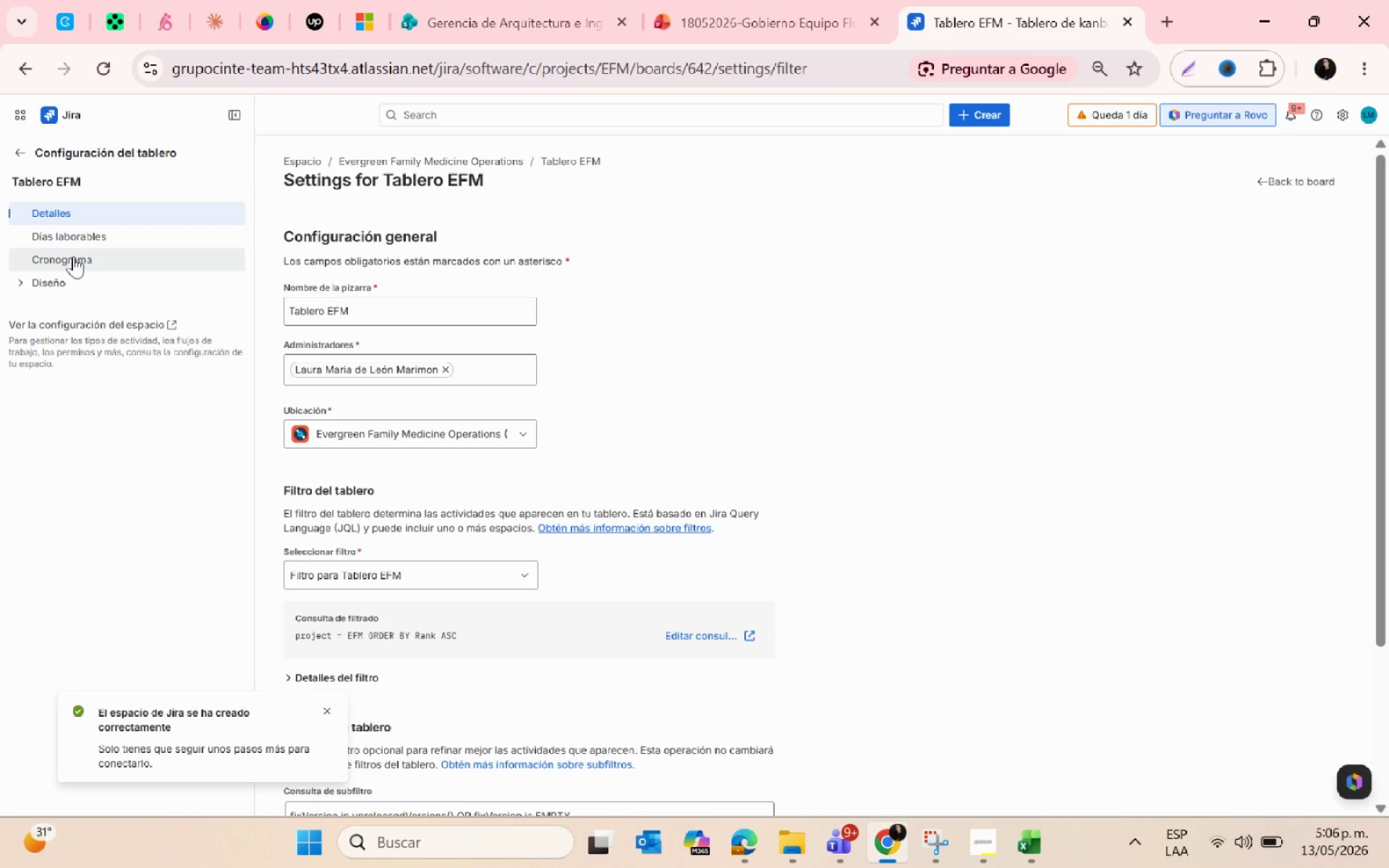 
left_click([81, 273])
 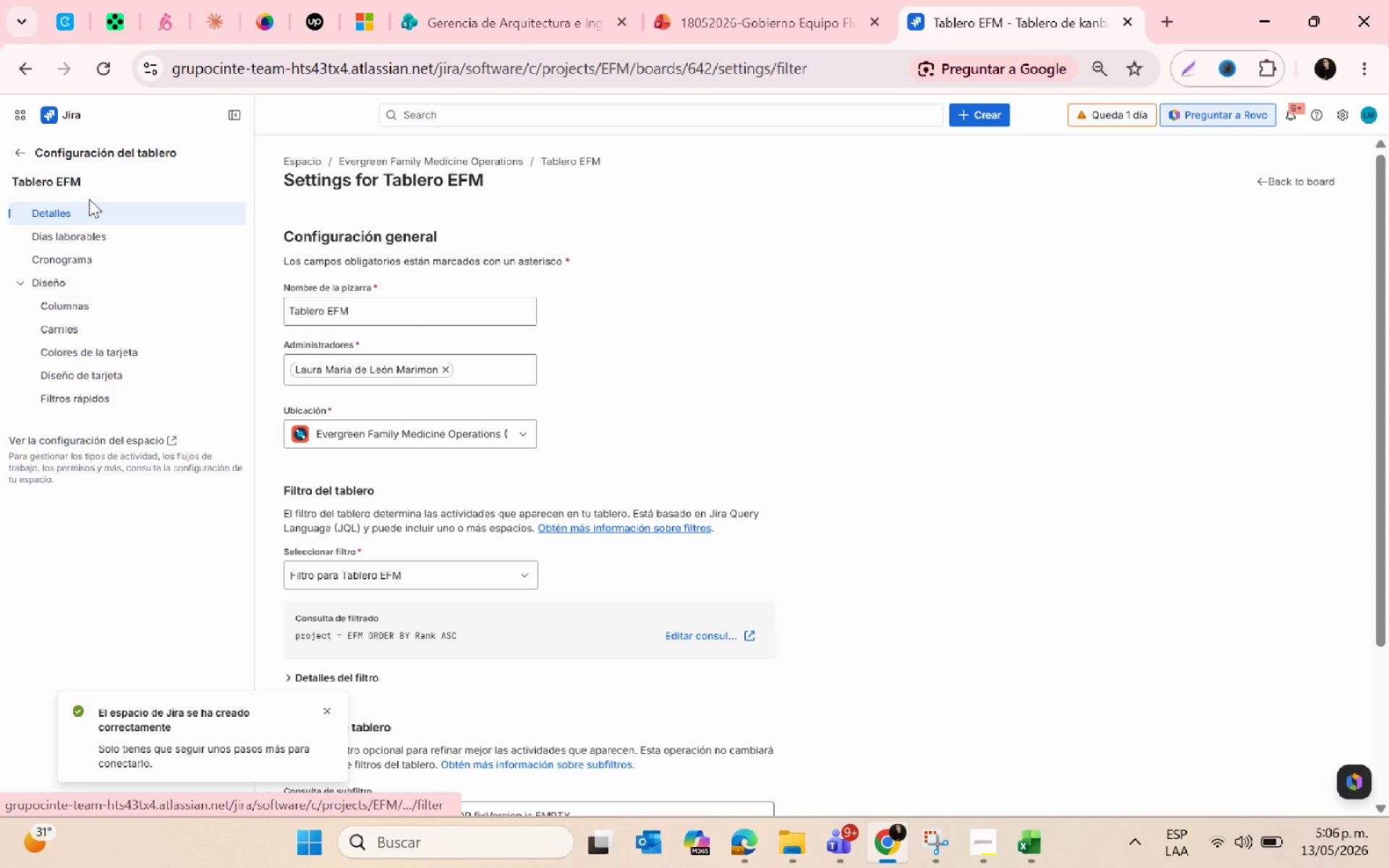 
left_click([21, 160])
 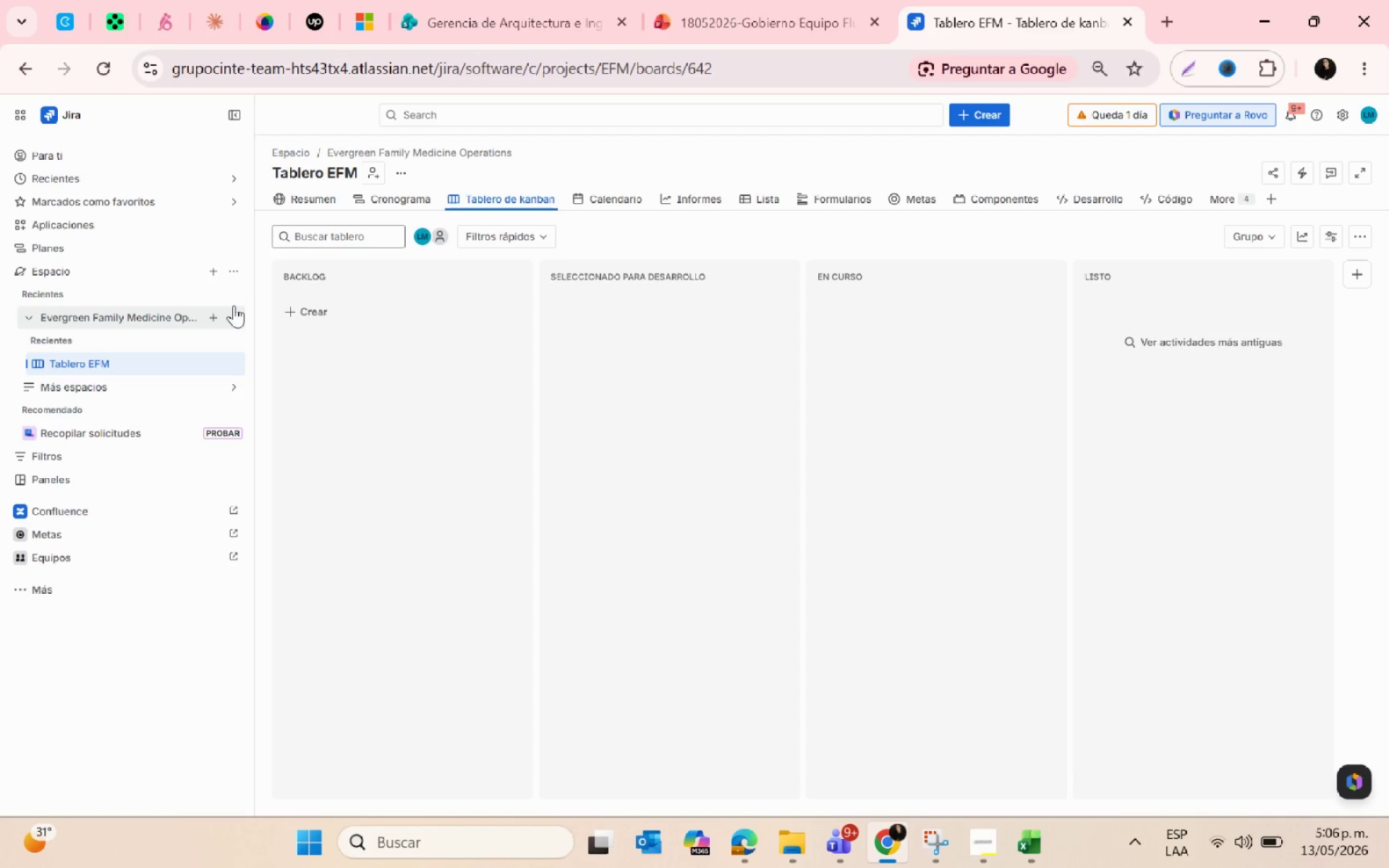 
left_click([236, 311])
 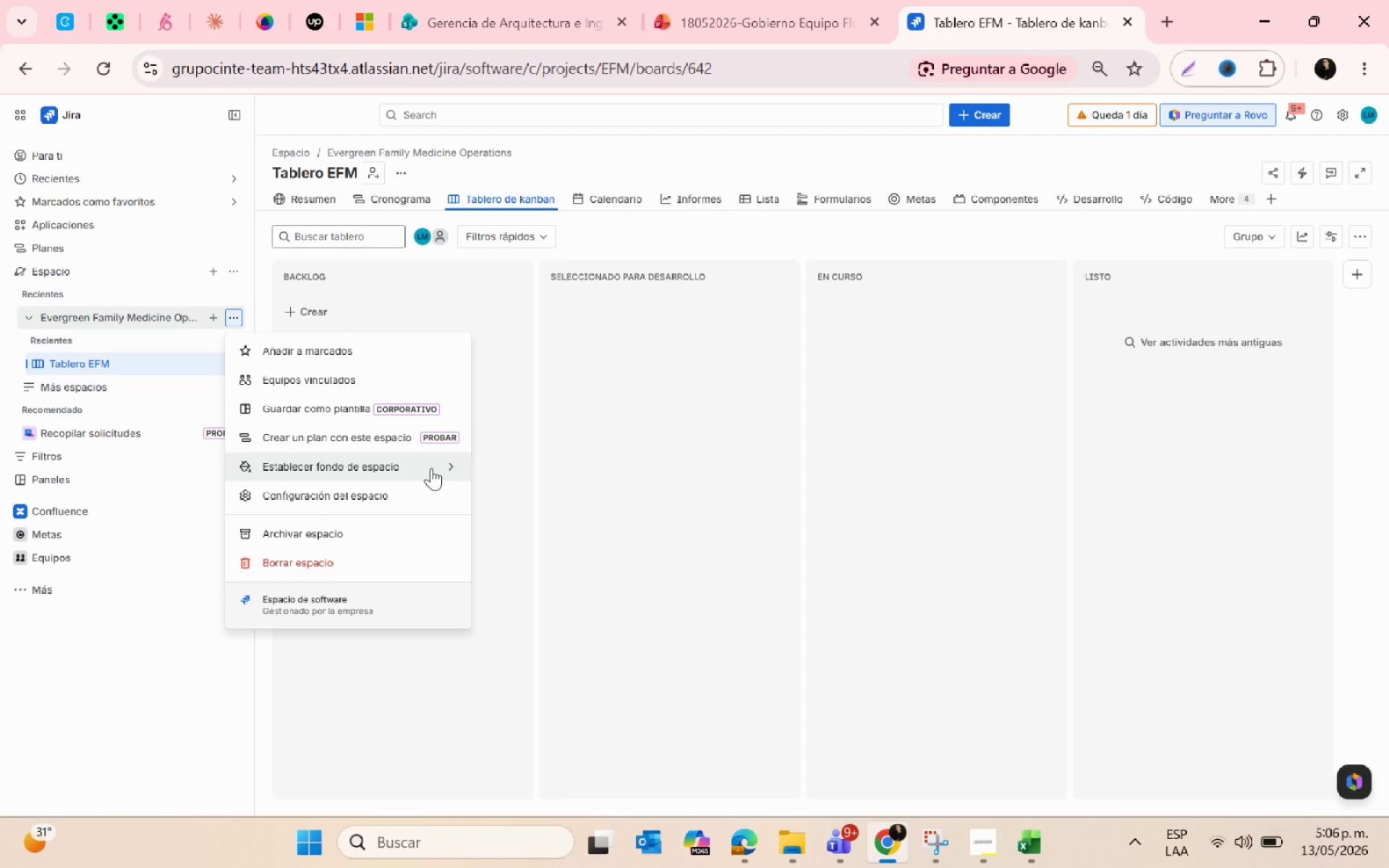 
wait(5.14)
 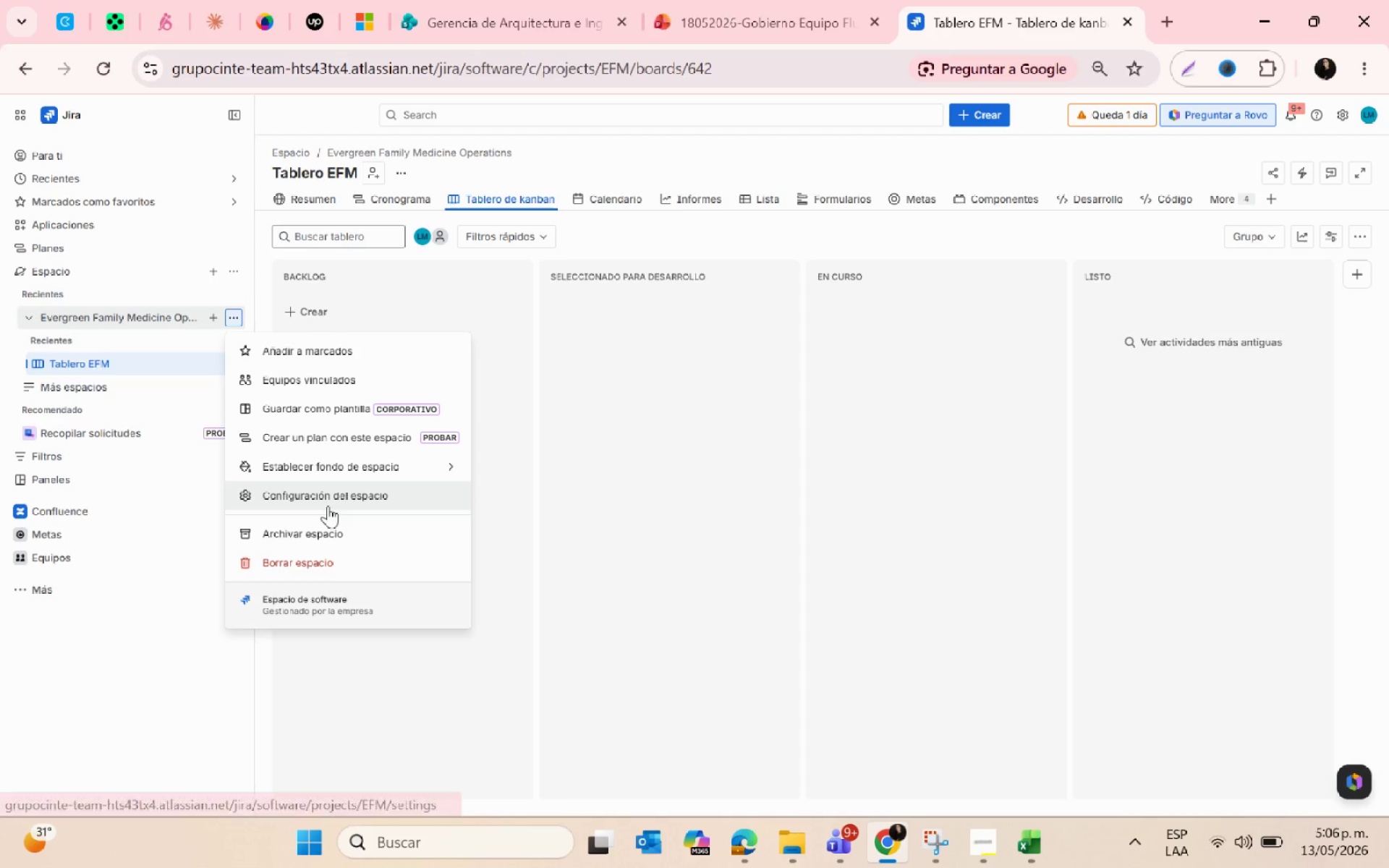 
left_click([431, 468])
 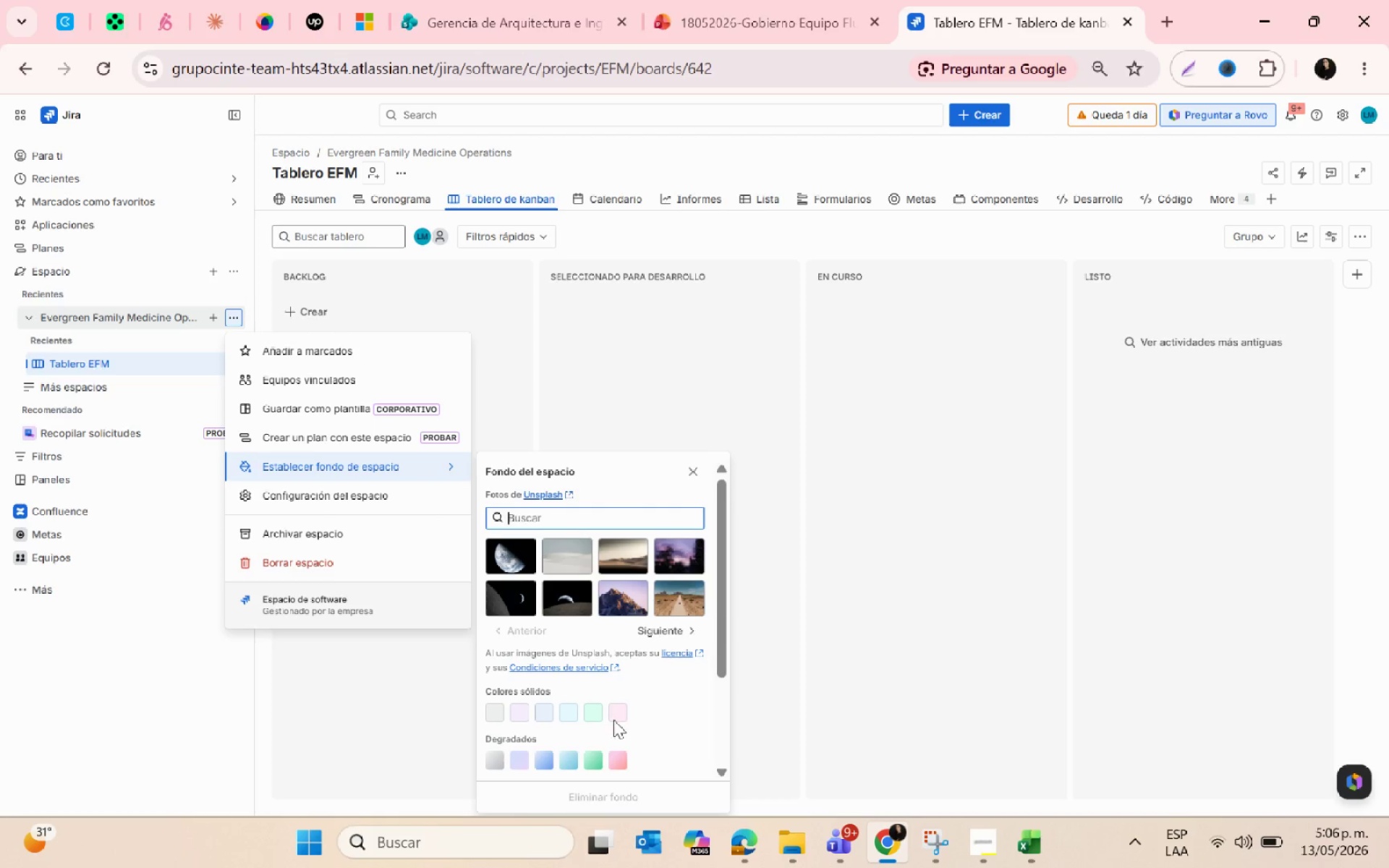 
left_click([592, 713])
 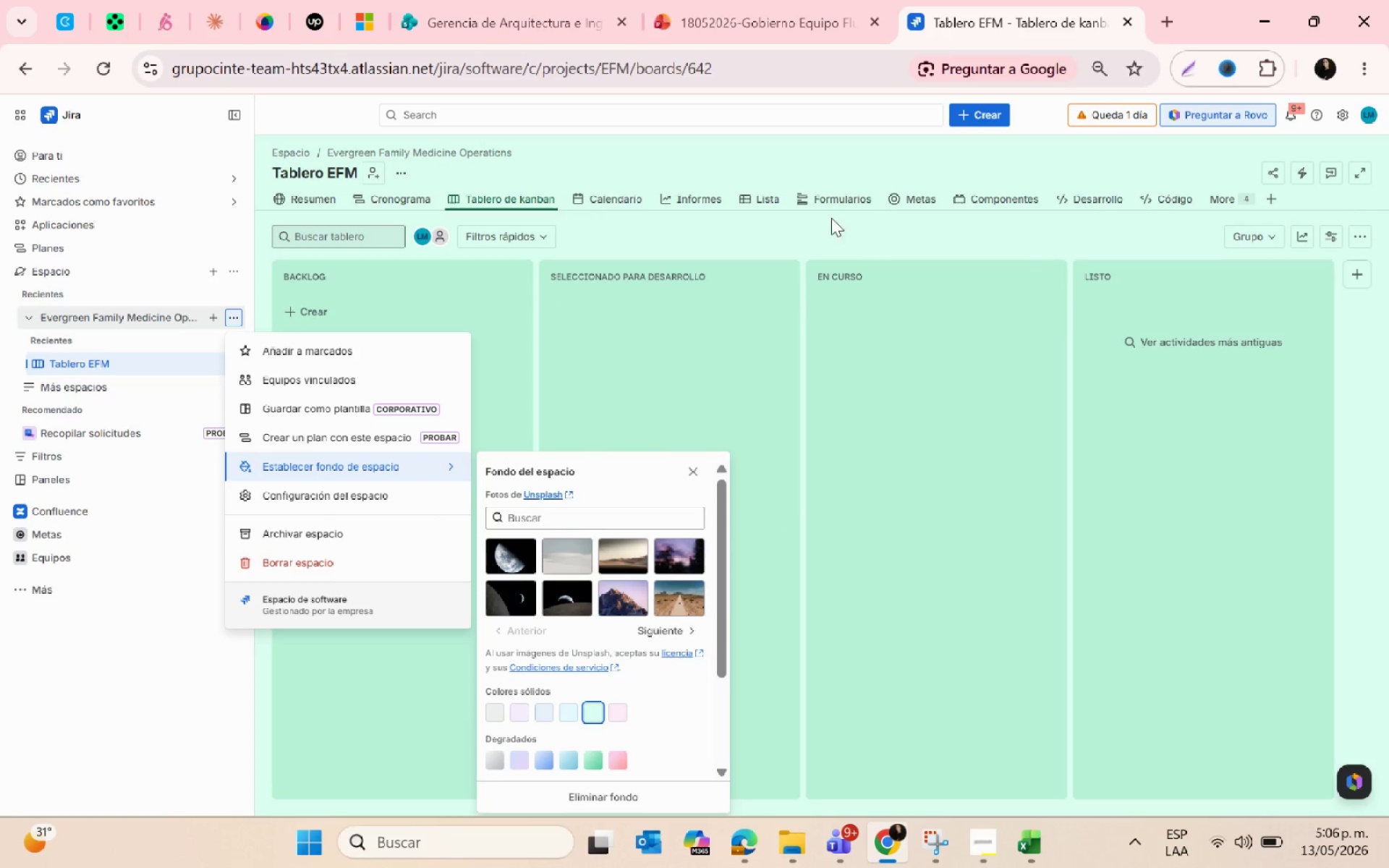 
left_click([840, 145])
 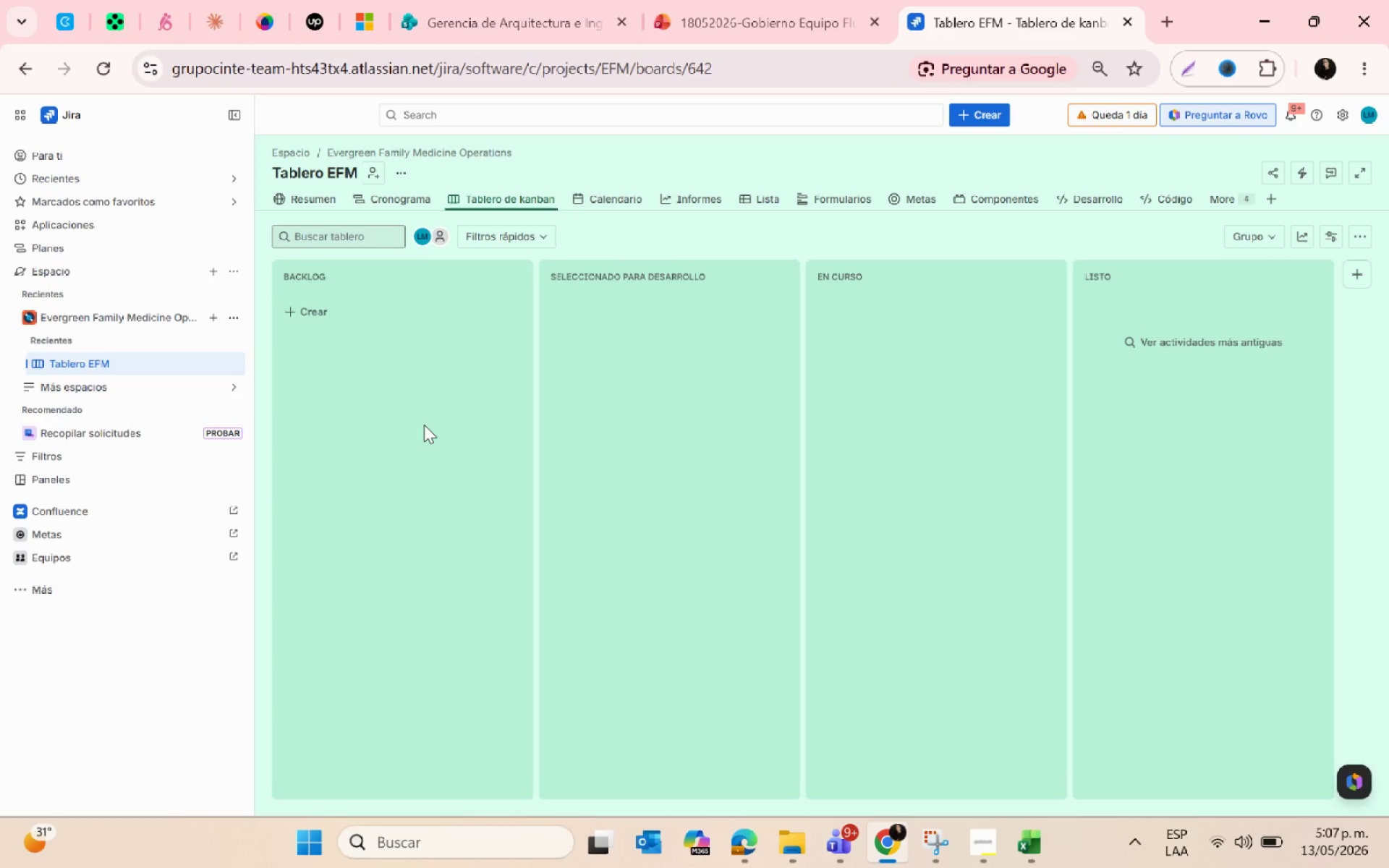 
wait(49.22)
 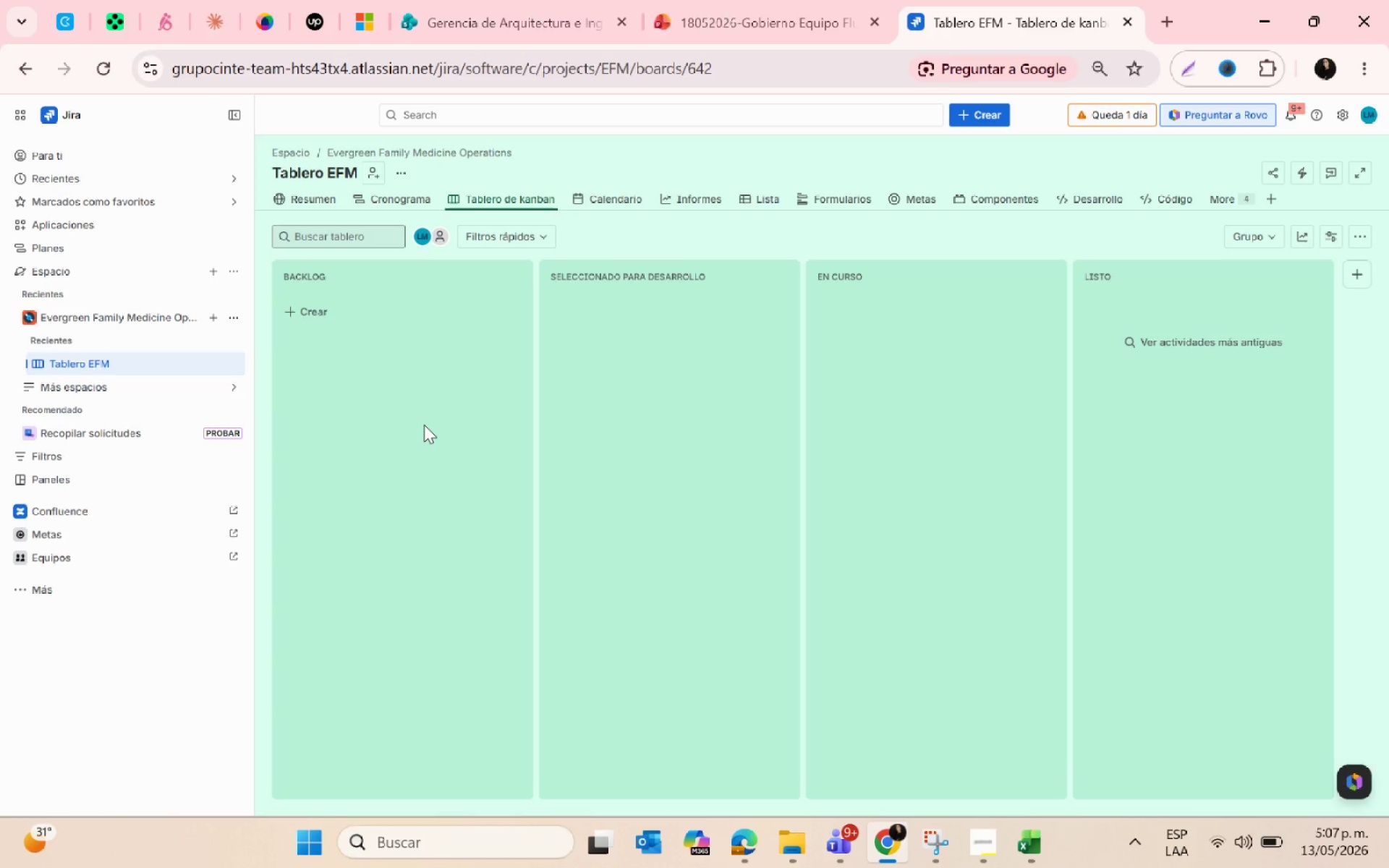 
left_click([239, 312])
 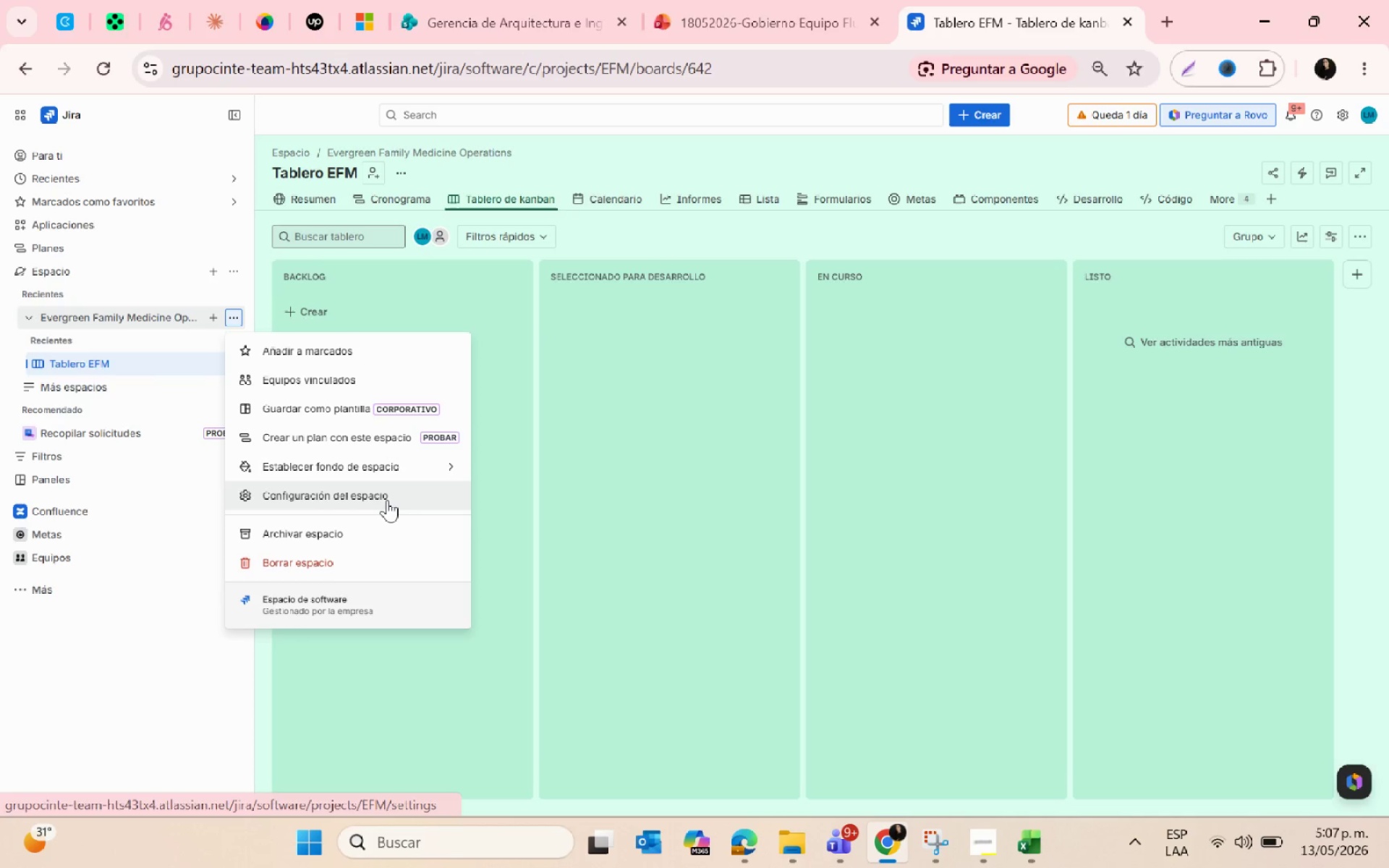 
left_click([386, 499])
 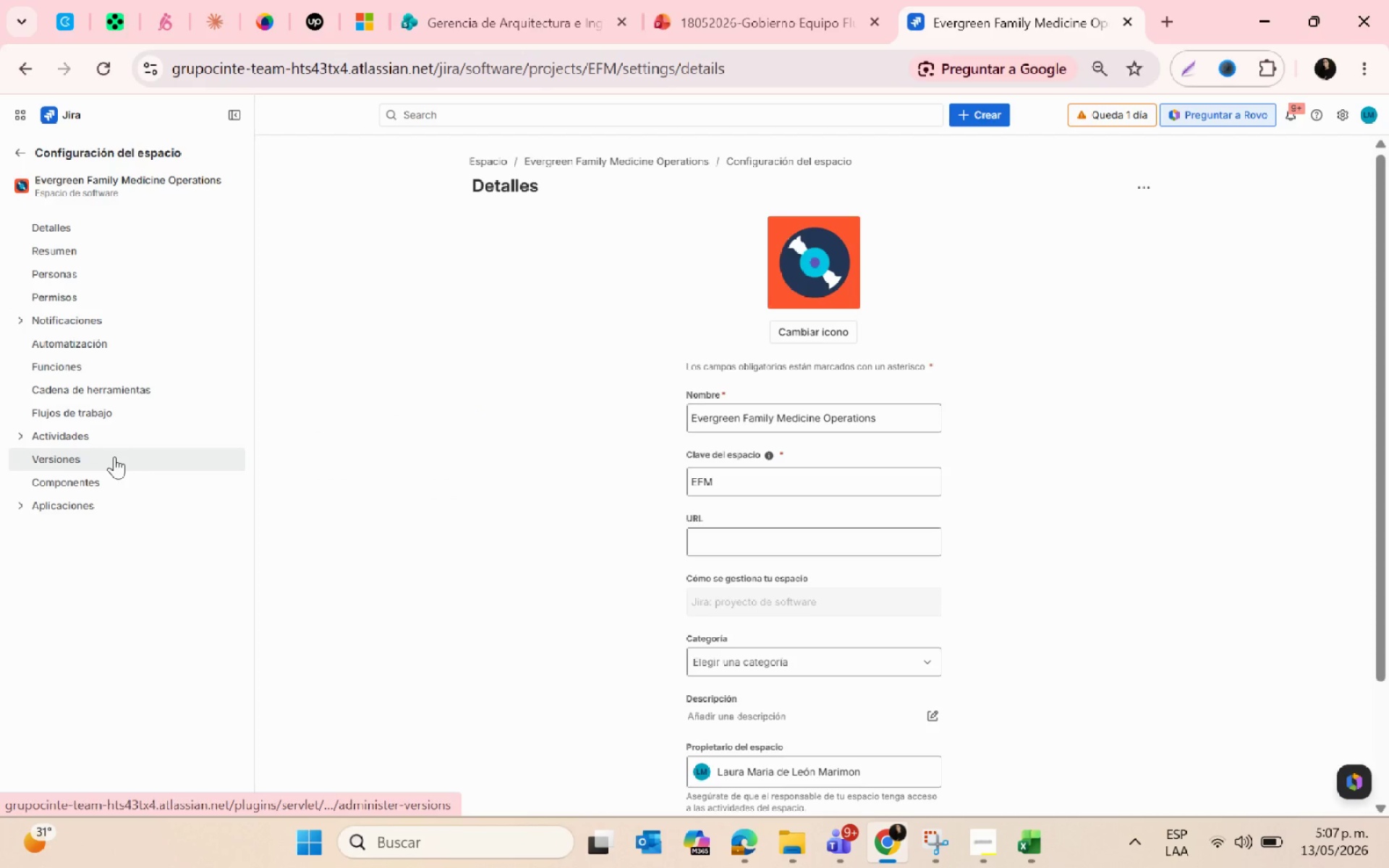 
left_click([20, 161])
 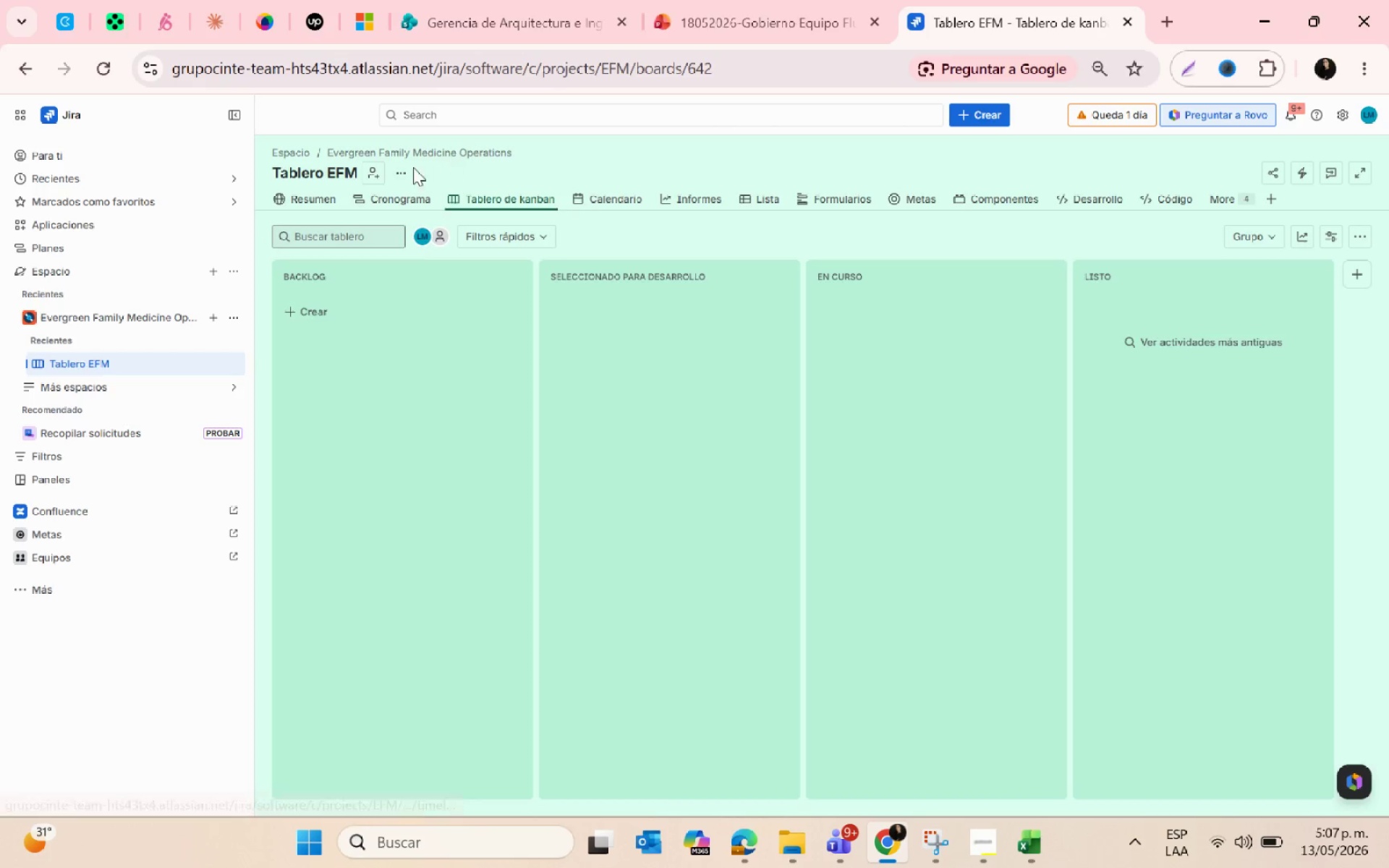 
left_click([411, 166])
 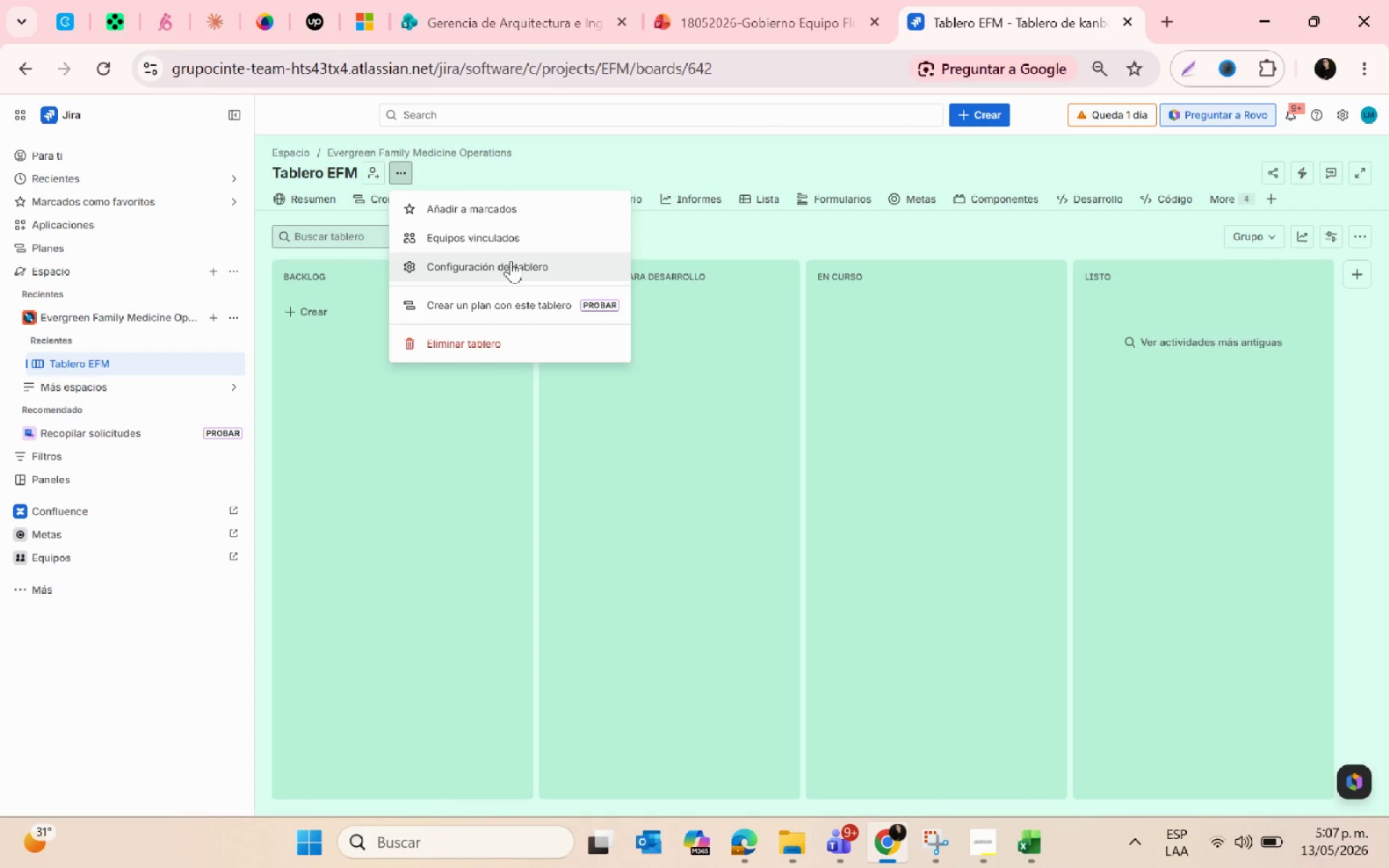 
left_click([509, 265])
 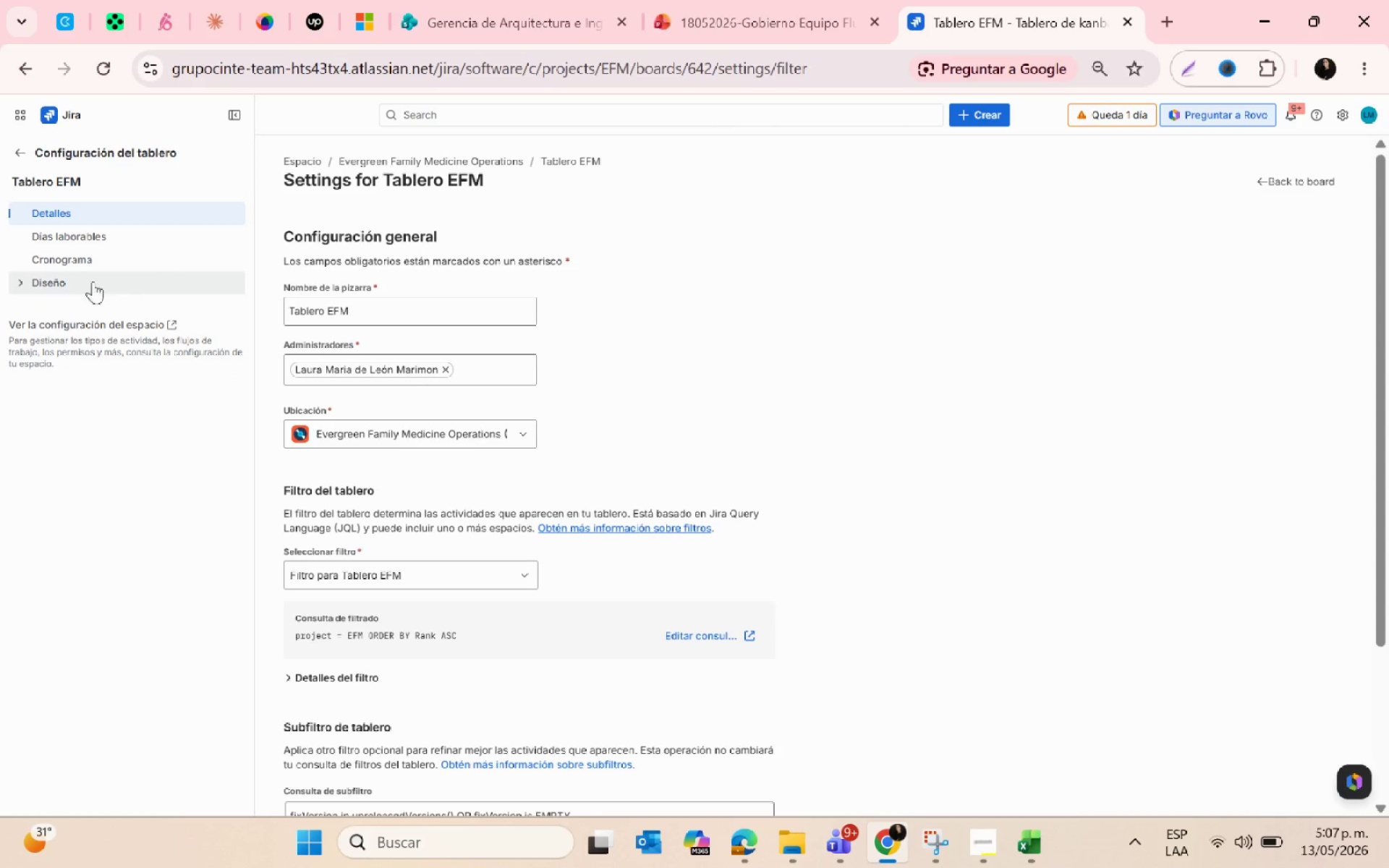 
left_click([80, 278])
 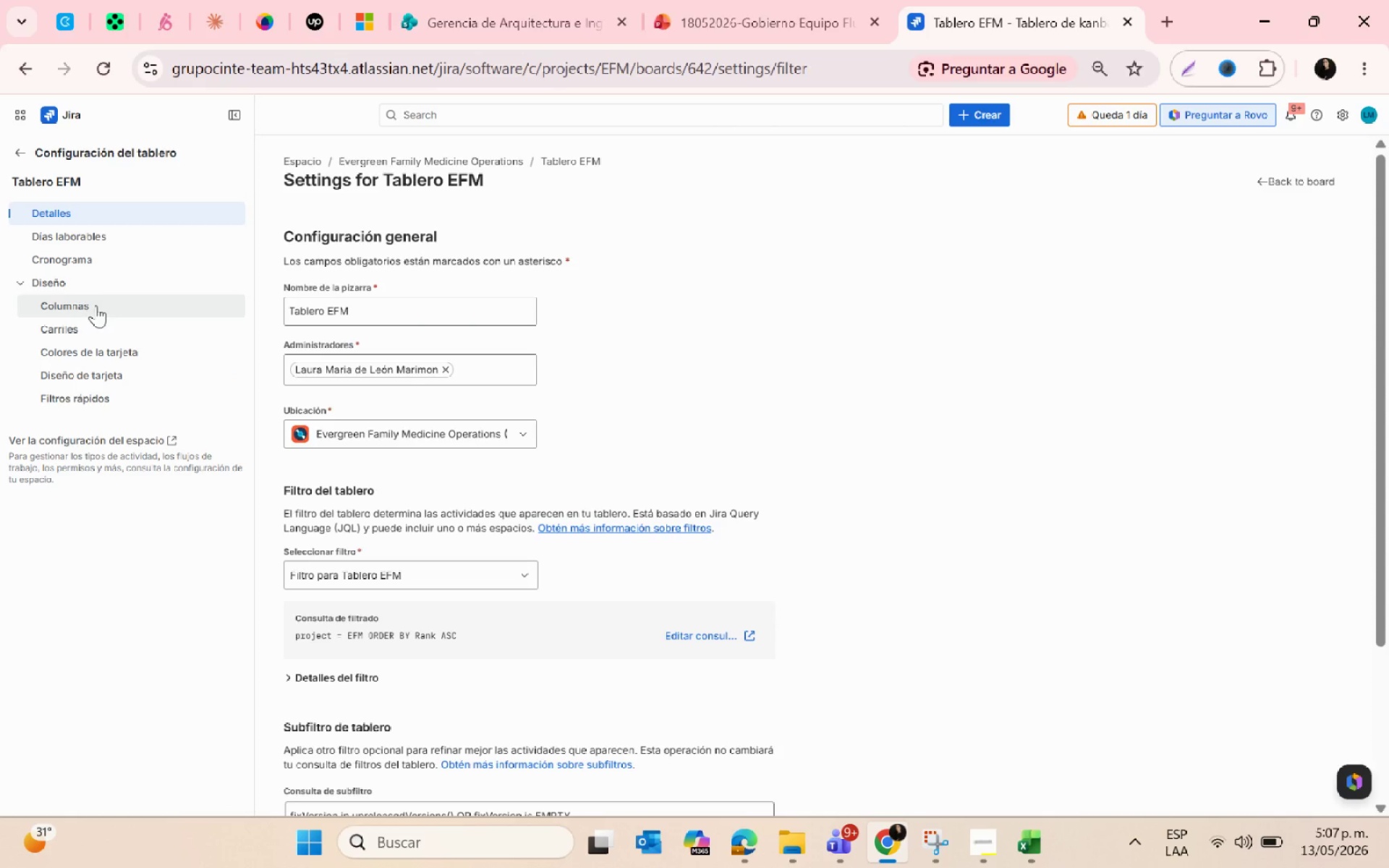 
left_click([95, 305])
 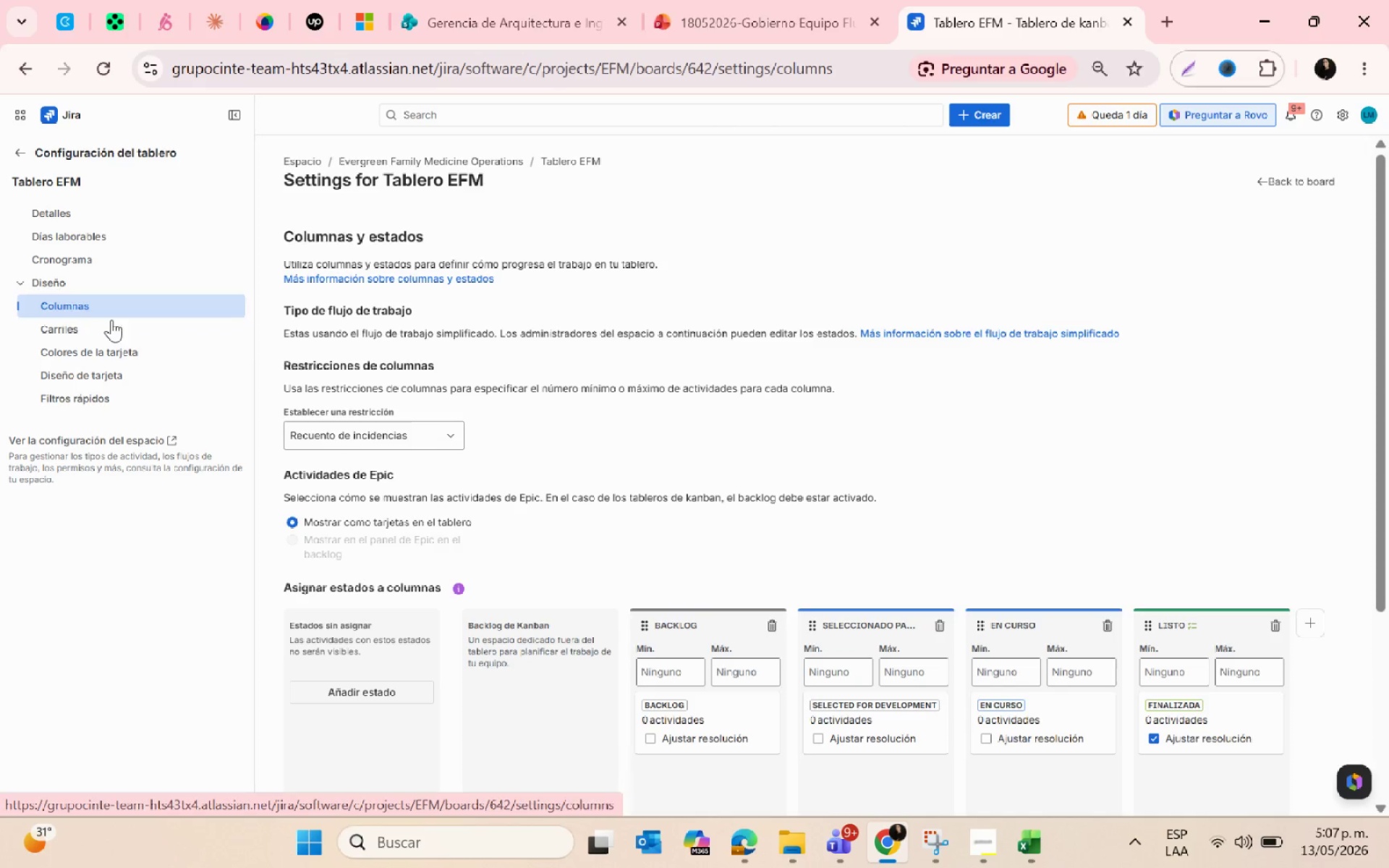 
scroll: coordinate [780, 433], scroll_direction: down, amount: 2.0
 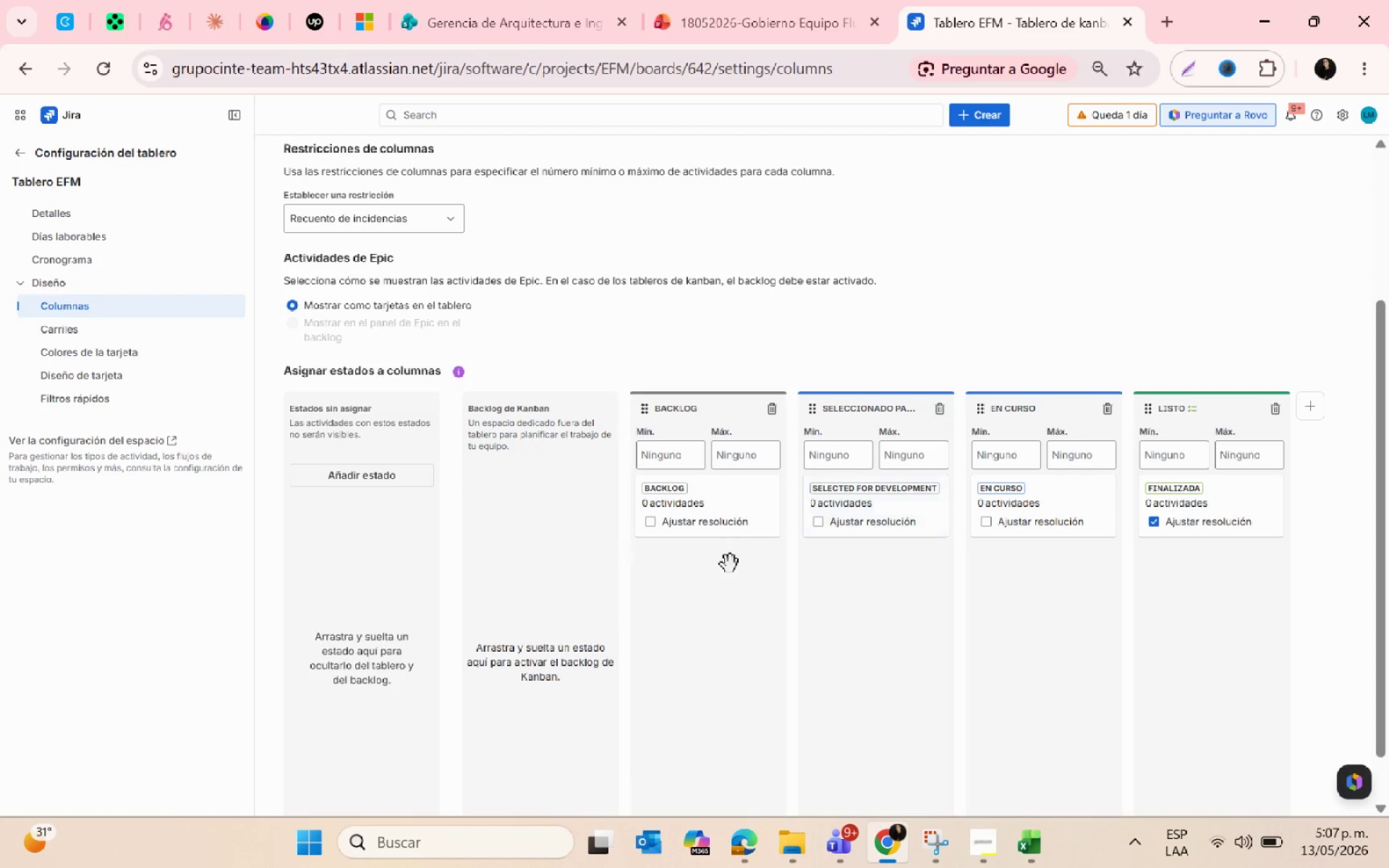 
wait(7.01)
 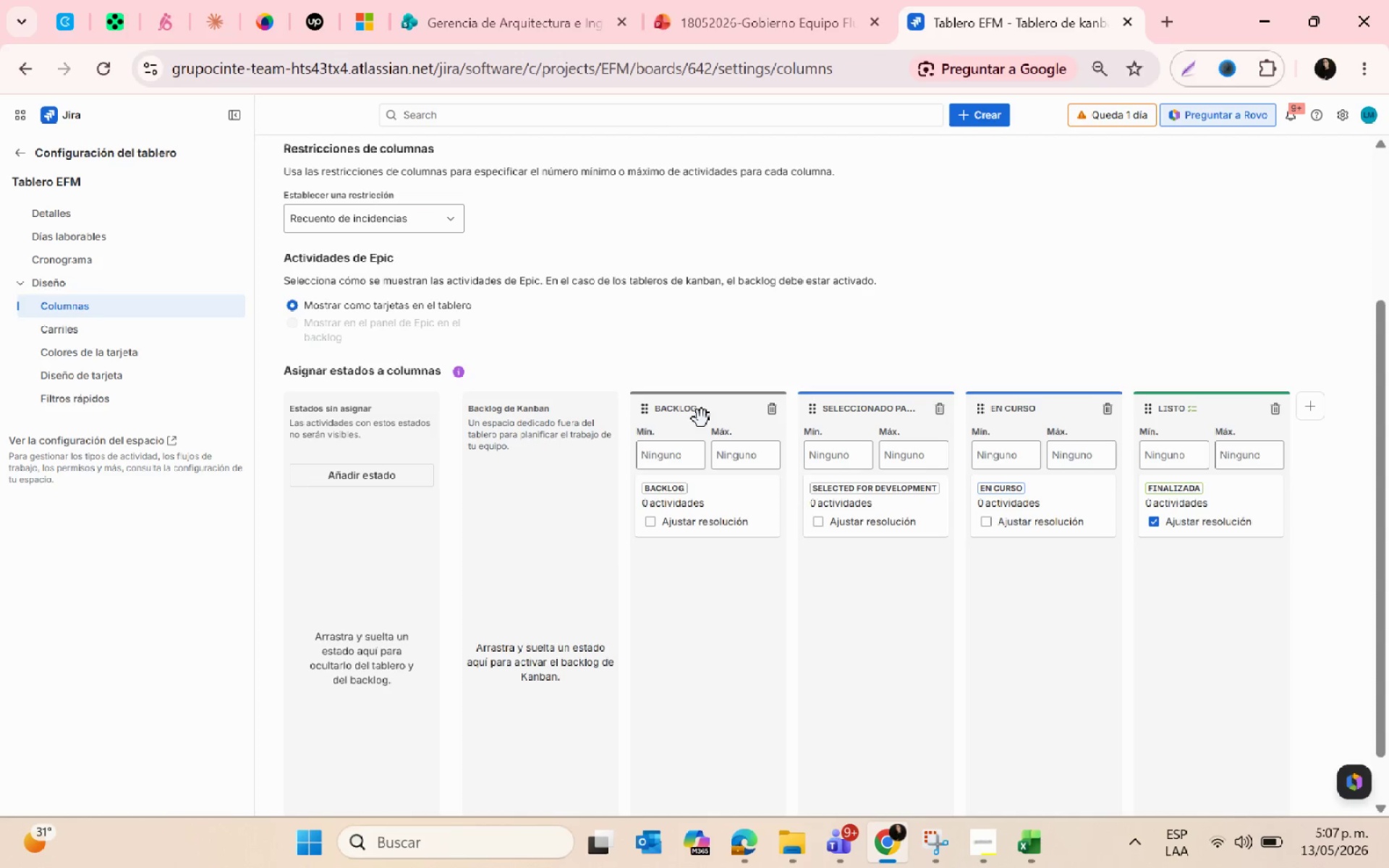 
left_click([847, 416])
 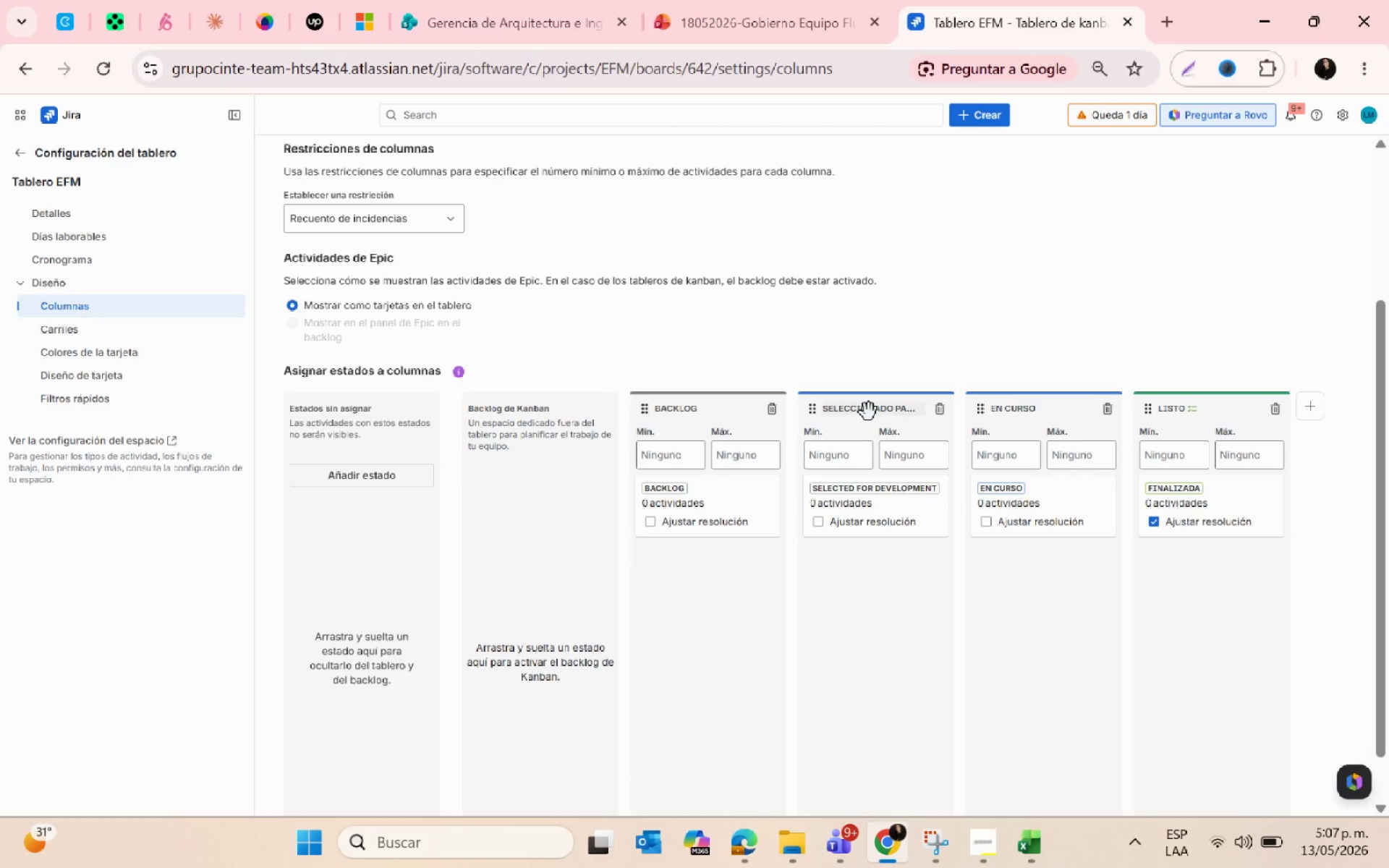 
scroll: coordinate [880, 404], scroll_direction: down, amount: 1.0
 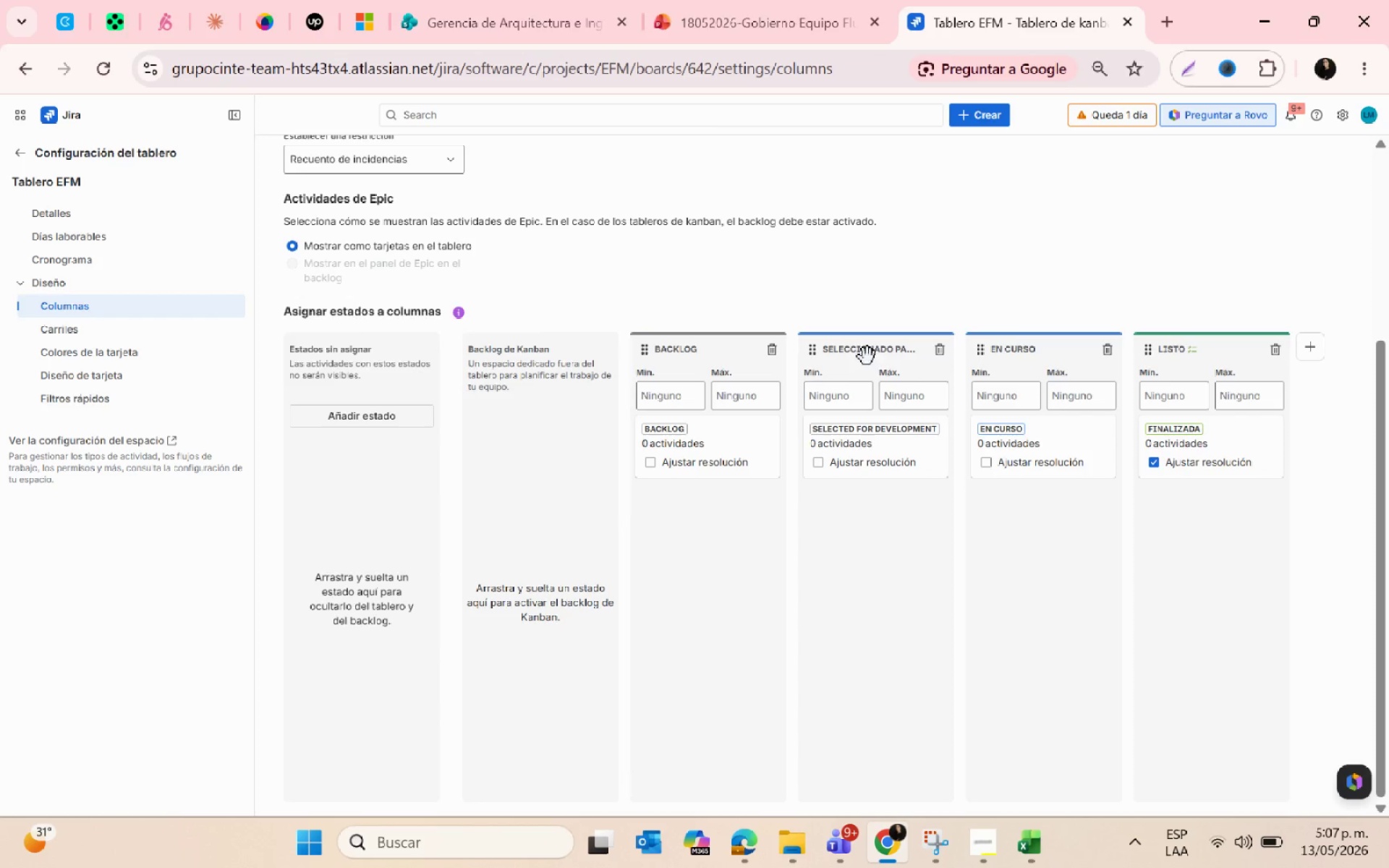 
left_click([865, 352])
 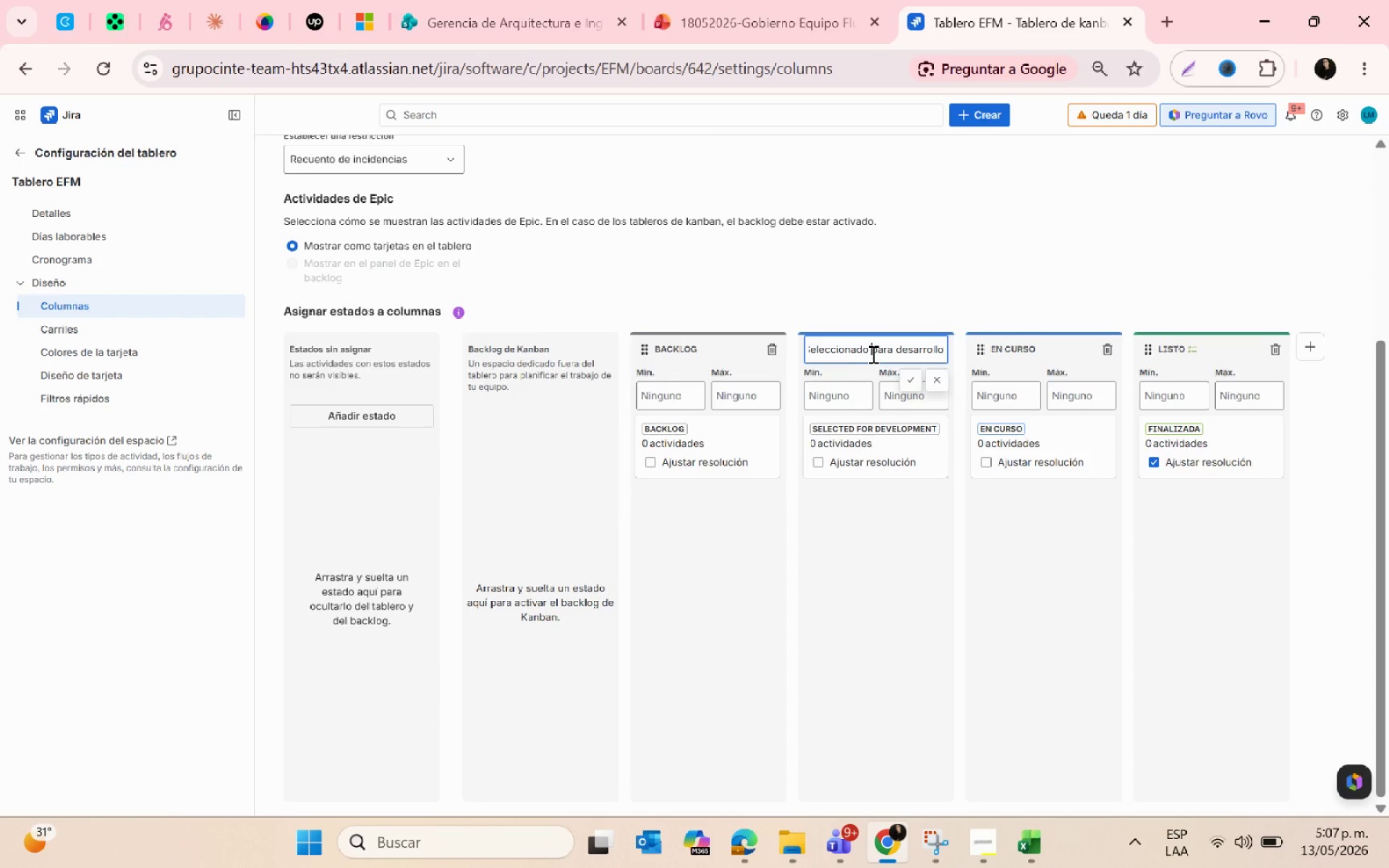 
double_click([872, 354])
 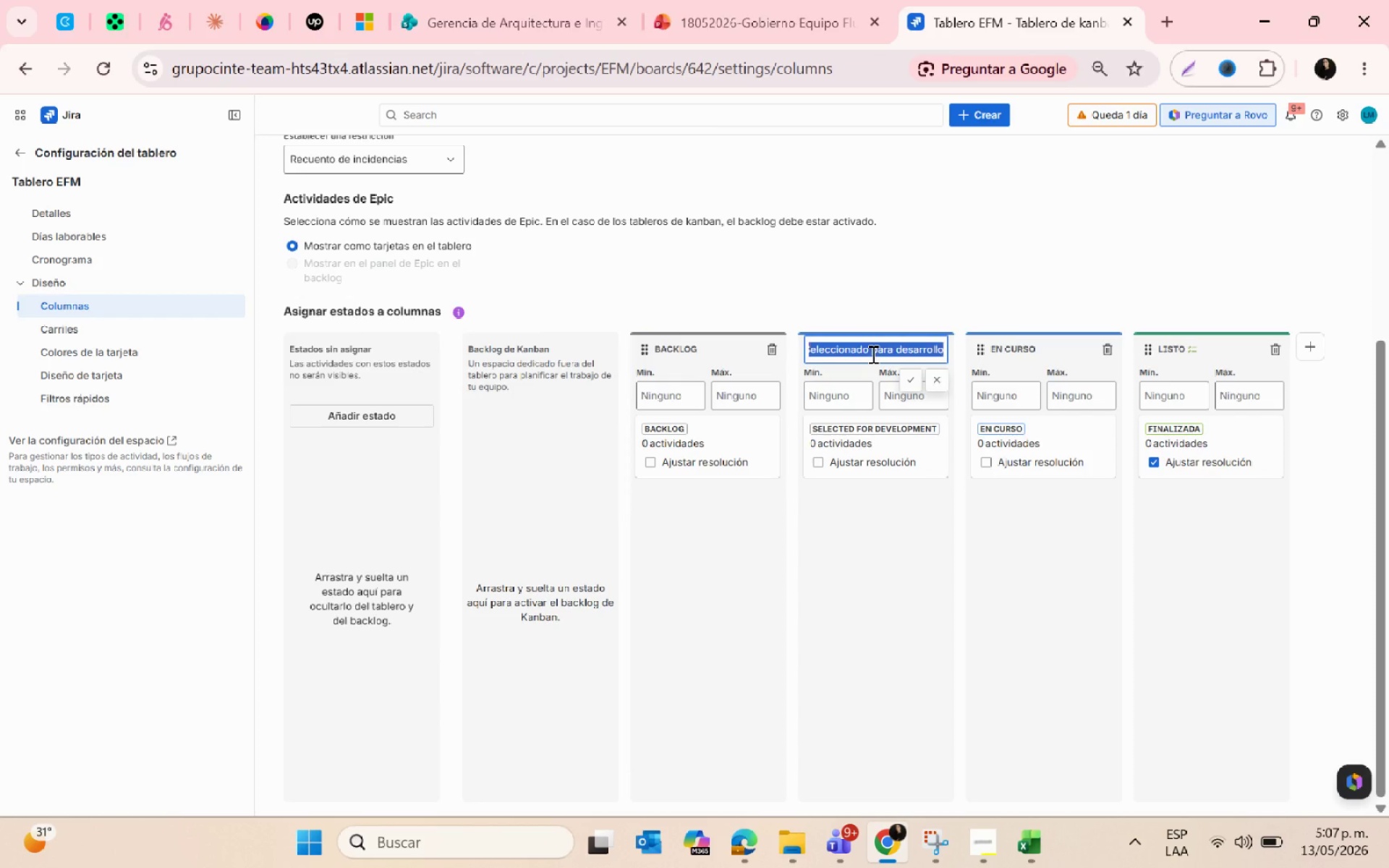 
triple_click([872, 354])
 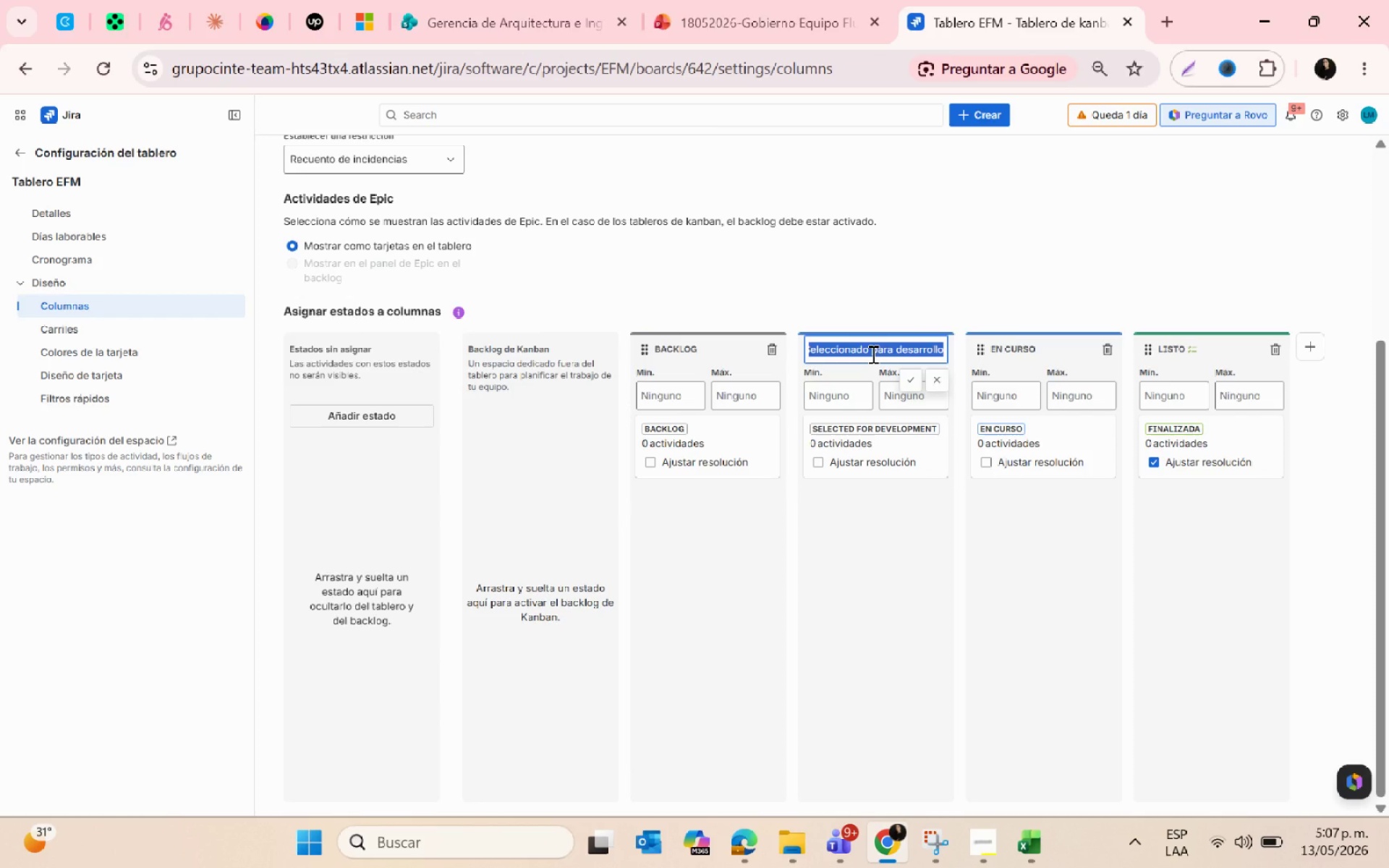 
type(Ra)
key(Backspace)
type(ead)
 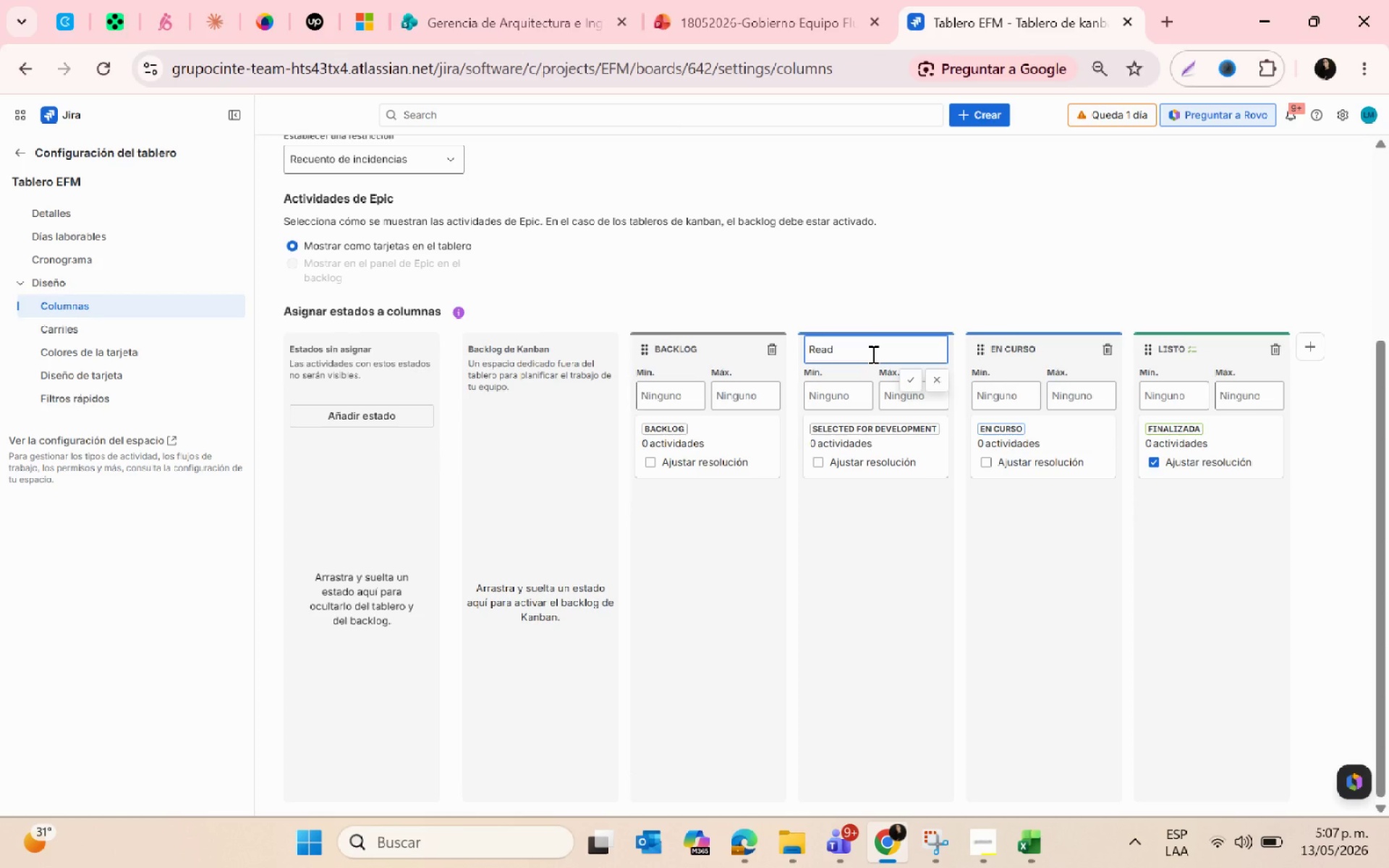 
wait(5.25)
 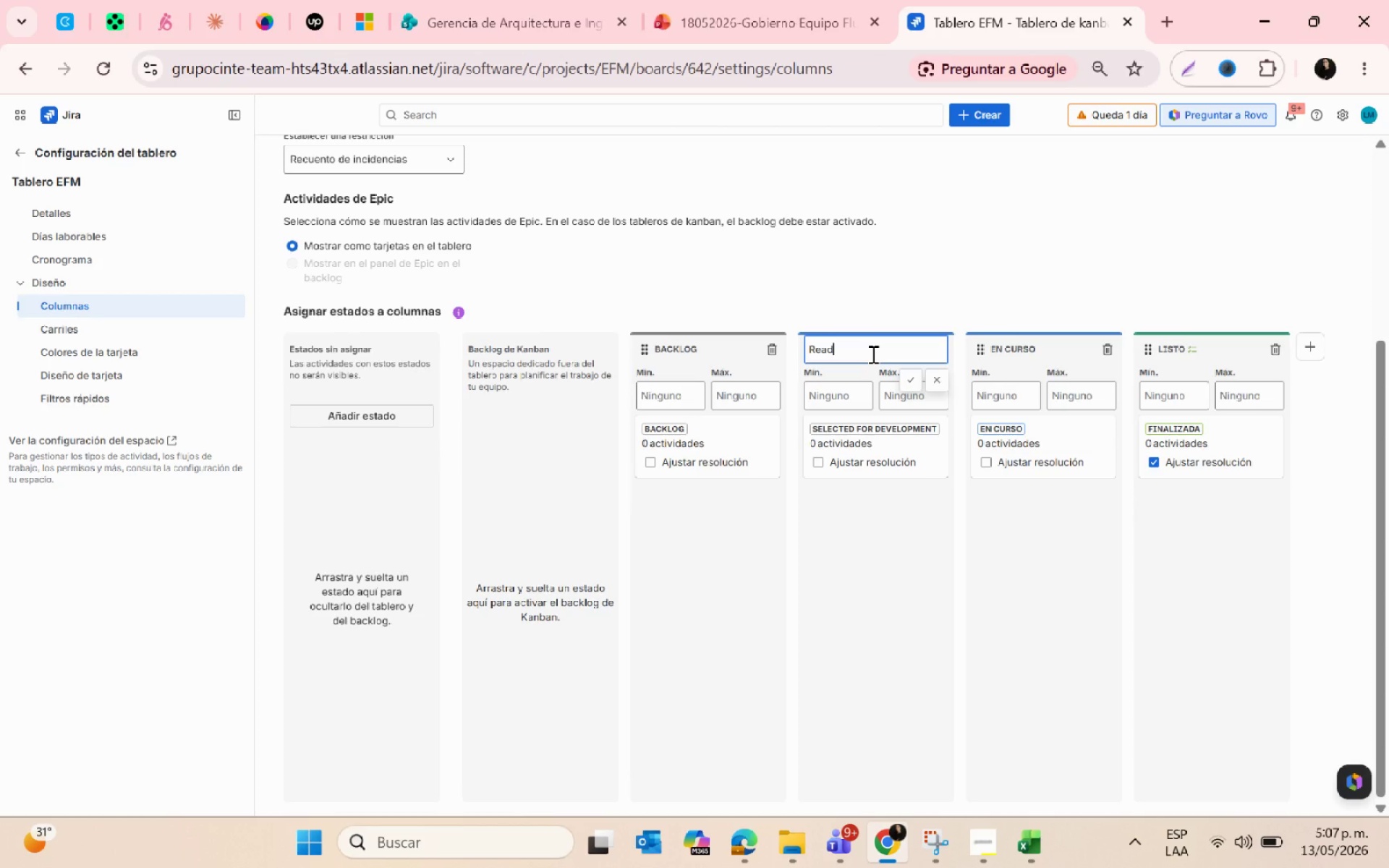 
type(y forvA)
key(Backspace)
key(Backspace)
type(a)
key(Backspace)
type( action)
 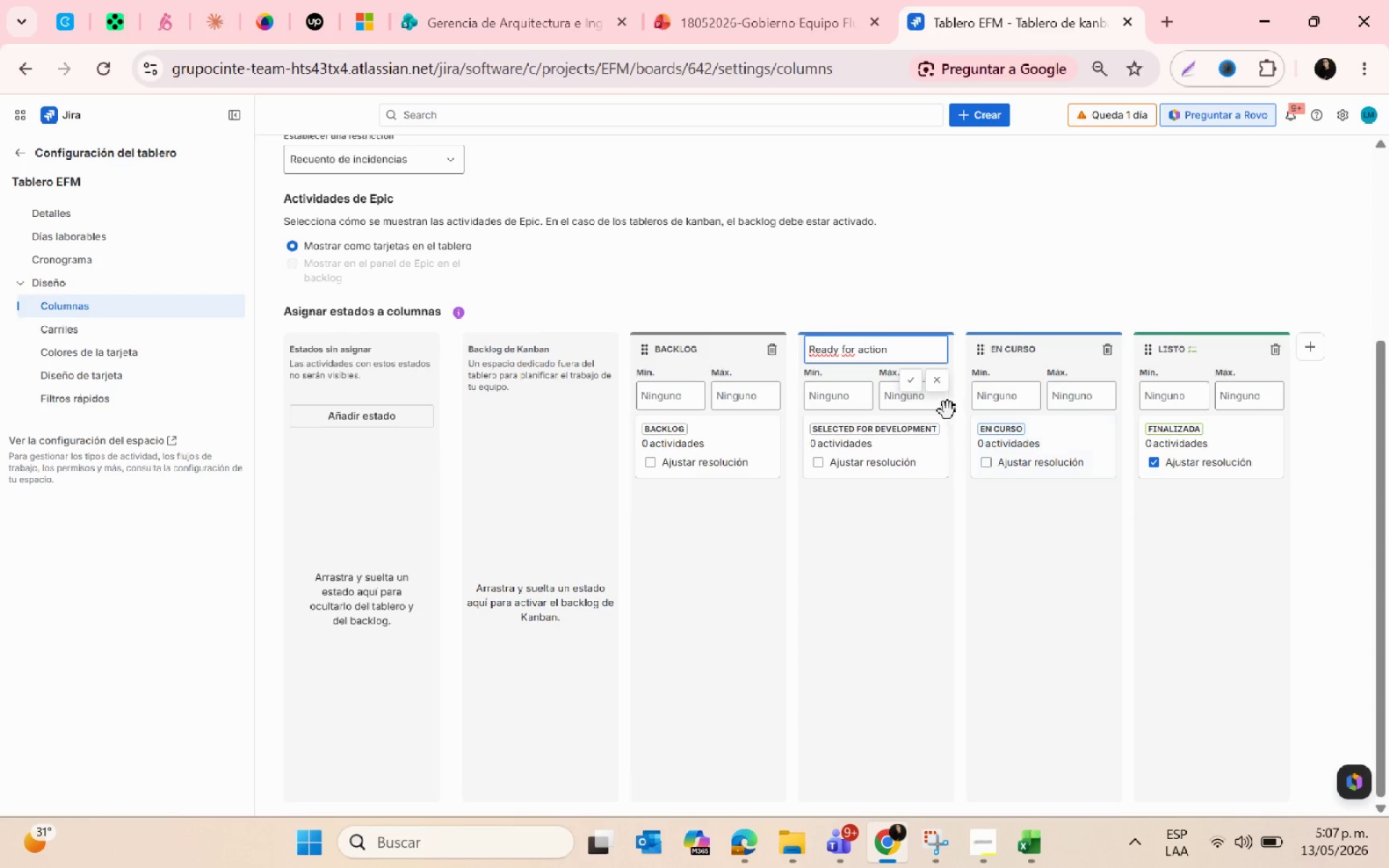 
left_click([909, 384])
 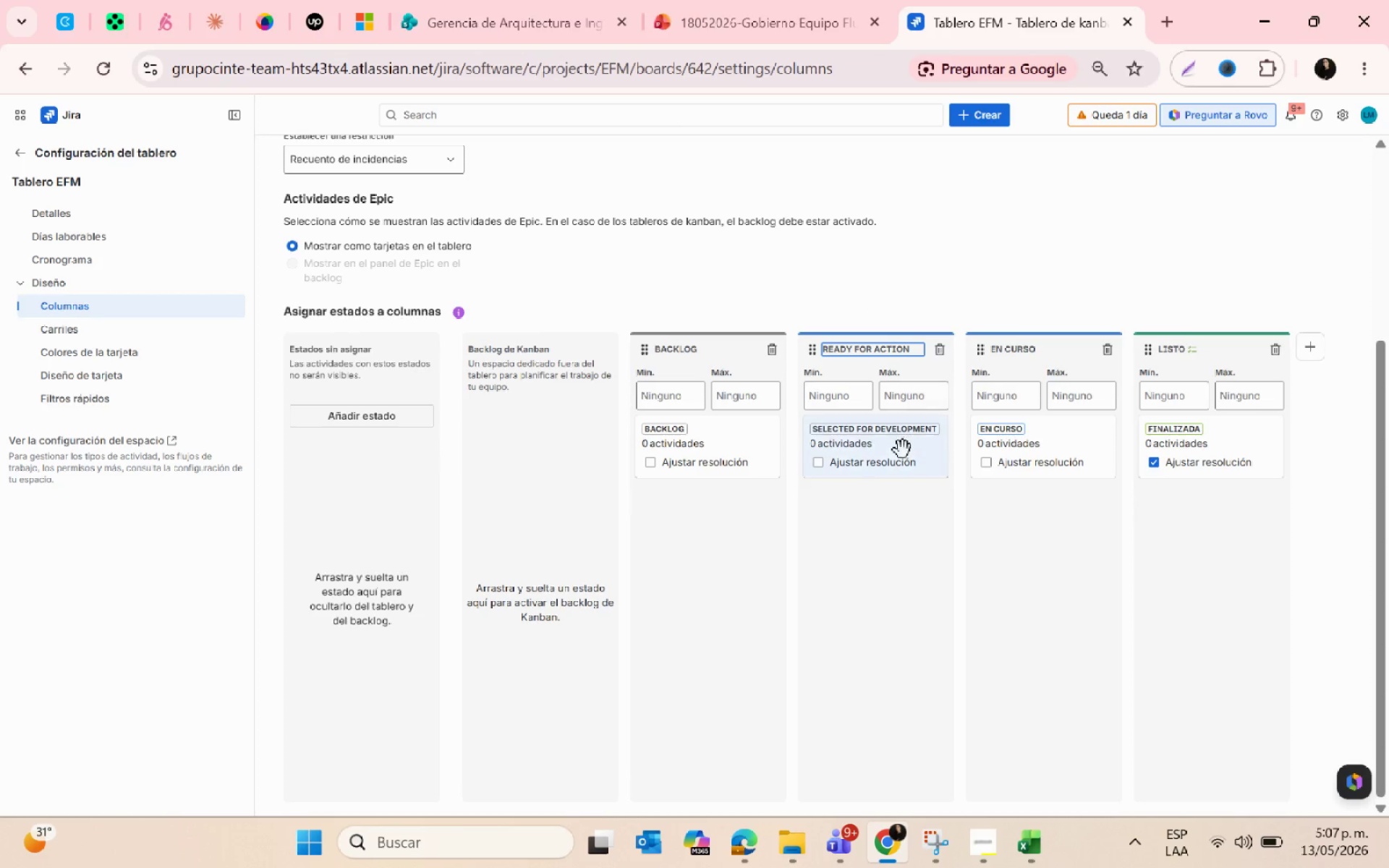 
left_click([381, 407])
 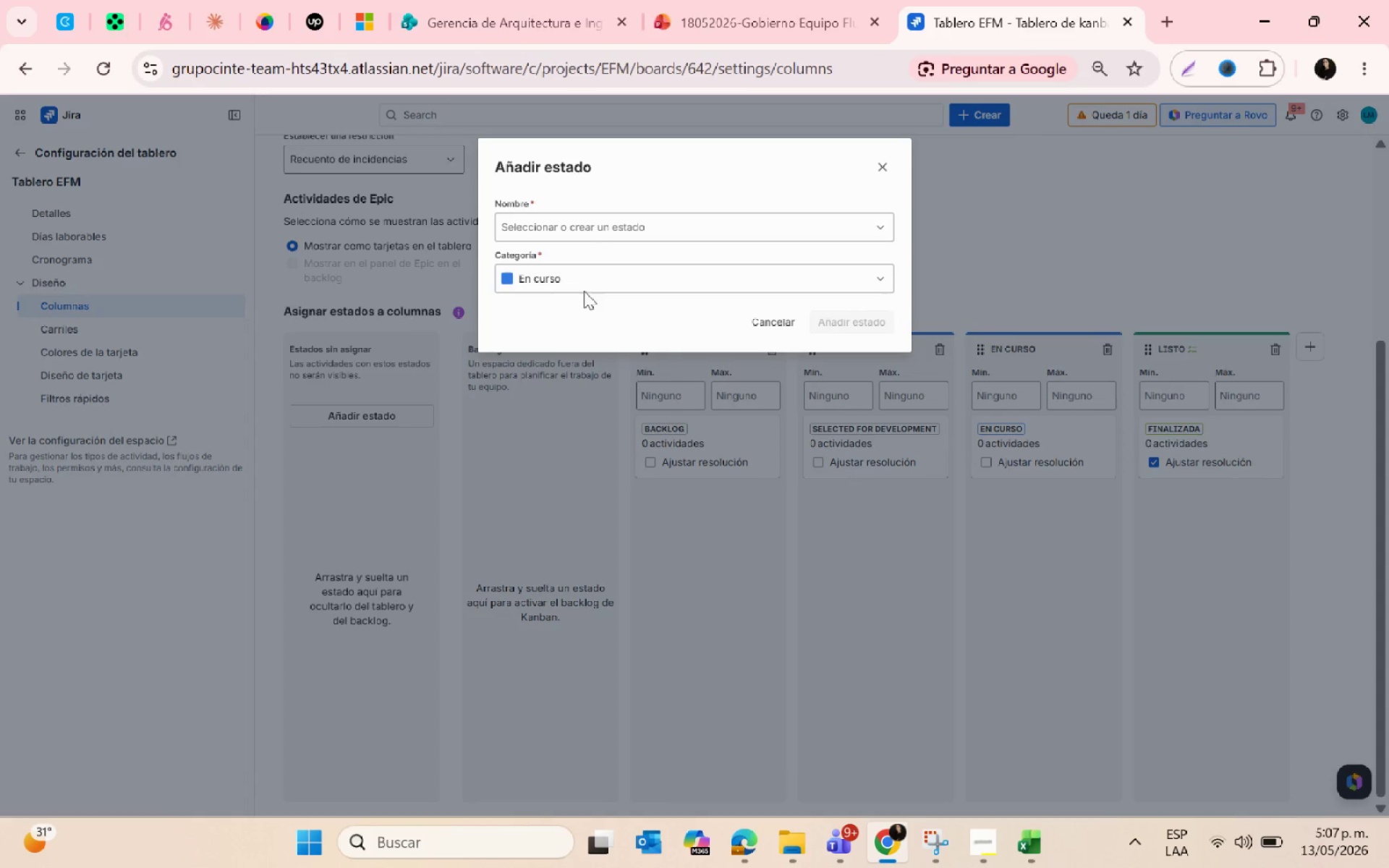 
left_click([566, 229])
 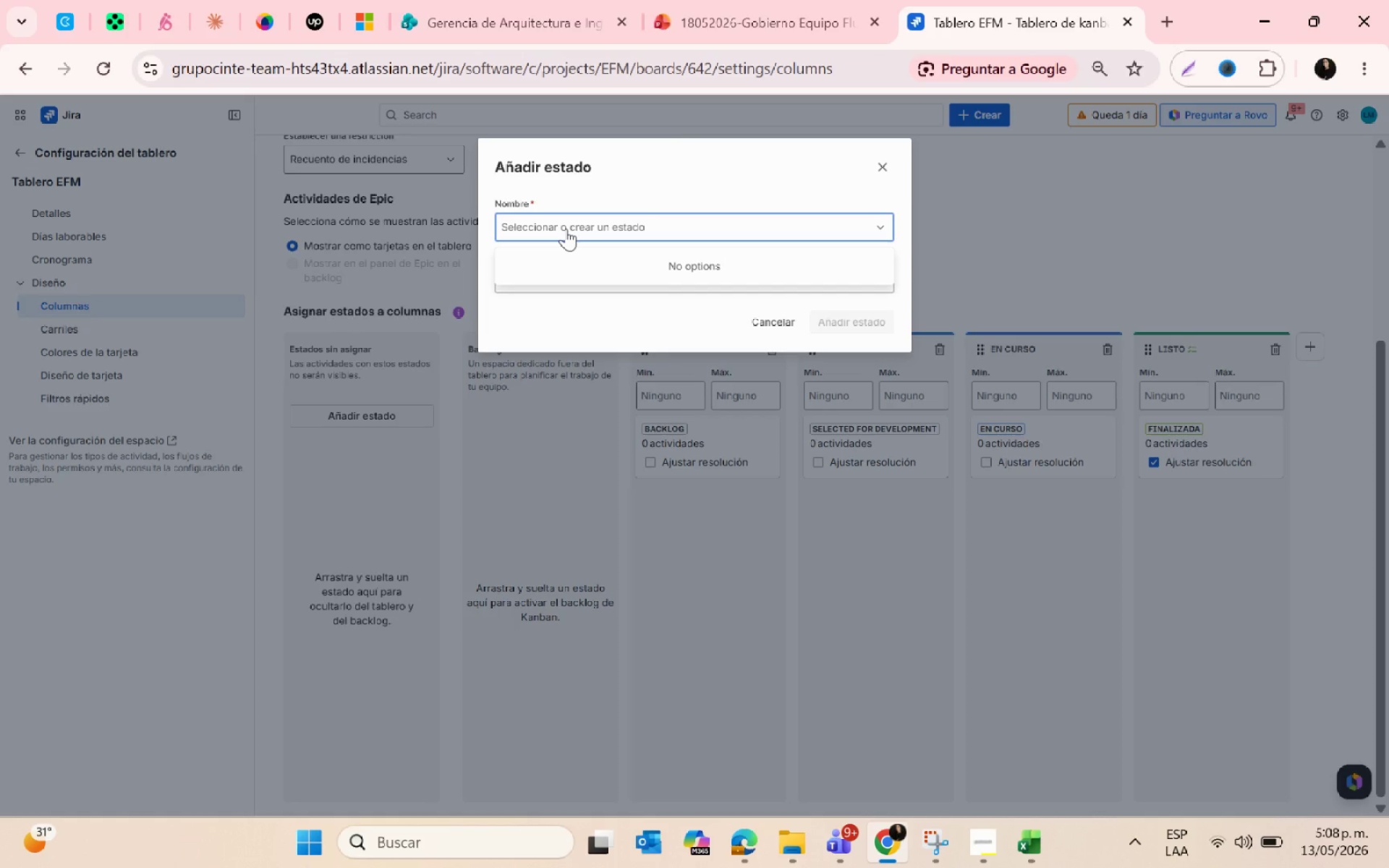 
type(Ready for action)
 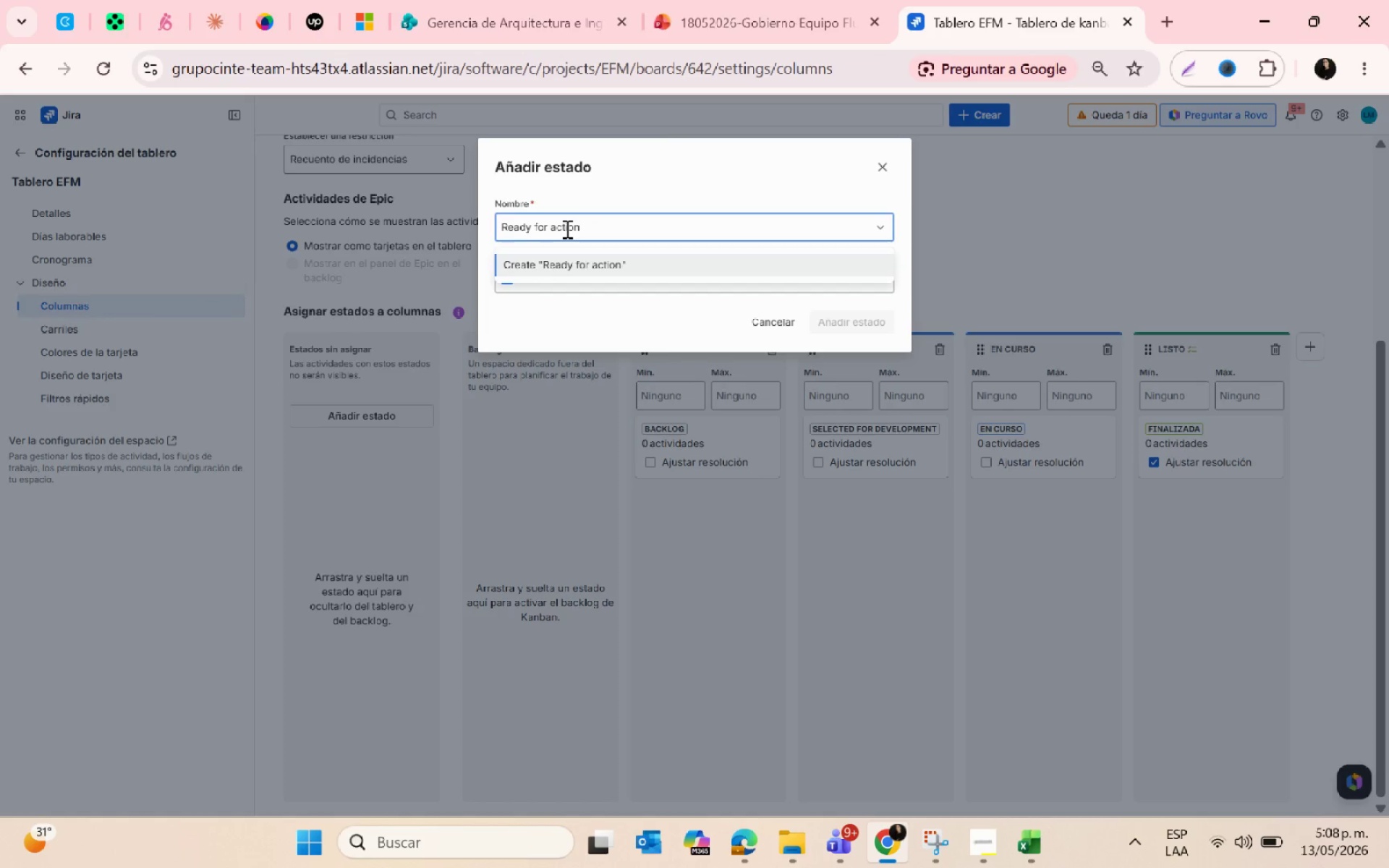 
key(Enter)
 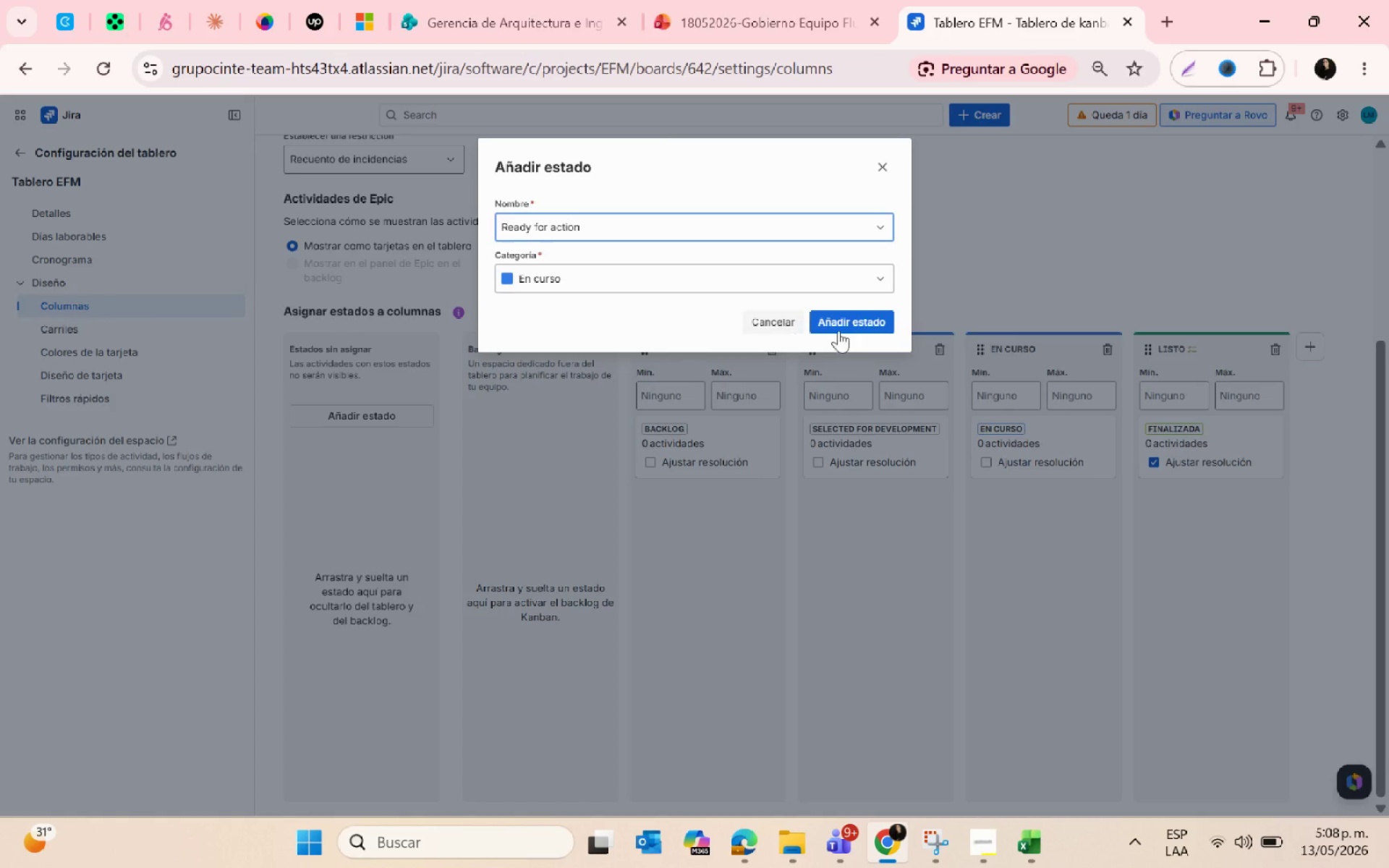 
left_click([866, 324])
 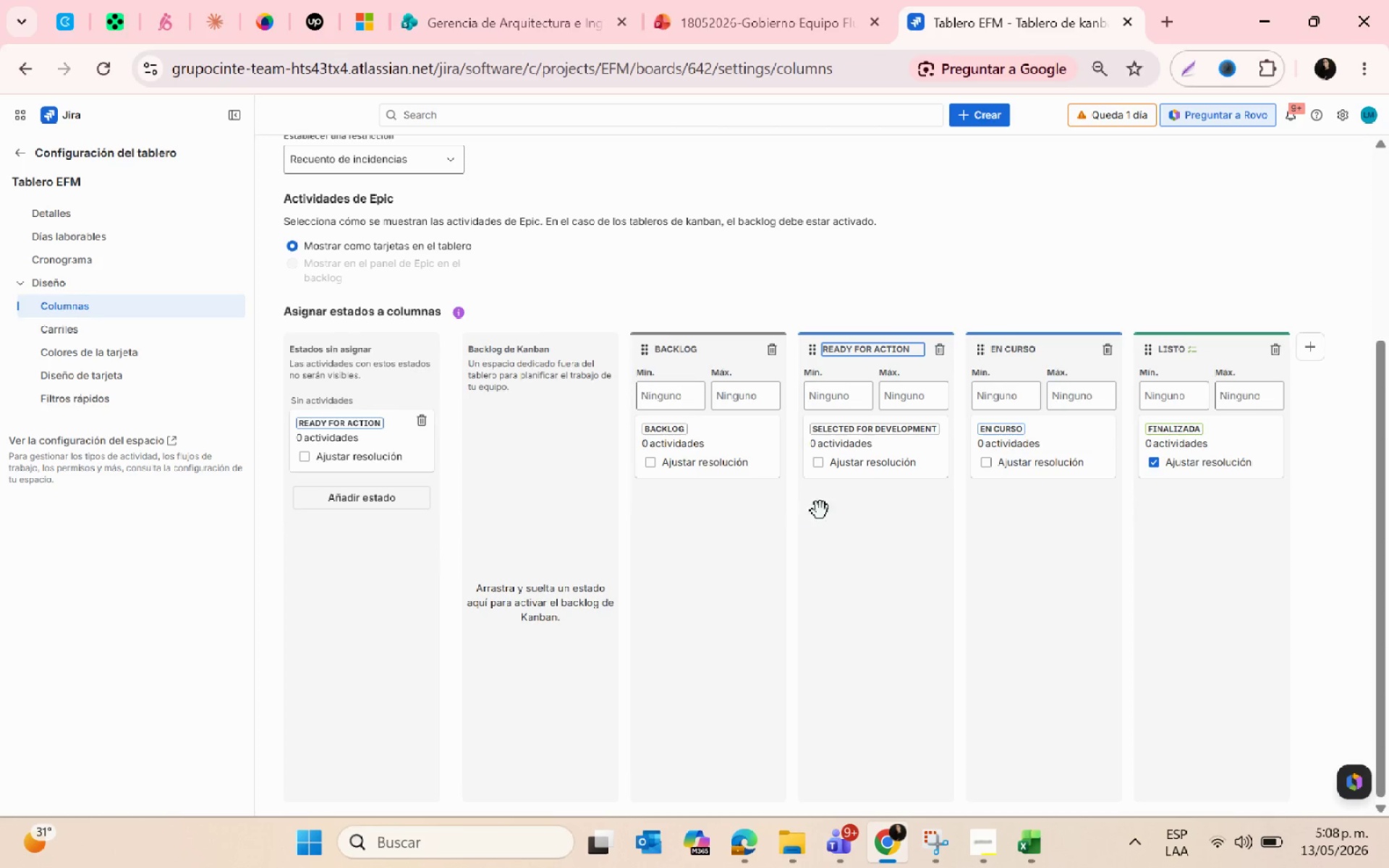 
left_click_drag(start_coordinate=[854, 464], to_coordinate=[339, 511])
 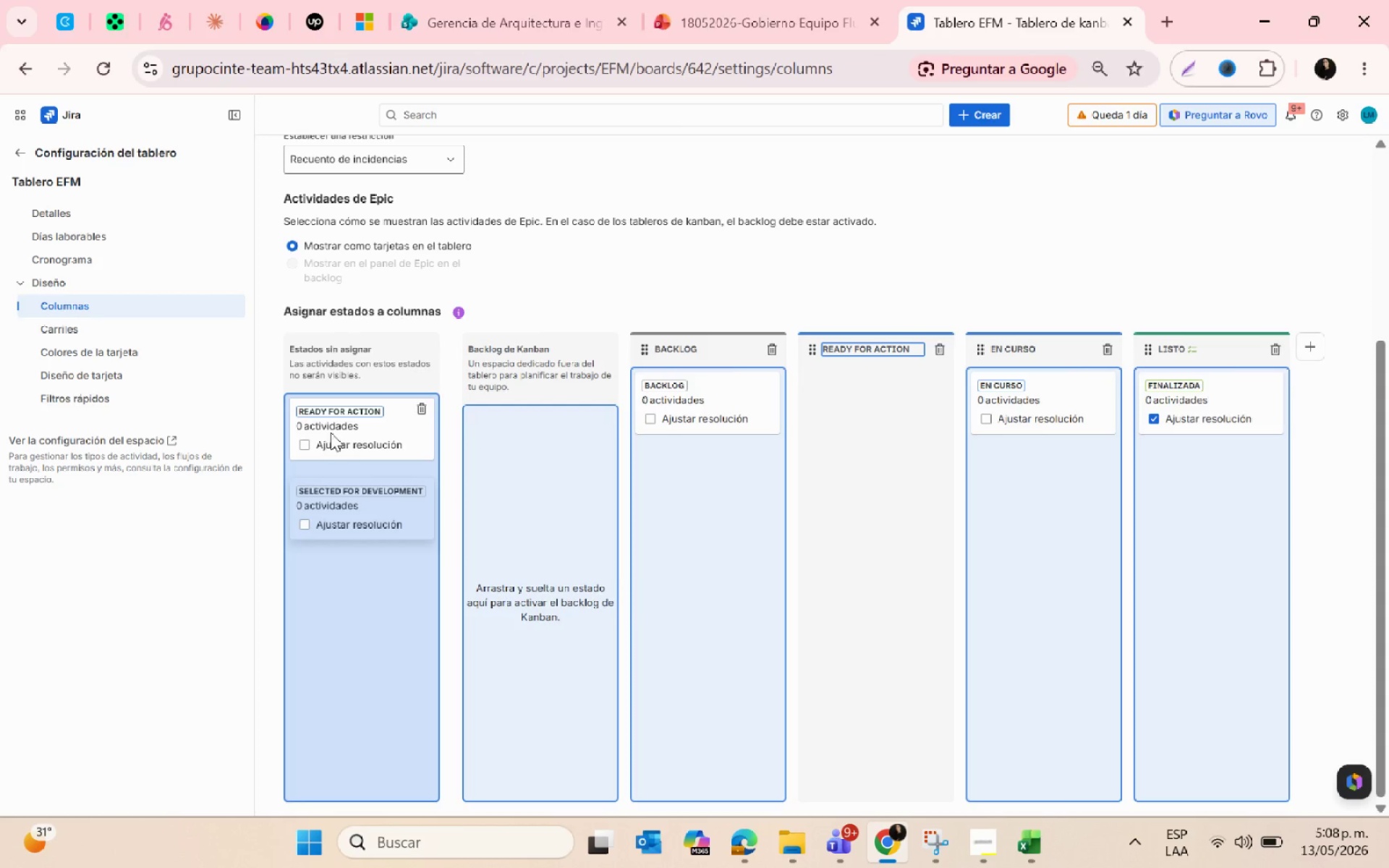 
left_click_drag(start_coordinate=[331, 433], to_coordinate=[844, 411])
 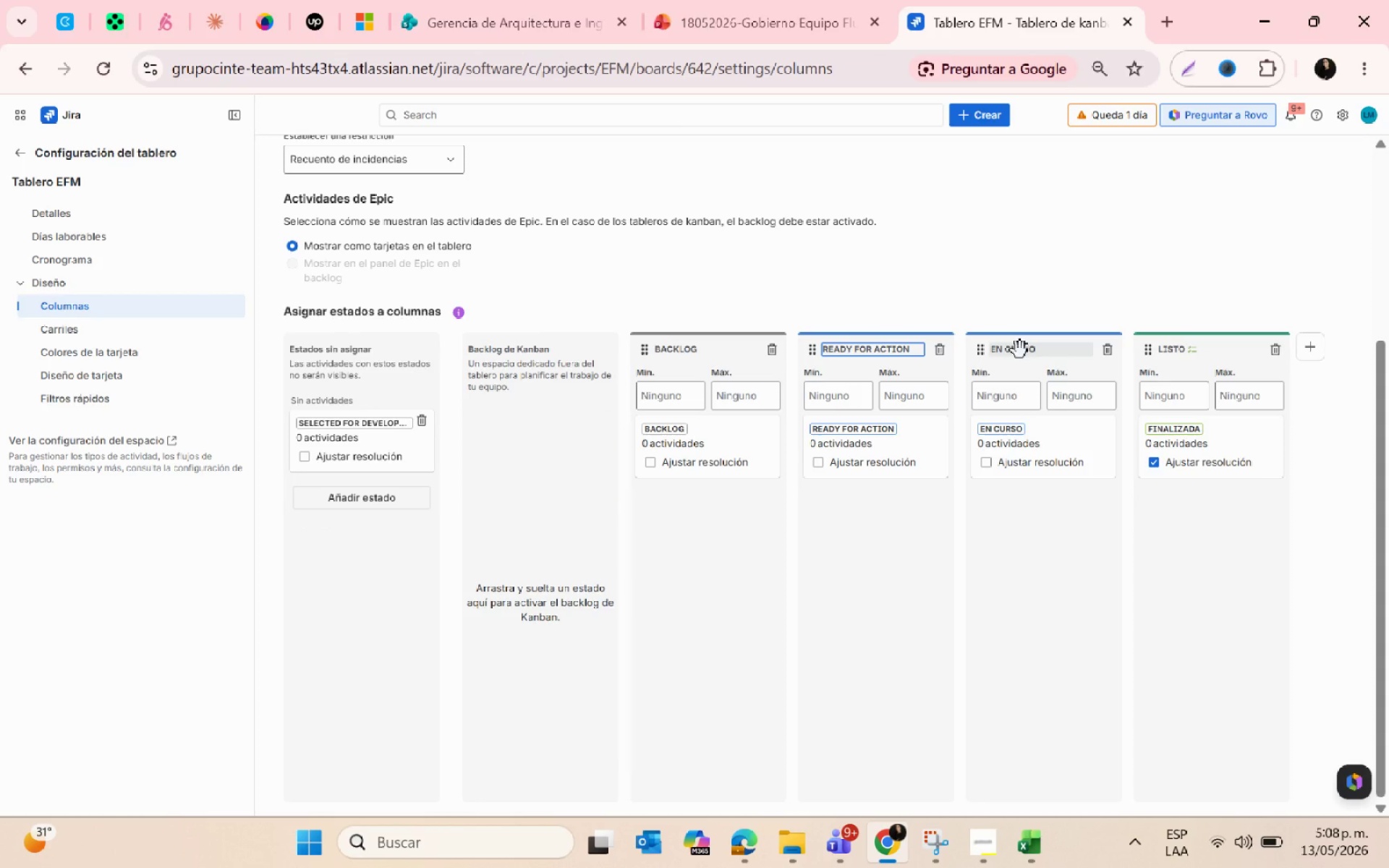 
left_click([1020, 350])
 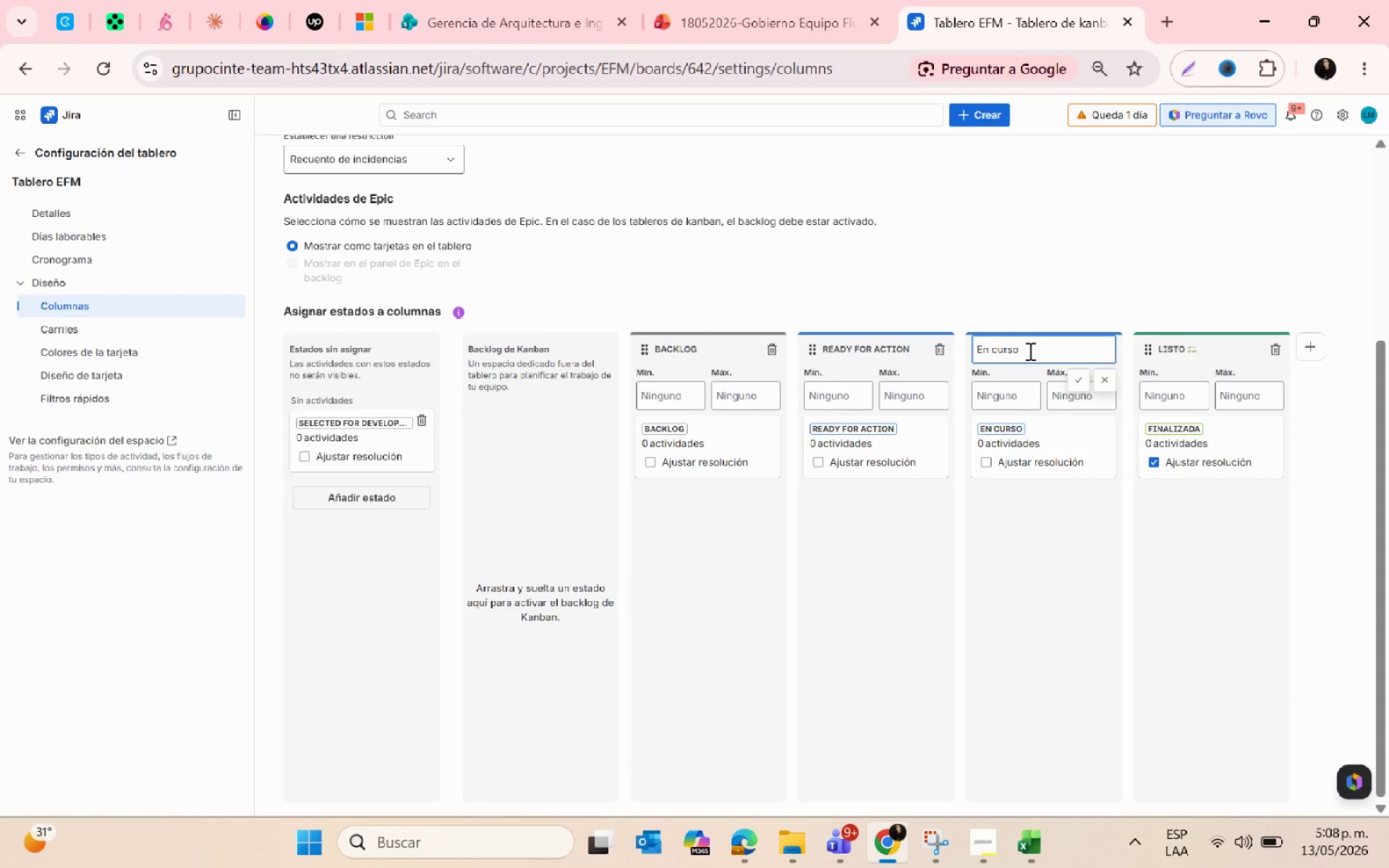 
double_click([1029, 351])
 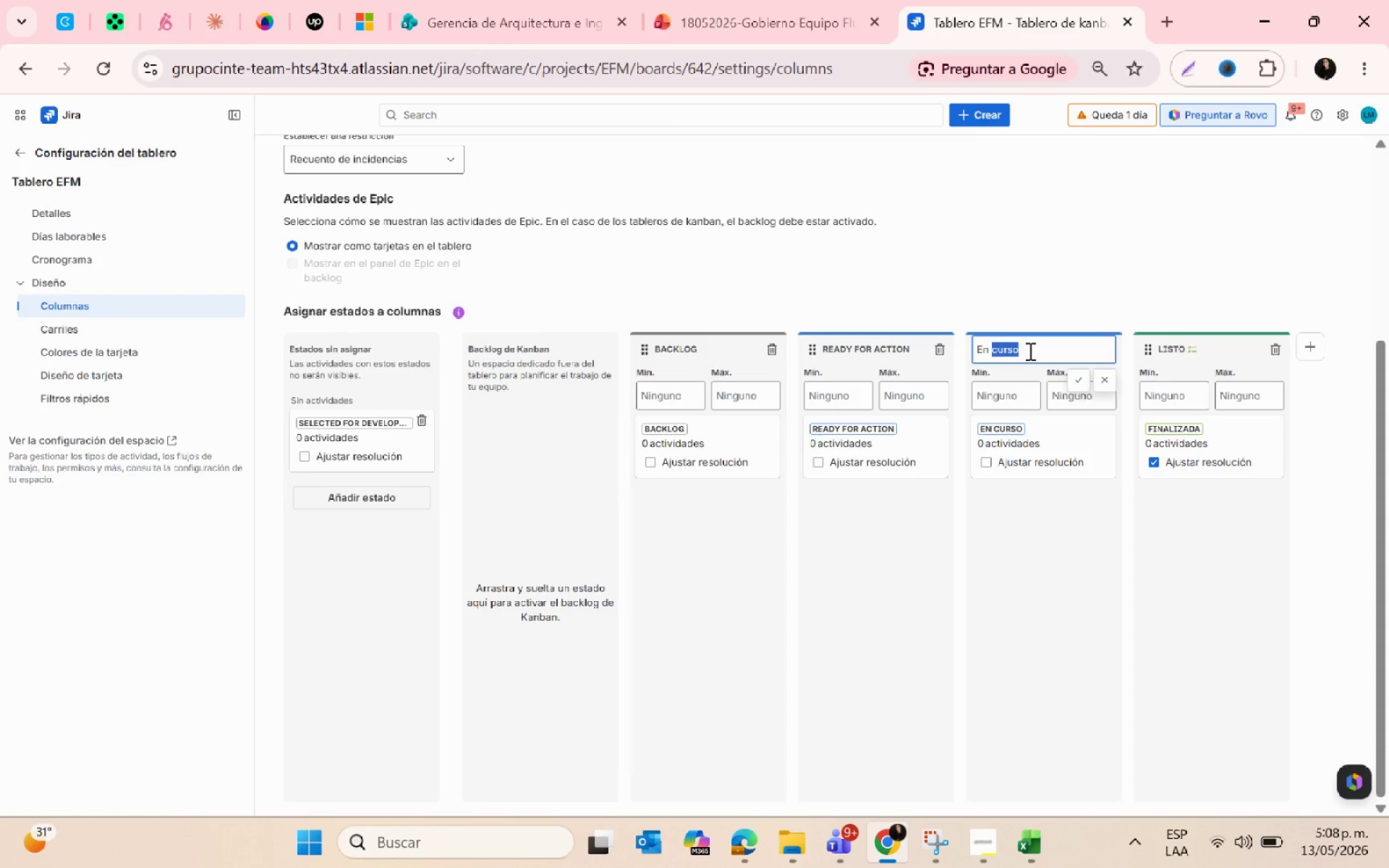 
triple_click([1029, 351])
 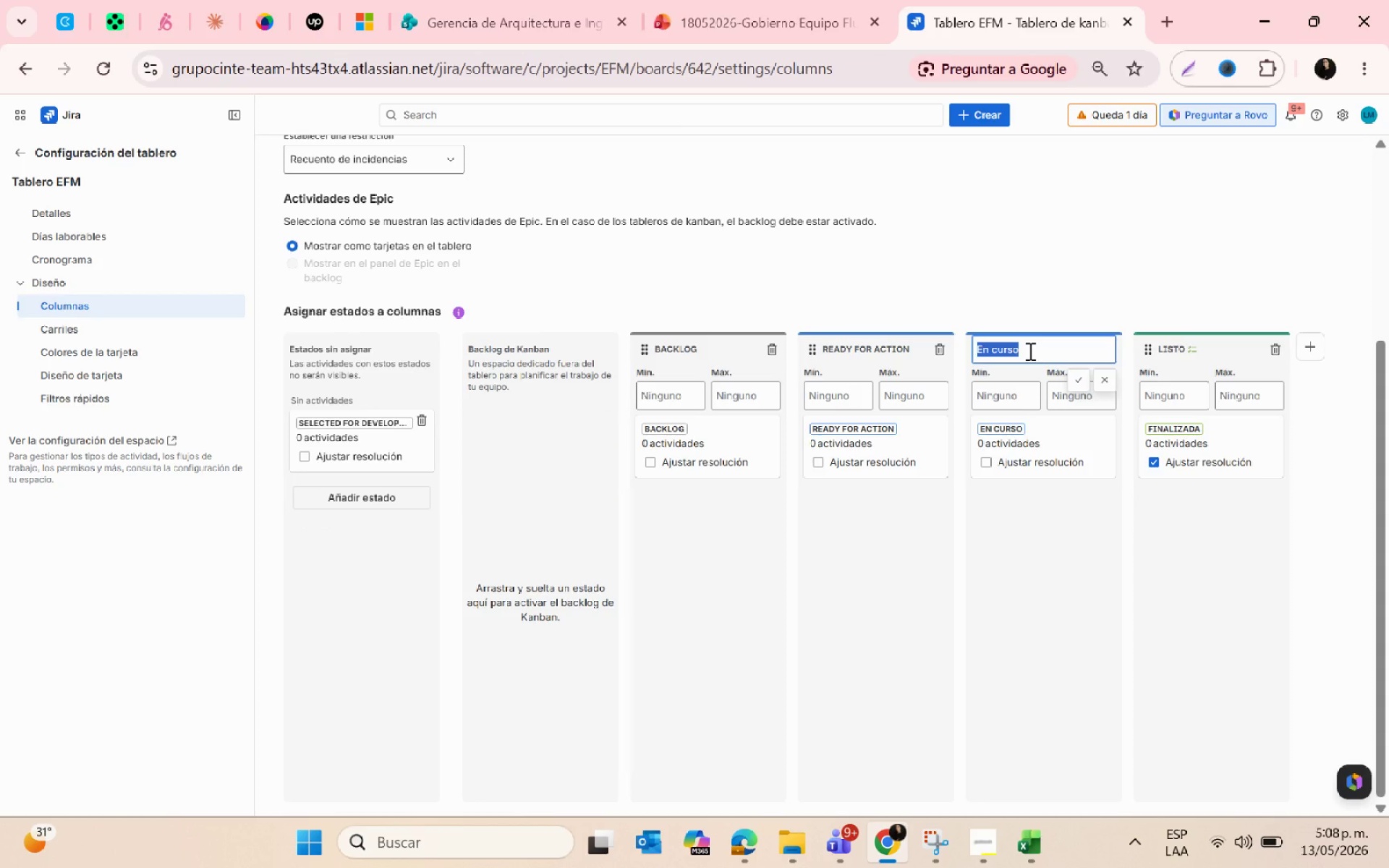 
type(In progress)
 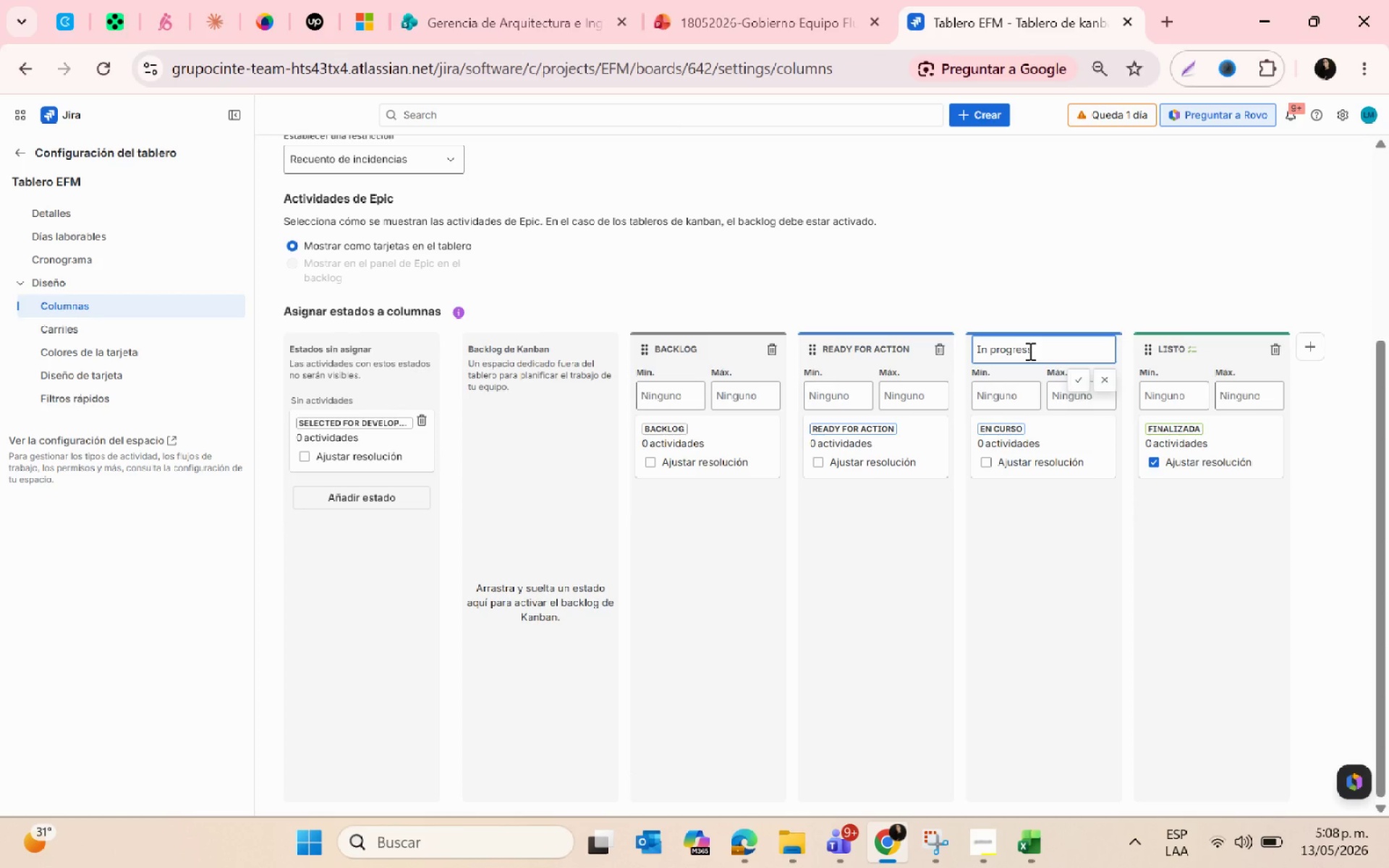 
wait(5.19)
 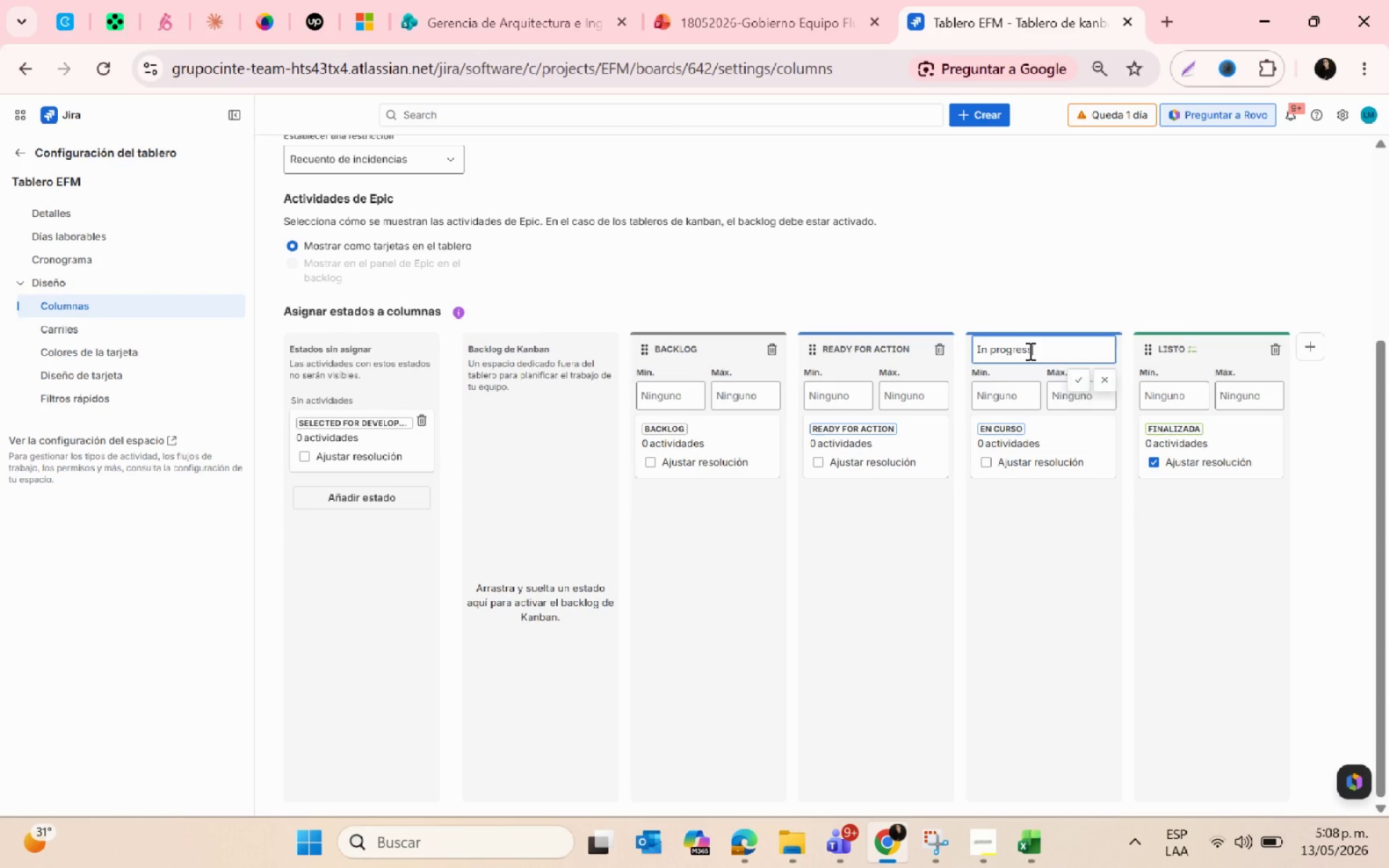 
left_click([1079, 374])
 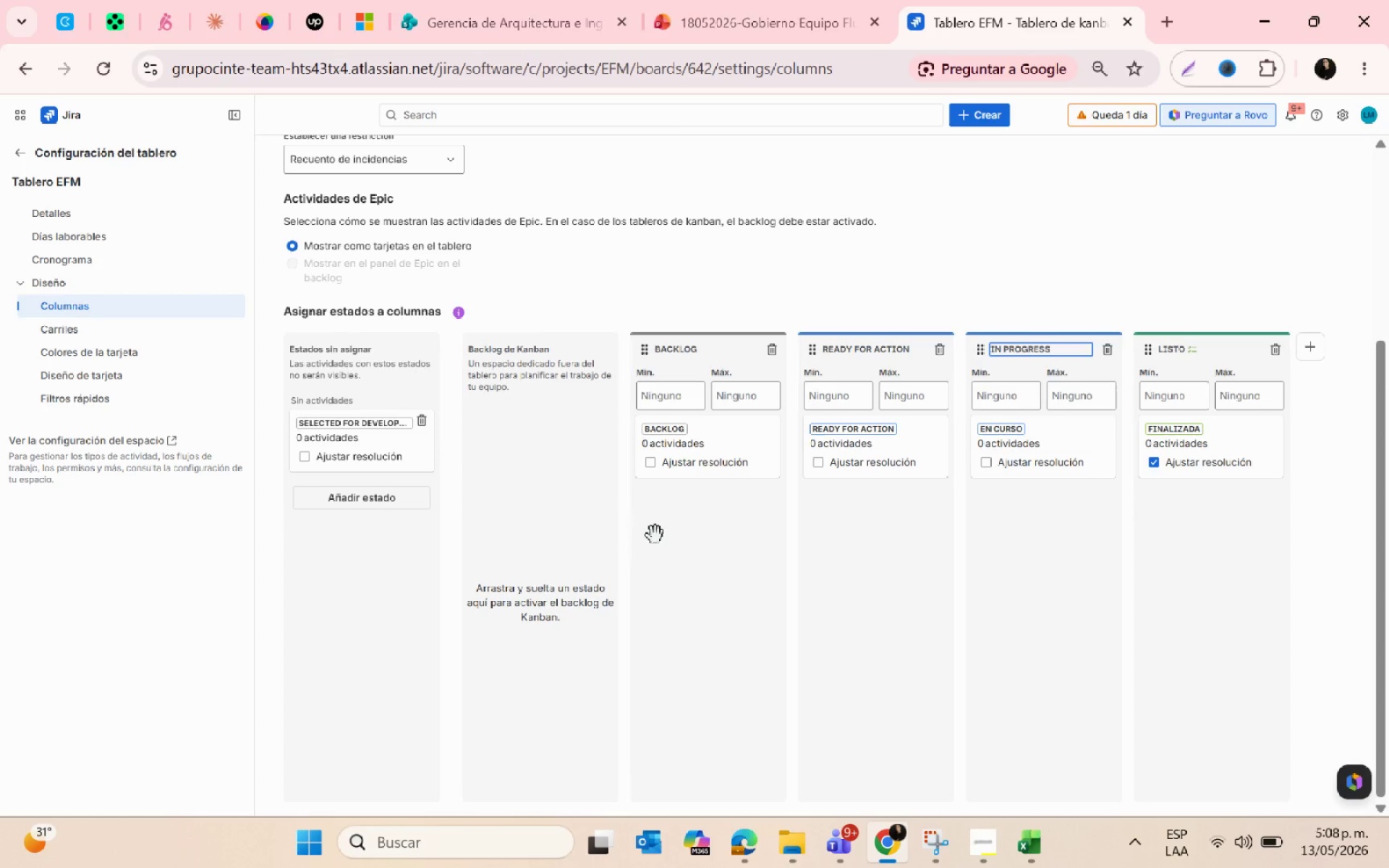 
left_click_drag(start_coordinate=[1019, 446], to_coordinate=[363, 490])
 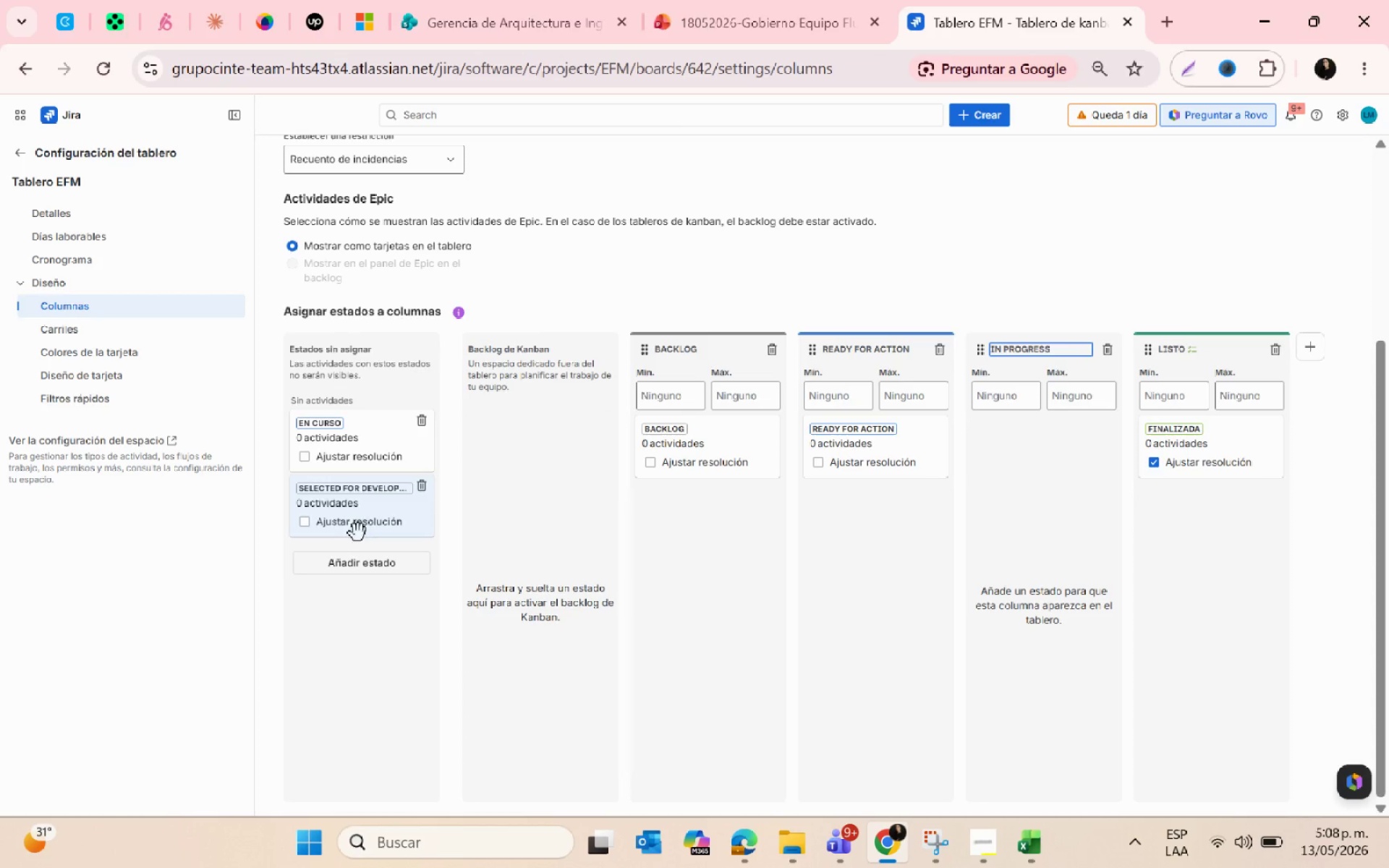 
left_click([355, 557])
 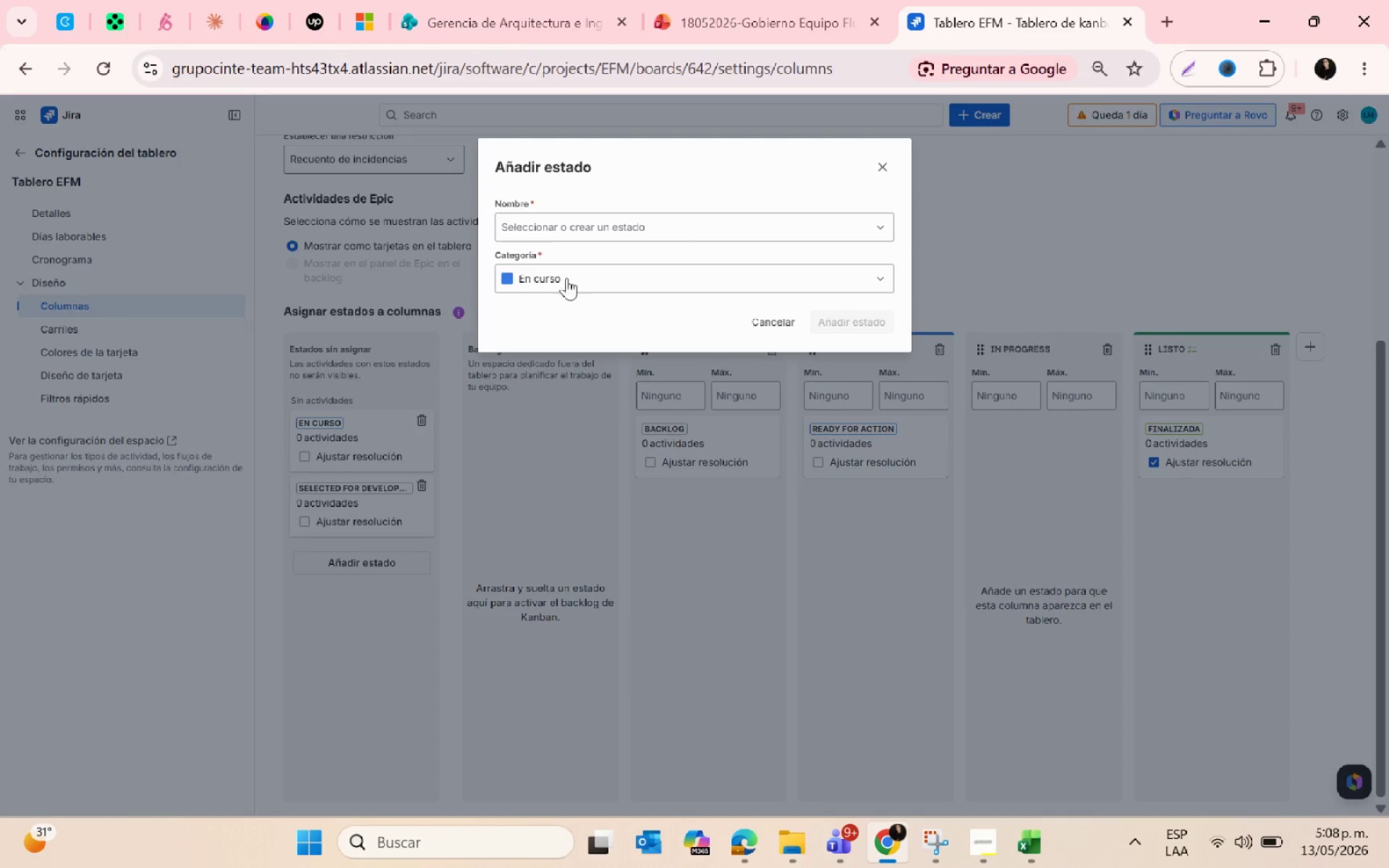 
left_click([579, 224])
 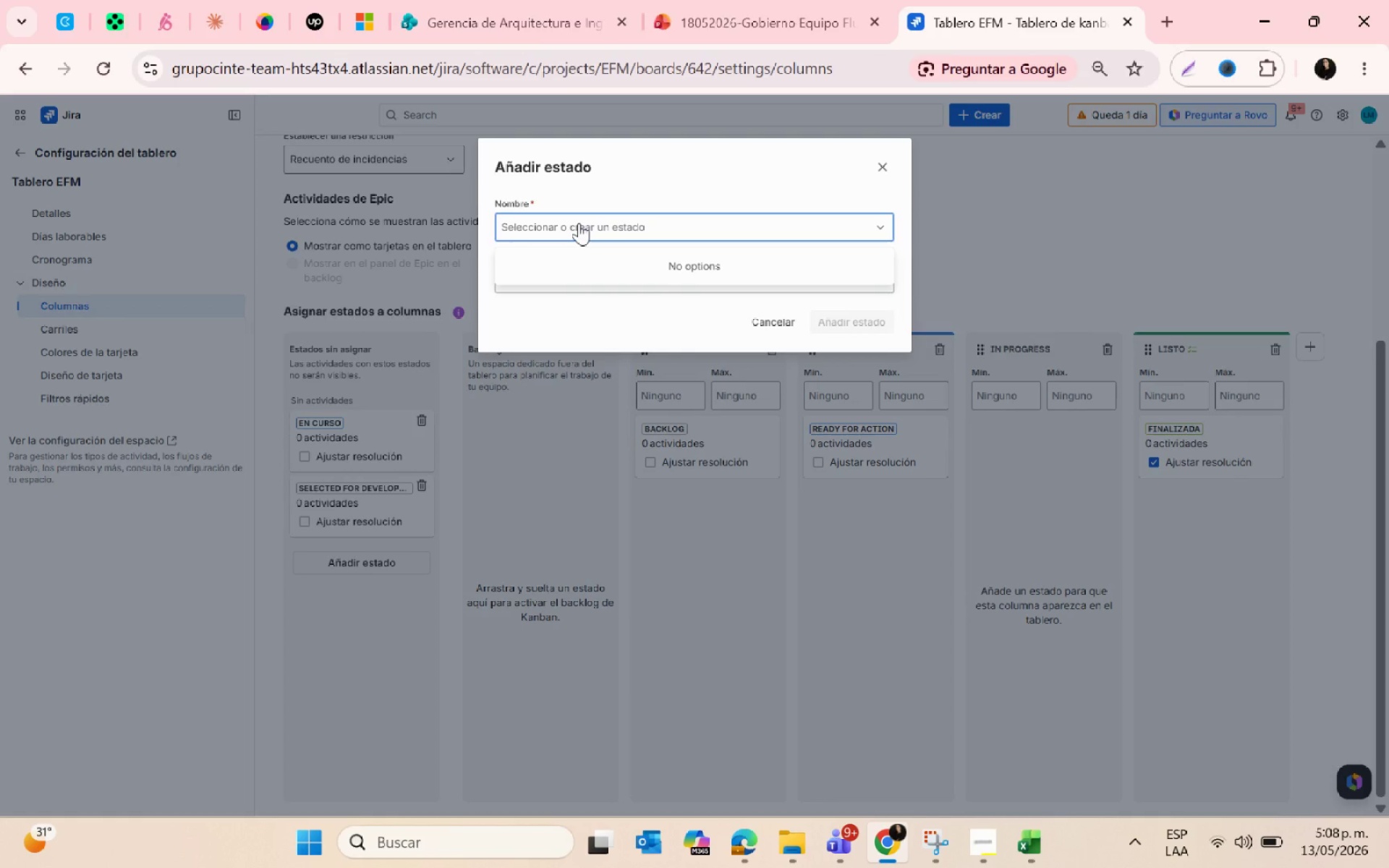 
type(in progress)
 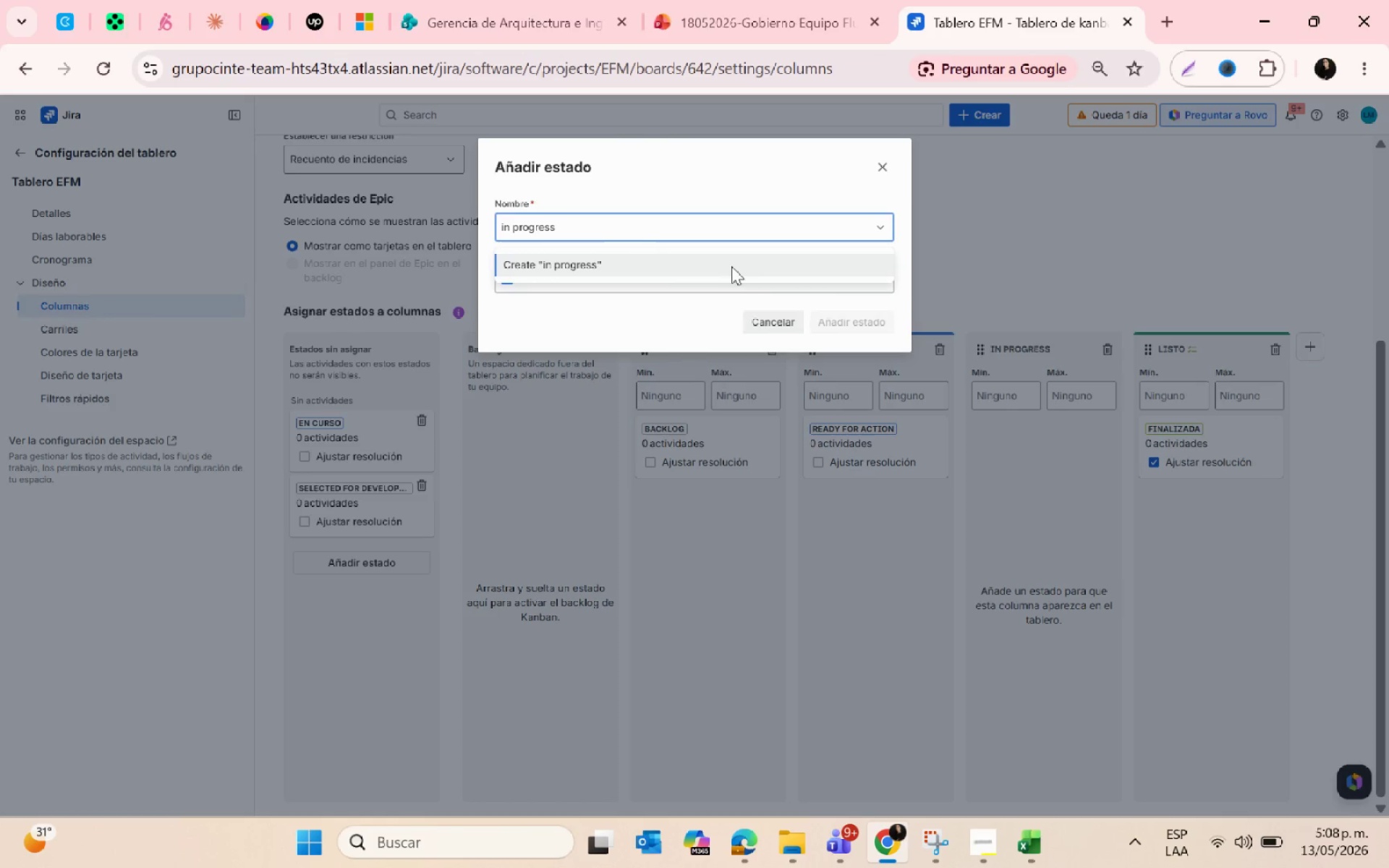 
key(Enter)
 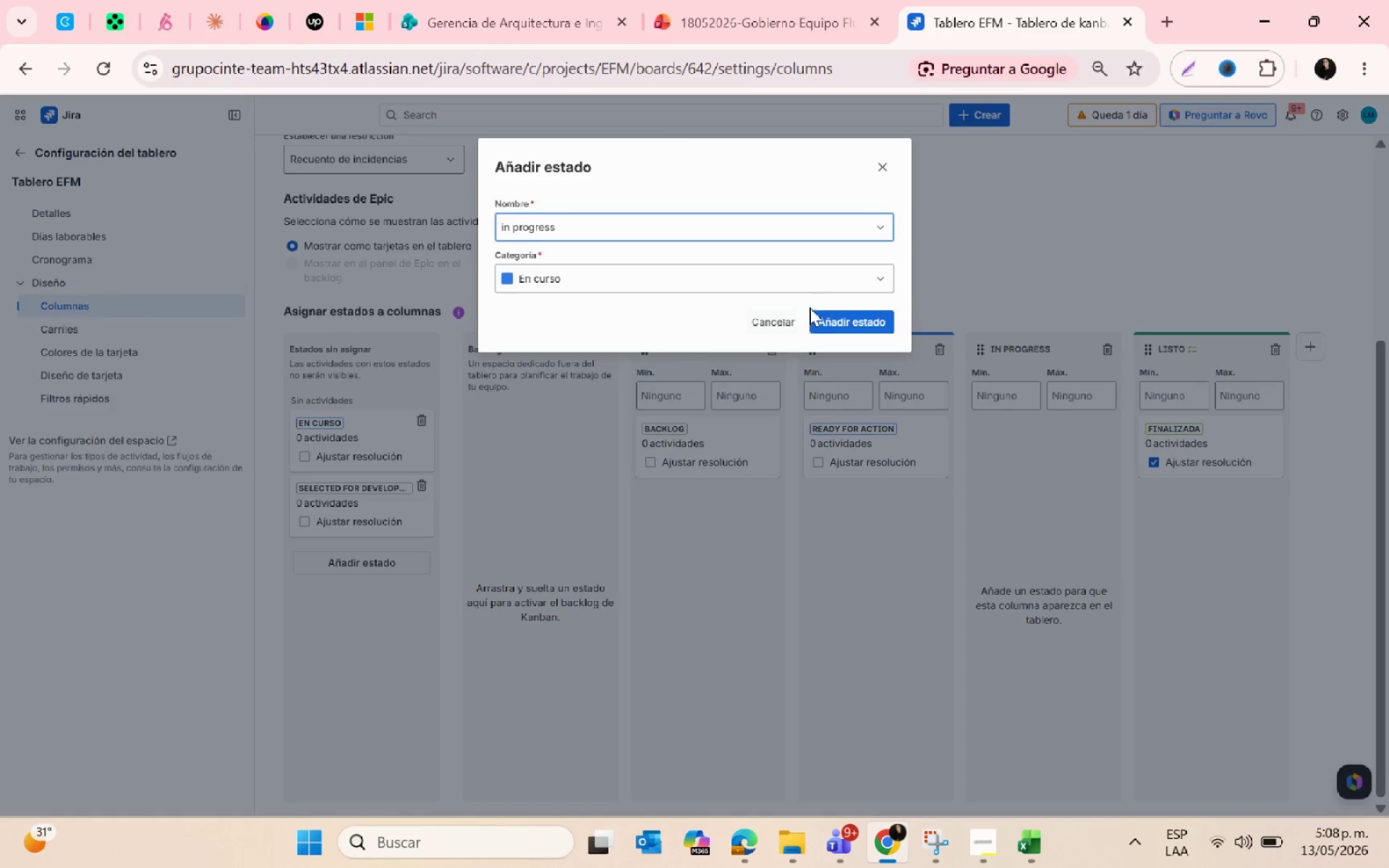 
left_click([862, 313])
 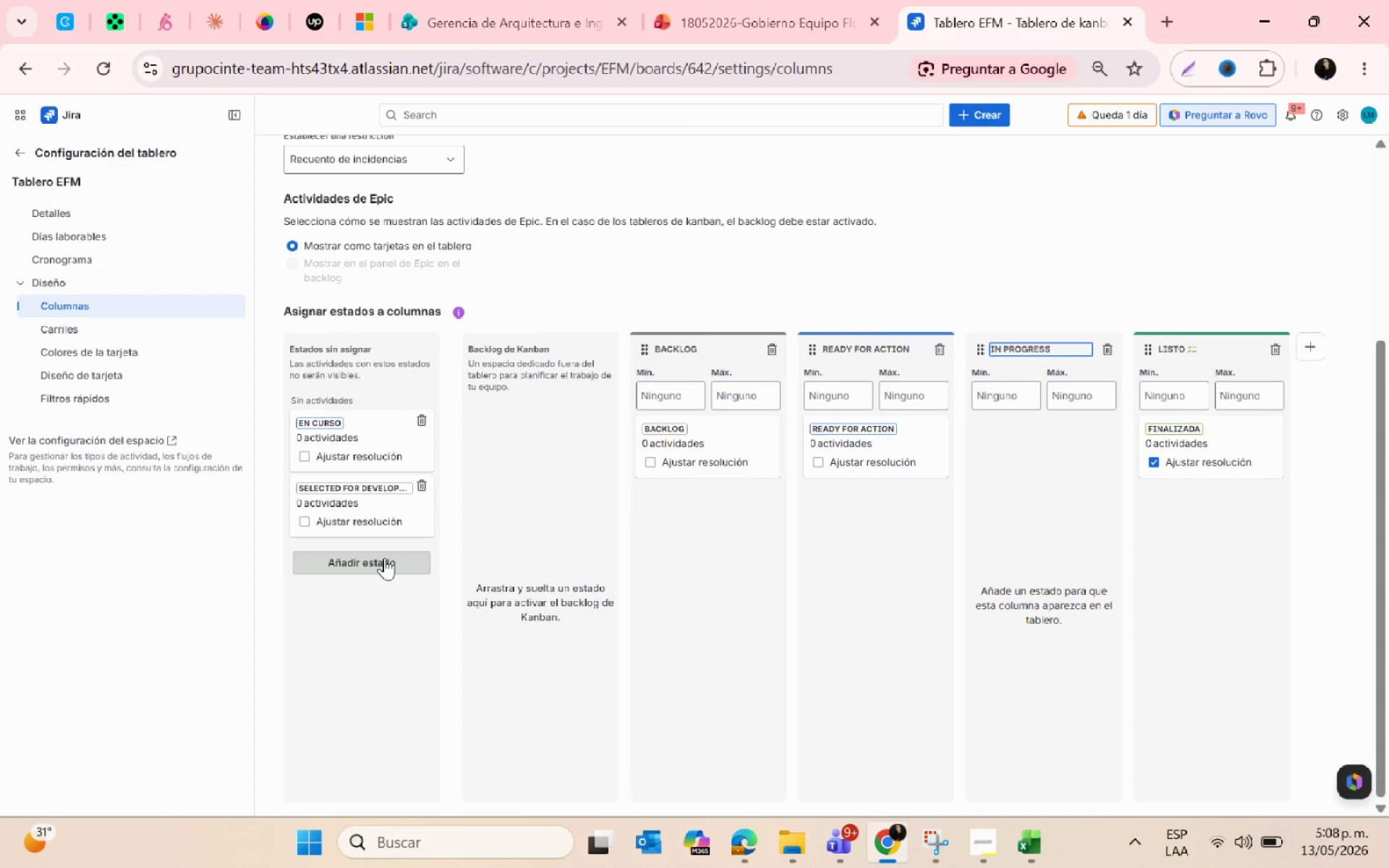 
left_click([384, 558])
 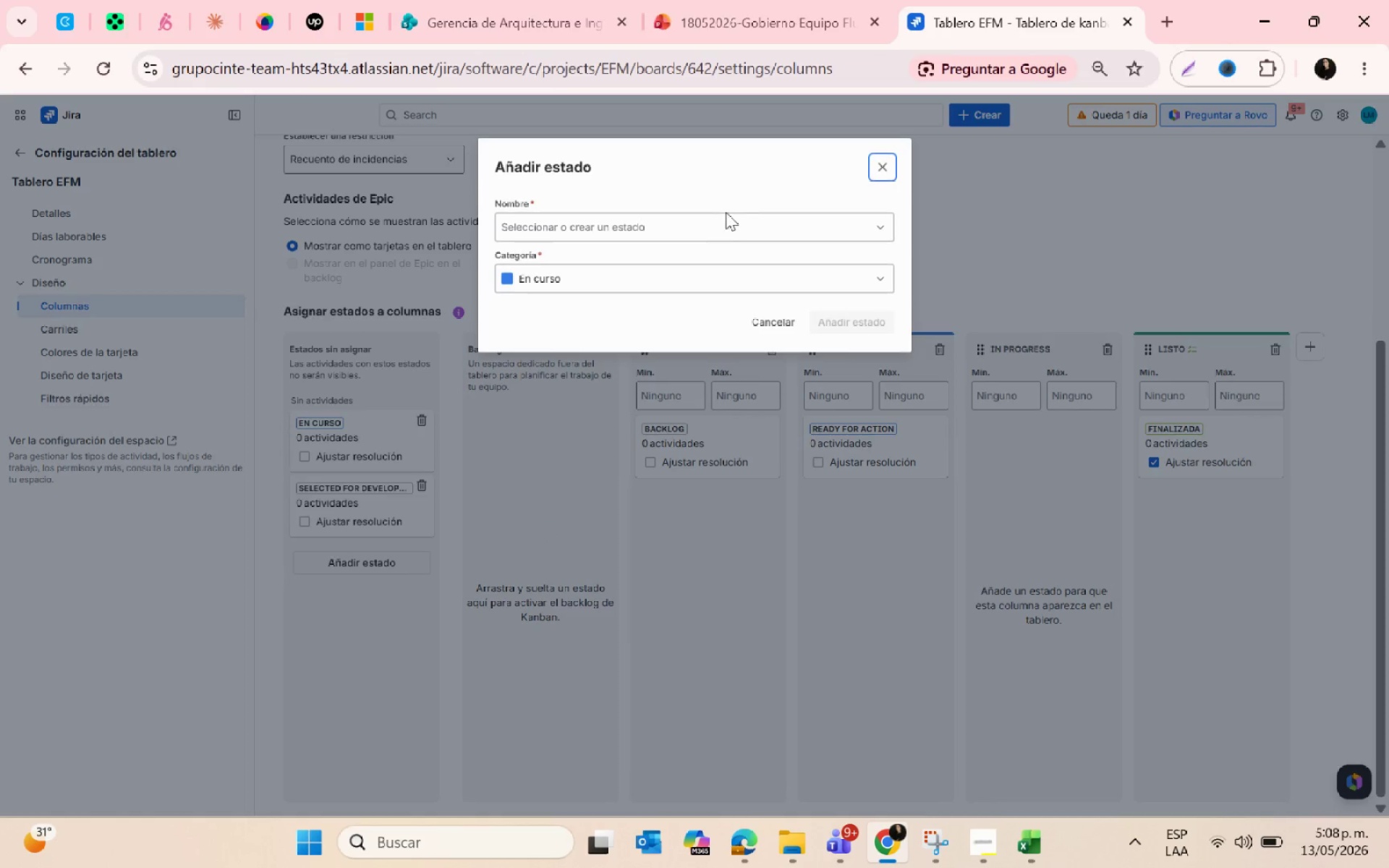 
left_click([723, 216])
 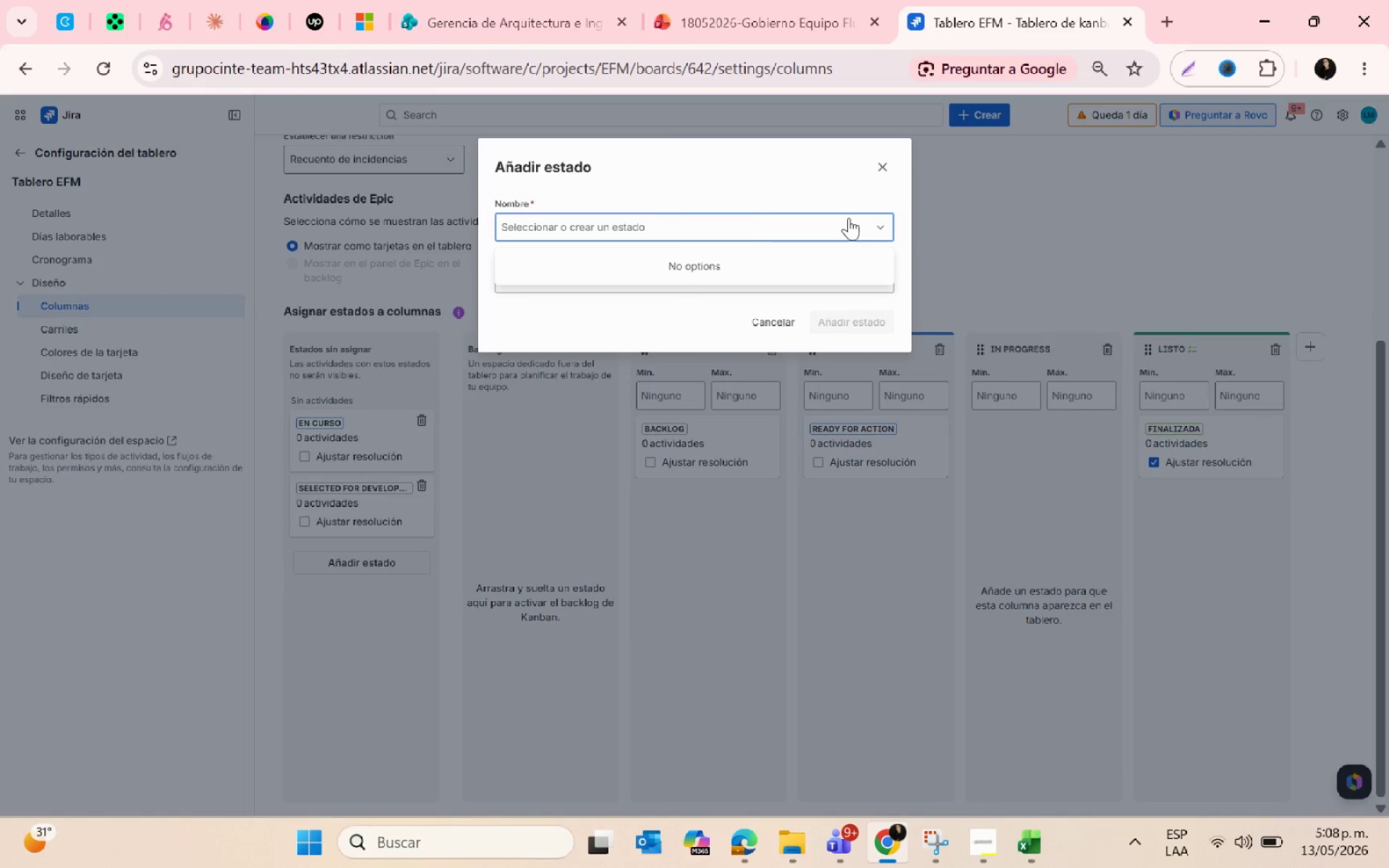 
left_click([881, 169])
 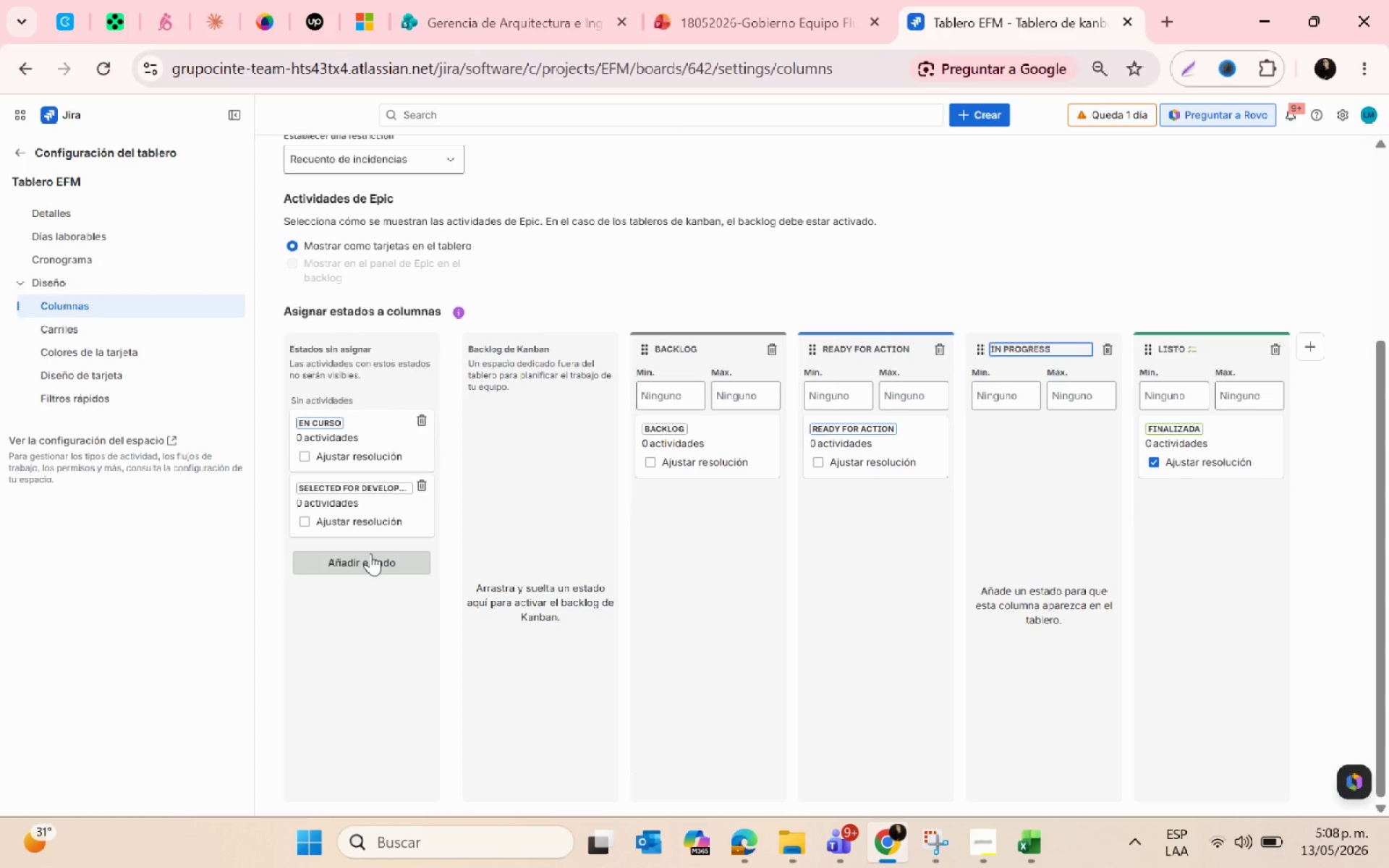 
left_click([370, 553])
 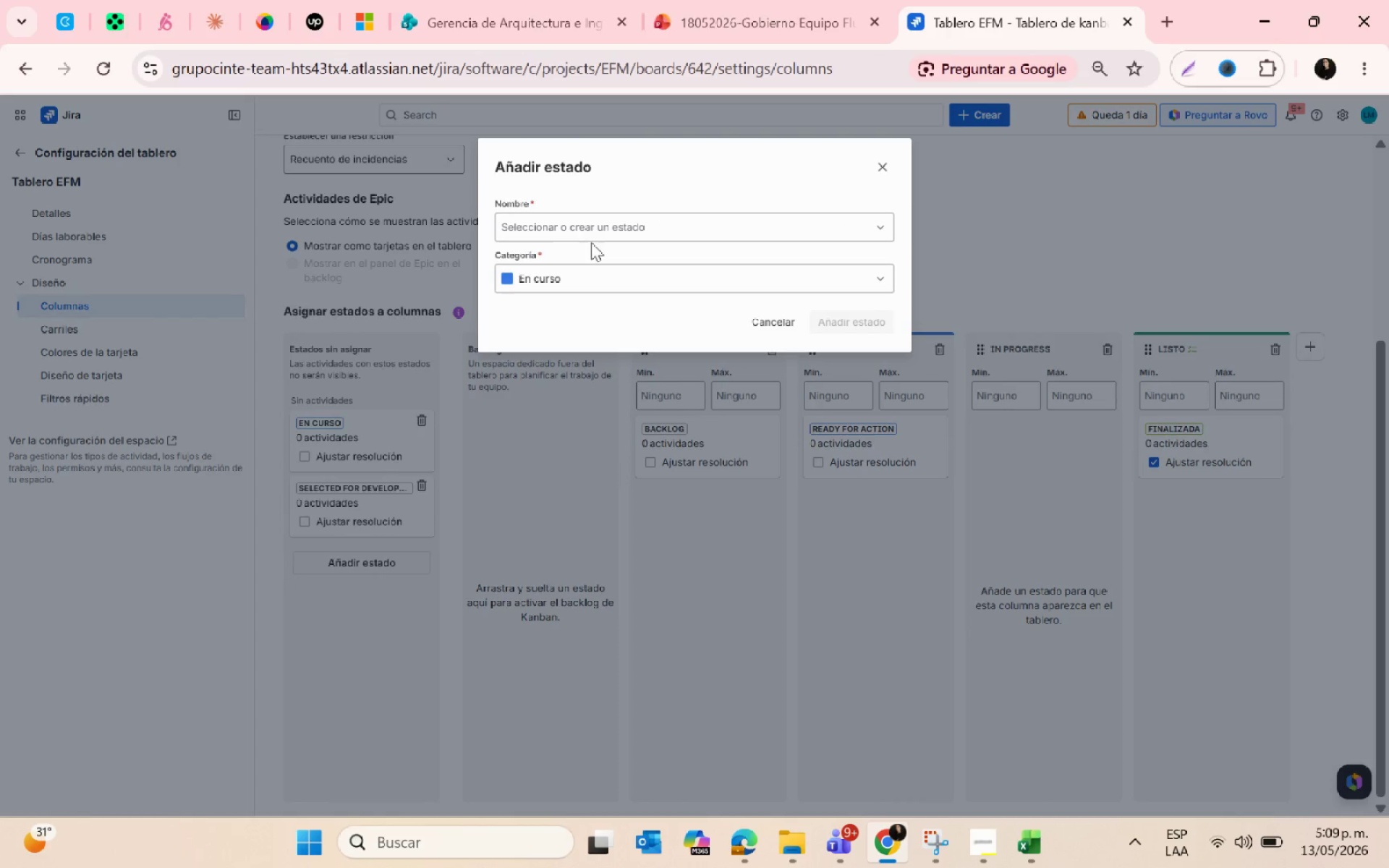 
left_click([598, 226])
 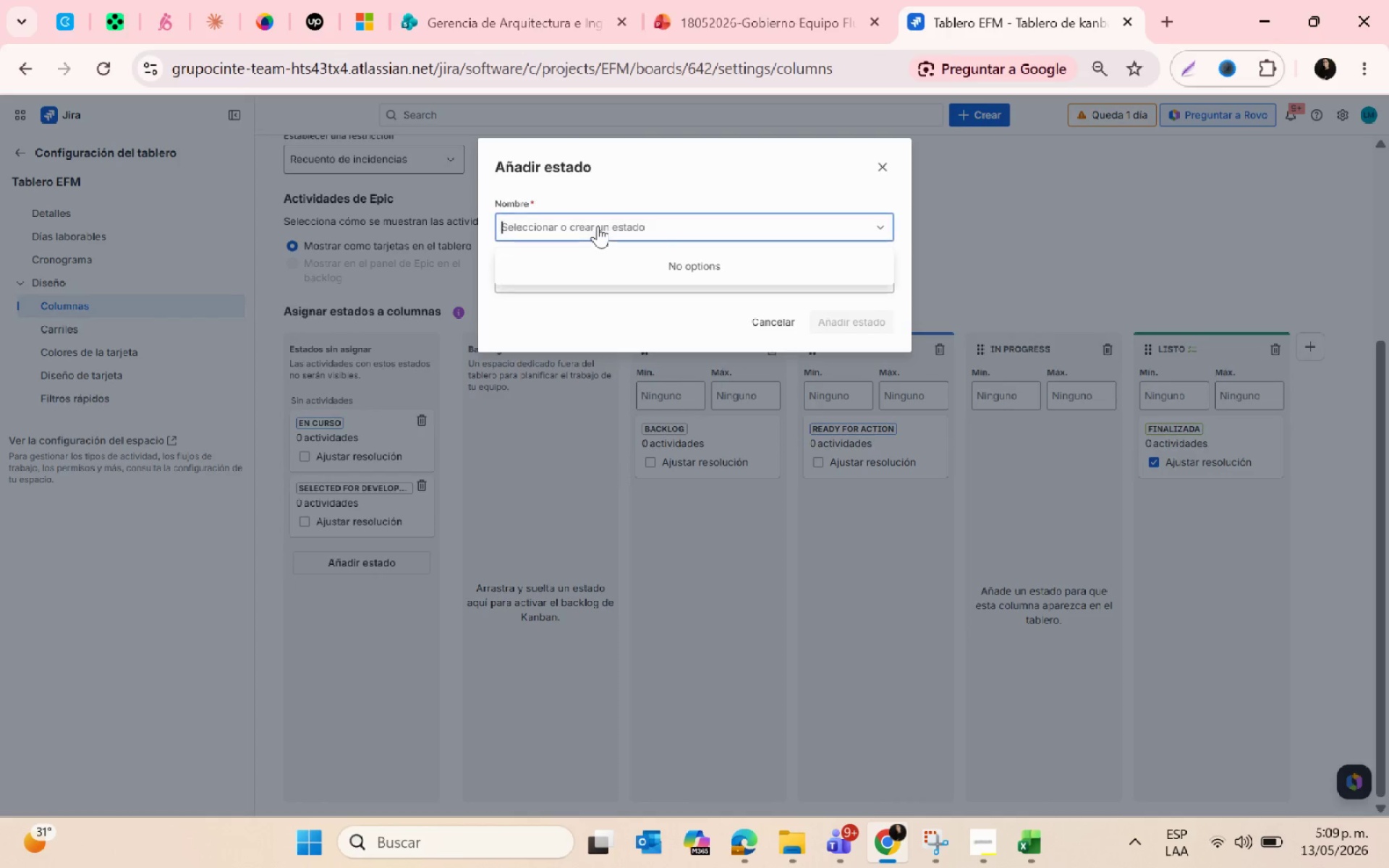 
type(in progress)
 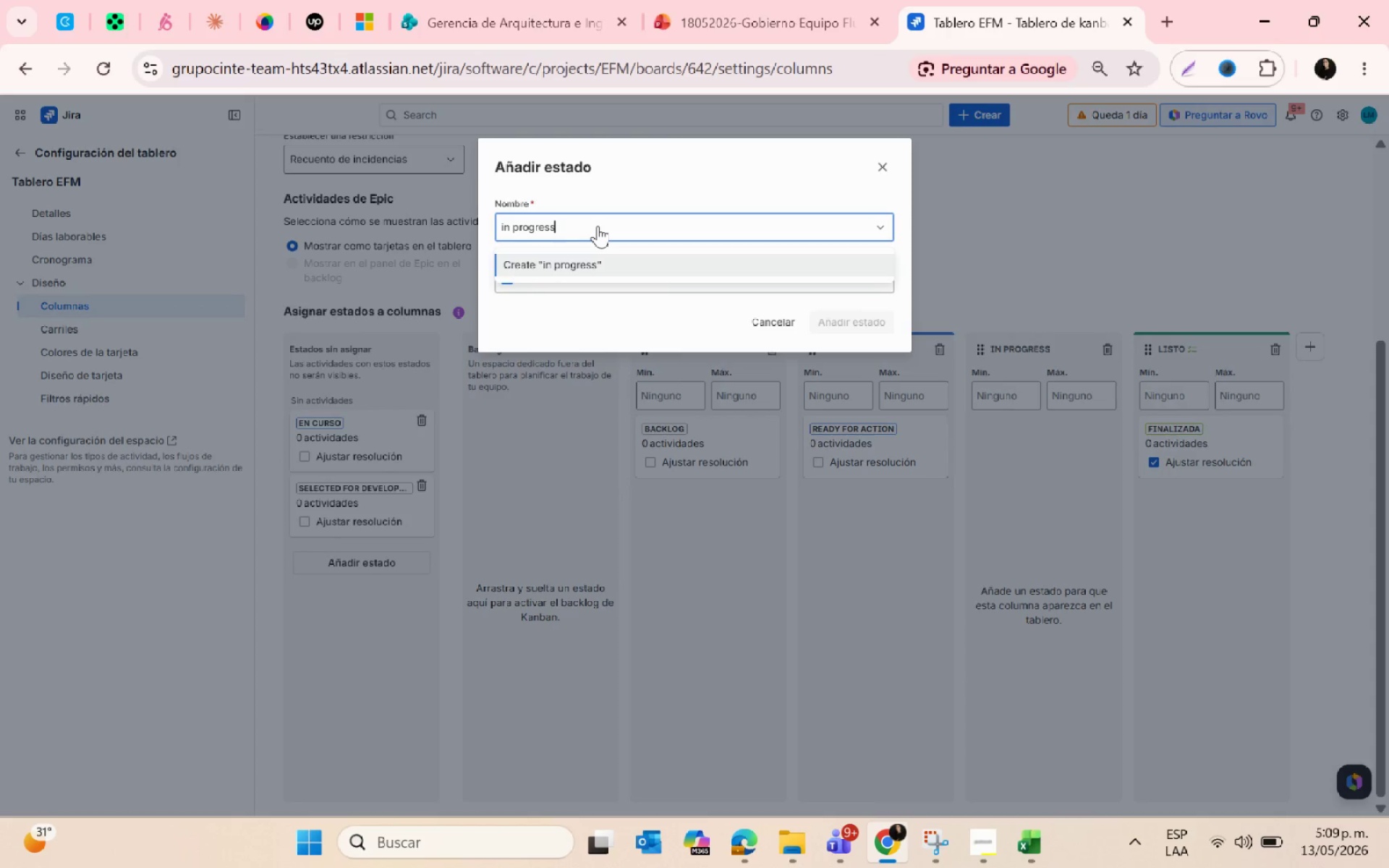 
key(Enter)
 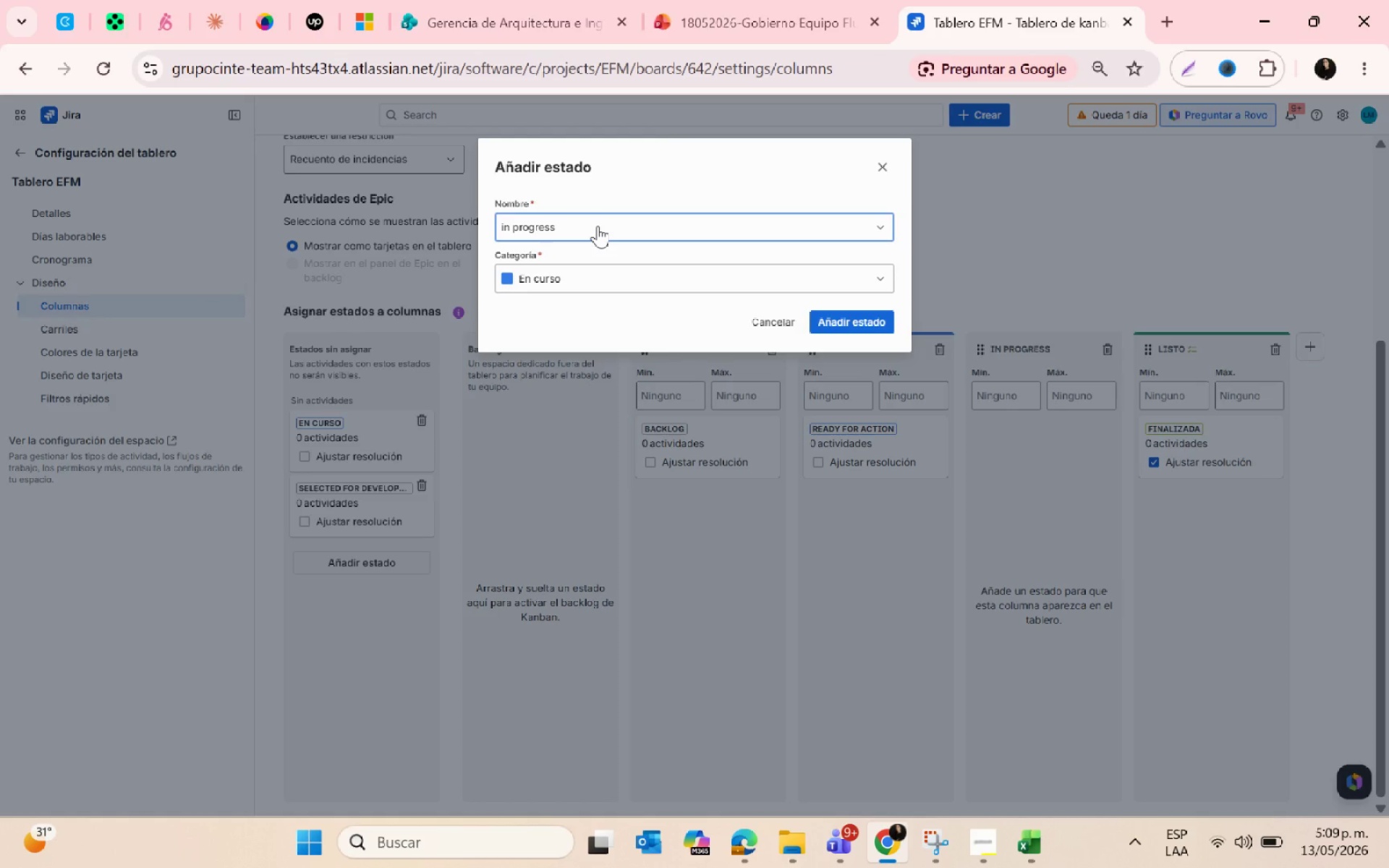 
key(Enter)
 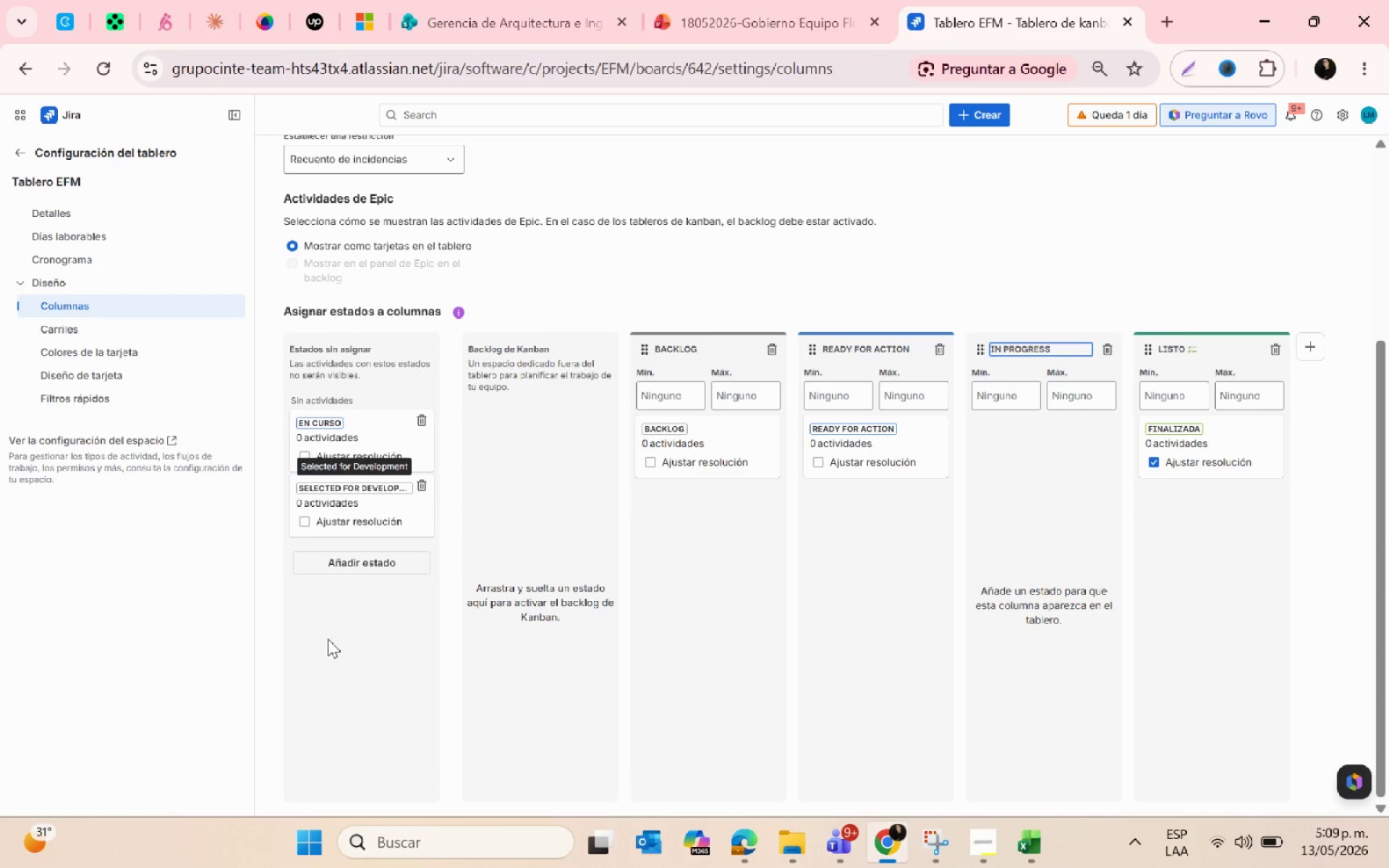 
left_click([374, 445])
 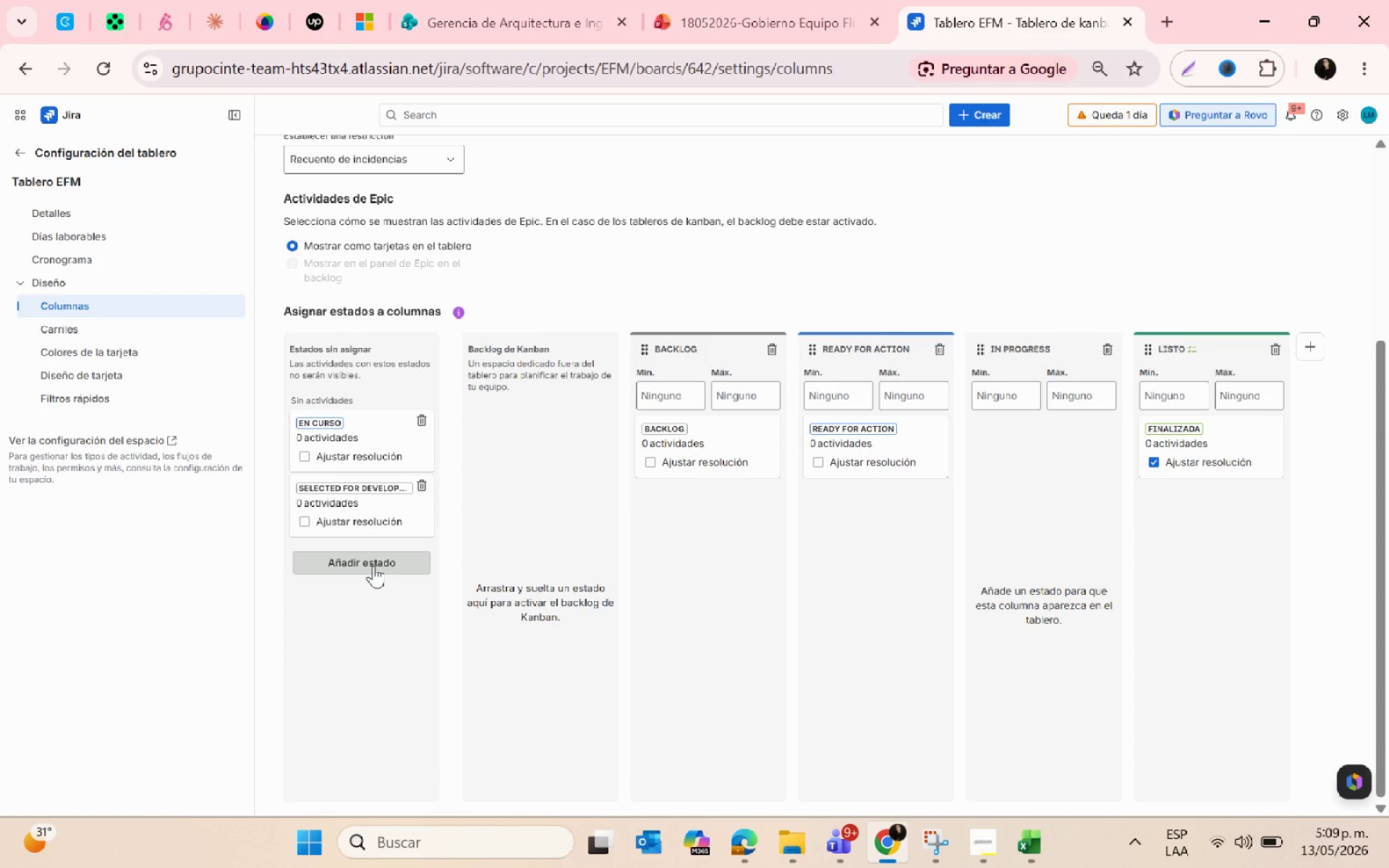 
left_click([373, 566])
 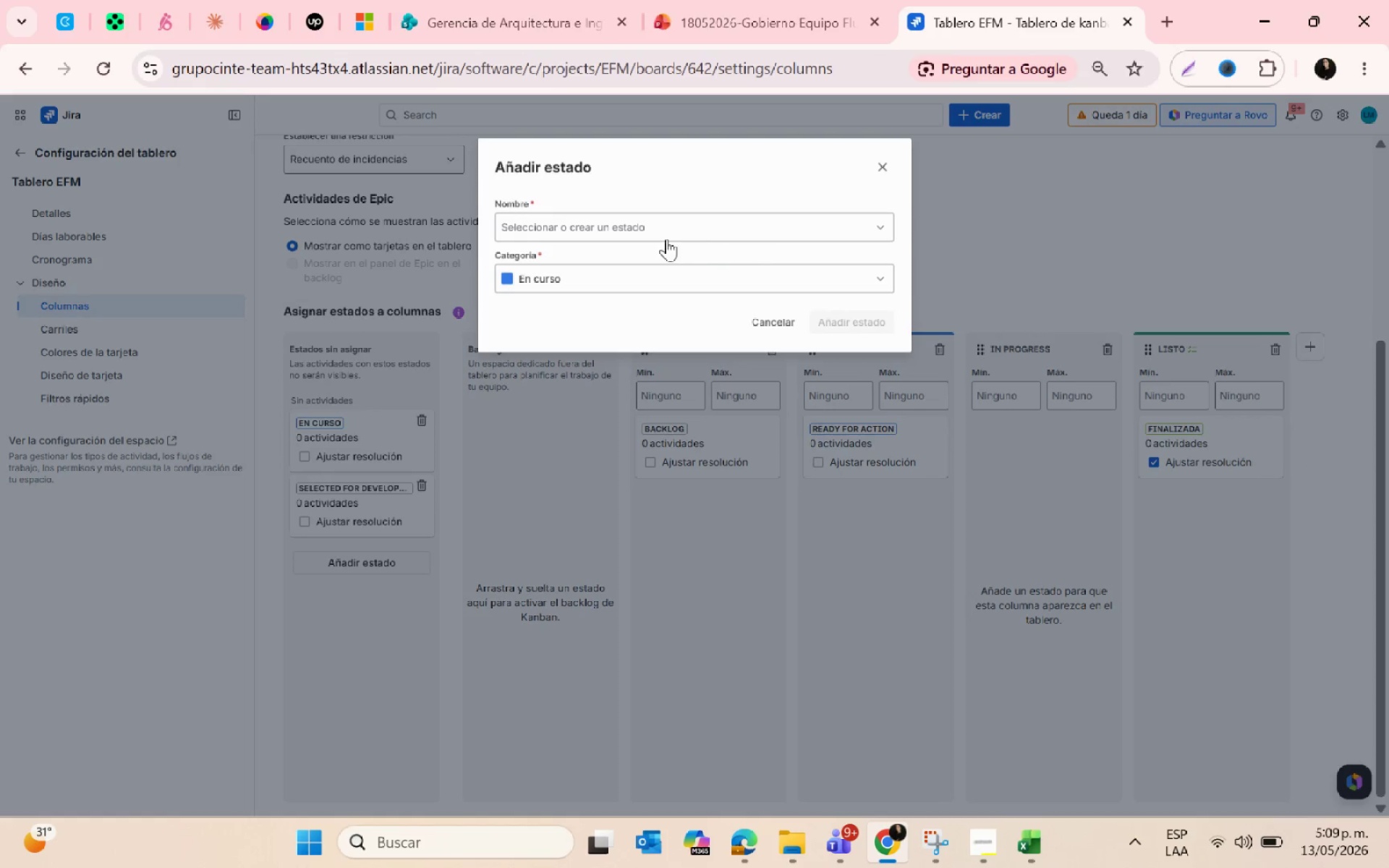 
left_click([660, 226])
 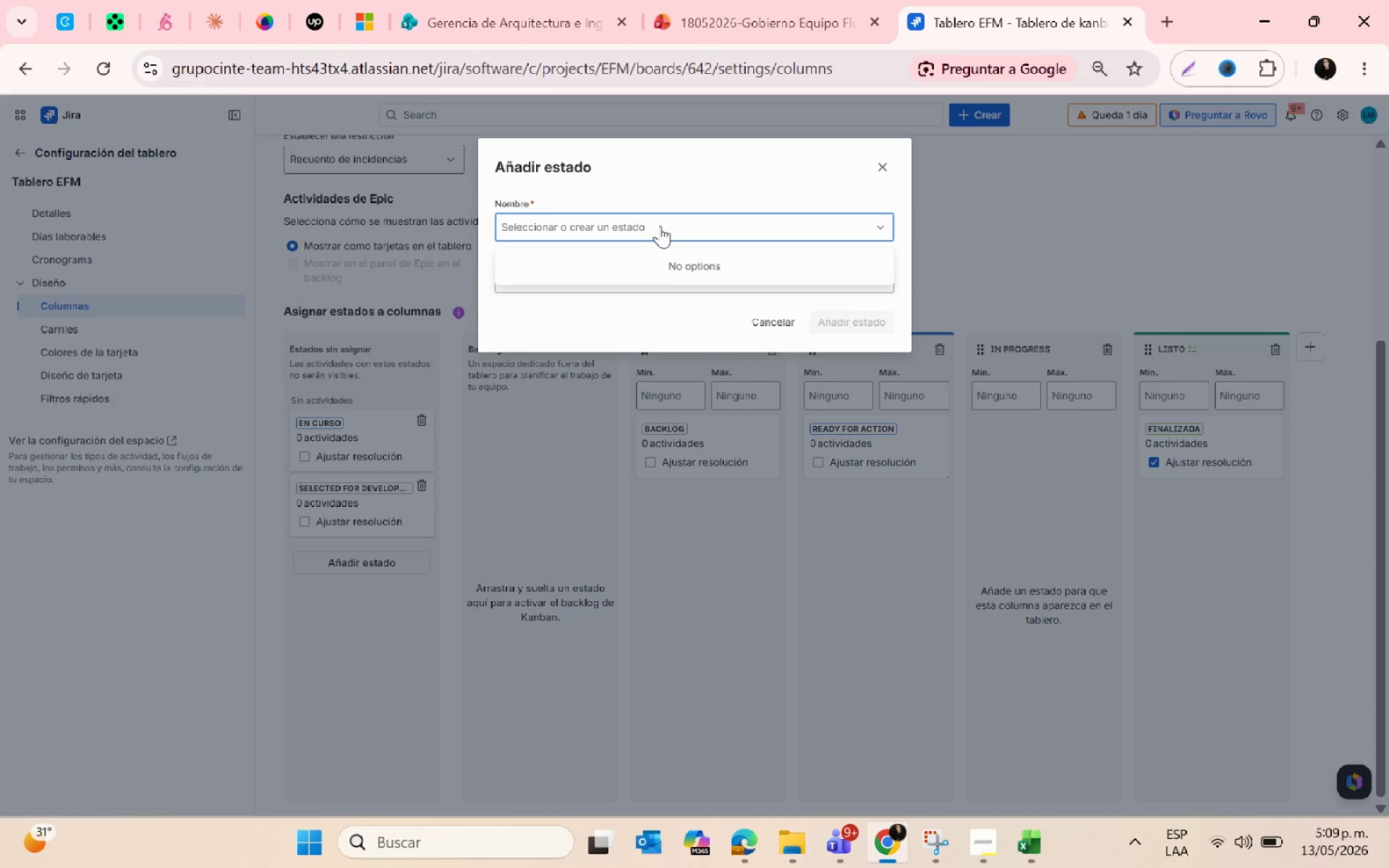 
type(in progress)
 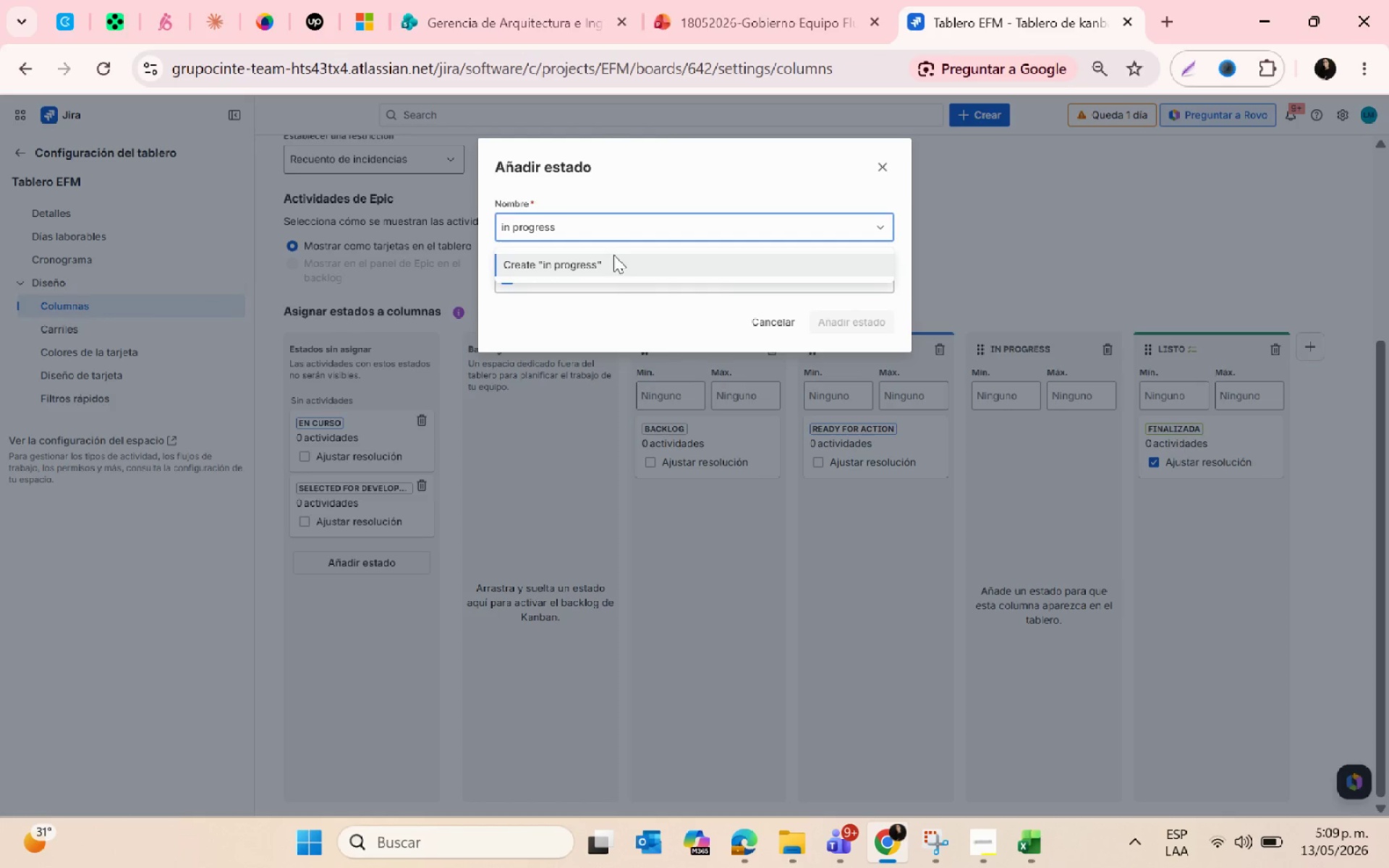 
left_click([581, 263])
 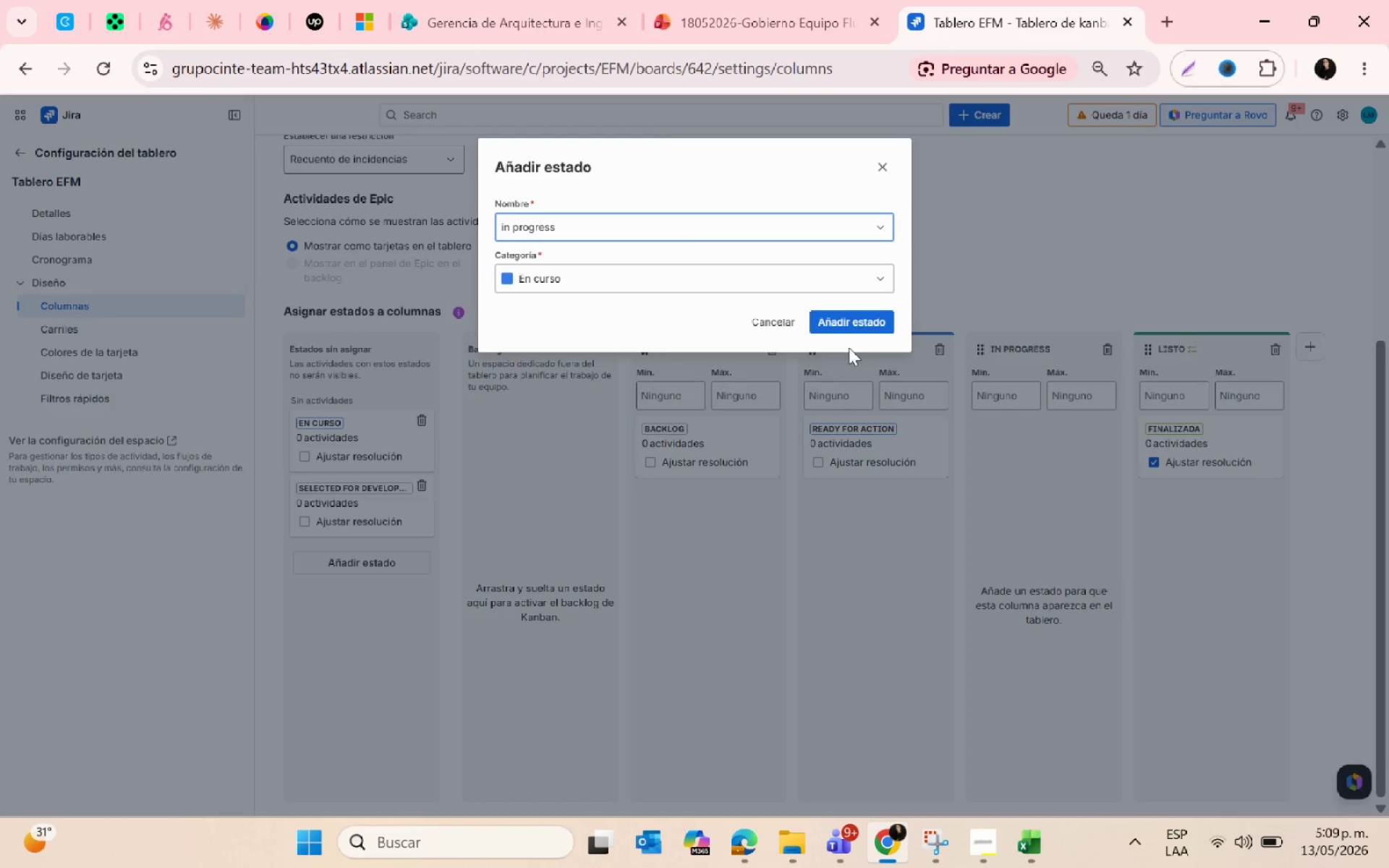 
left_click([838, 320])
 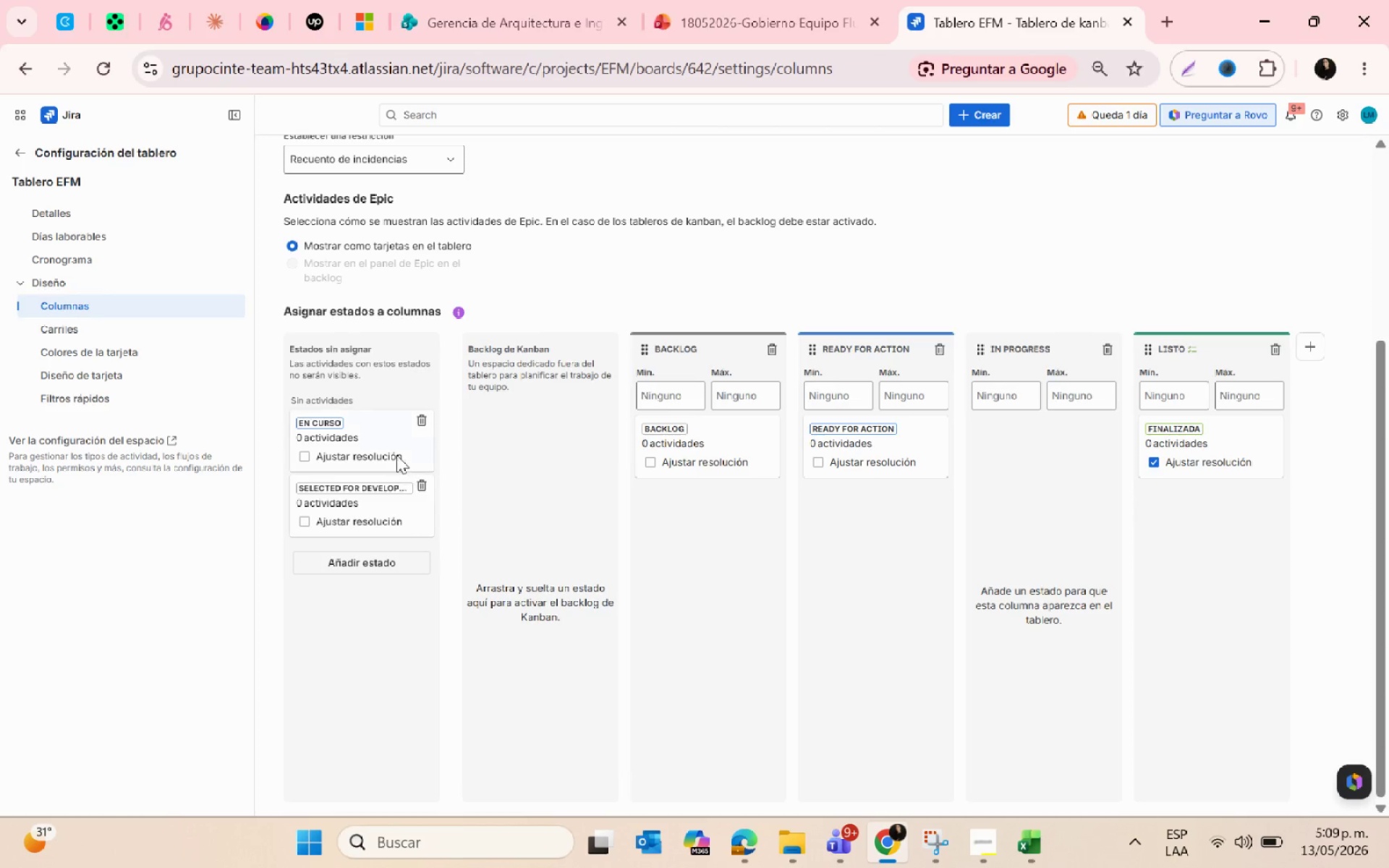 
scroll: coordinate [961, 630], scroll_direction: down, amount: 5.0
 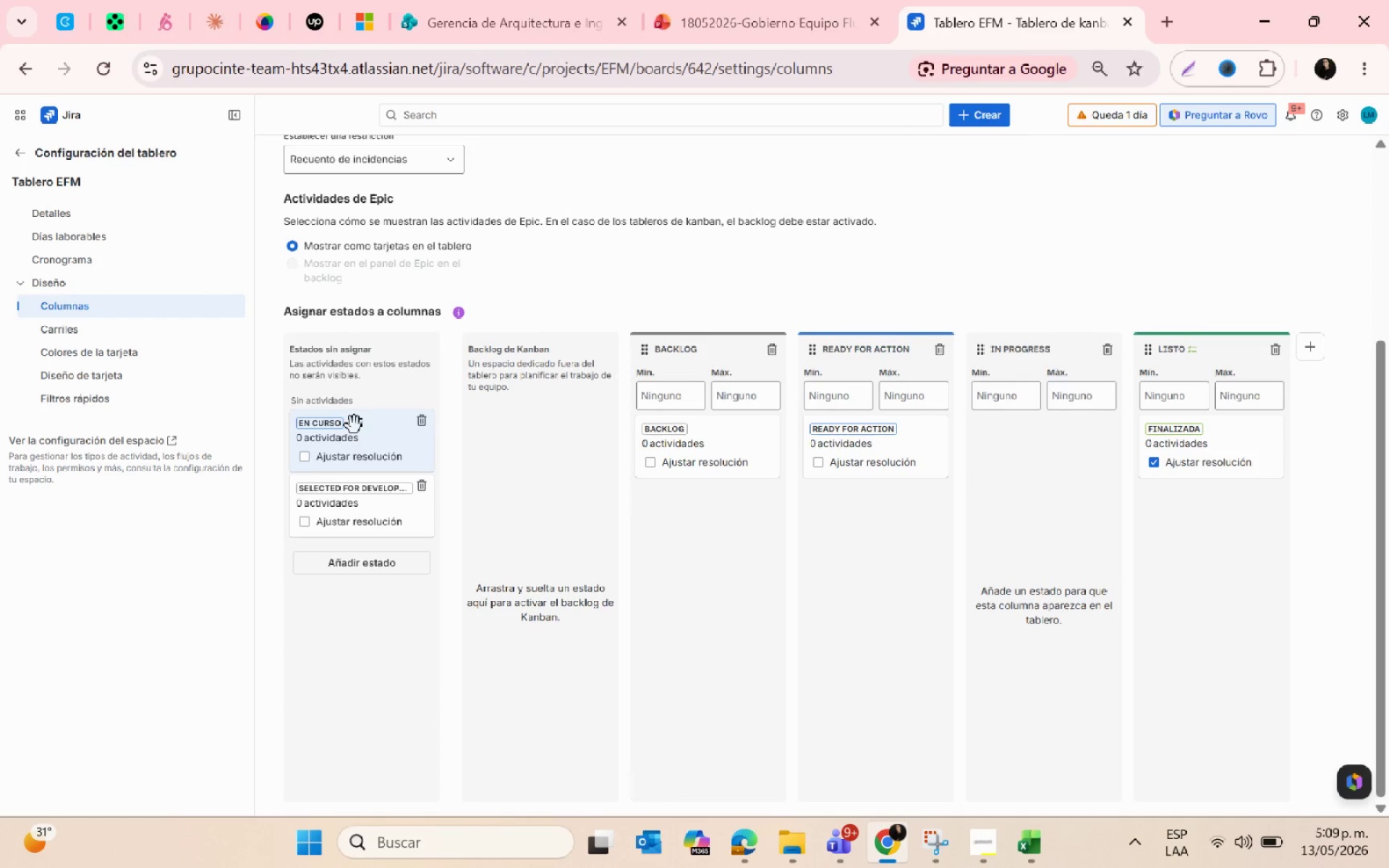 
left_click_drag(start_coordinate=[353, 425], to_coordinate=[1030, 399])
 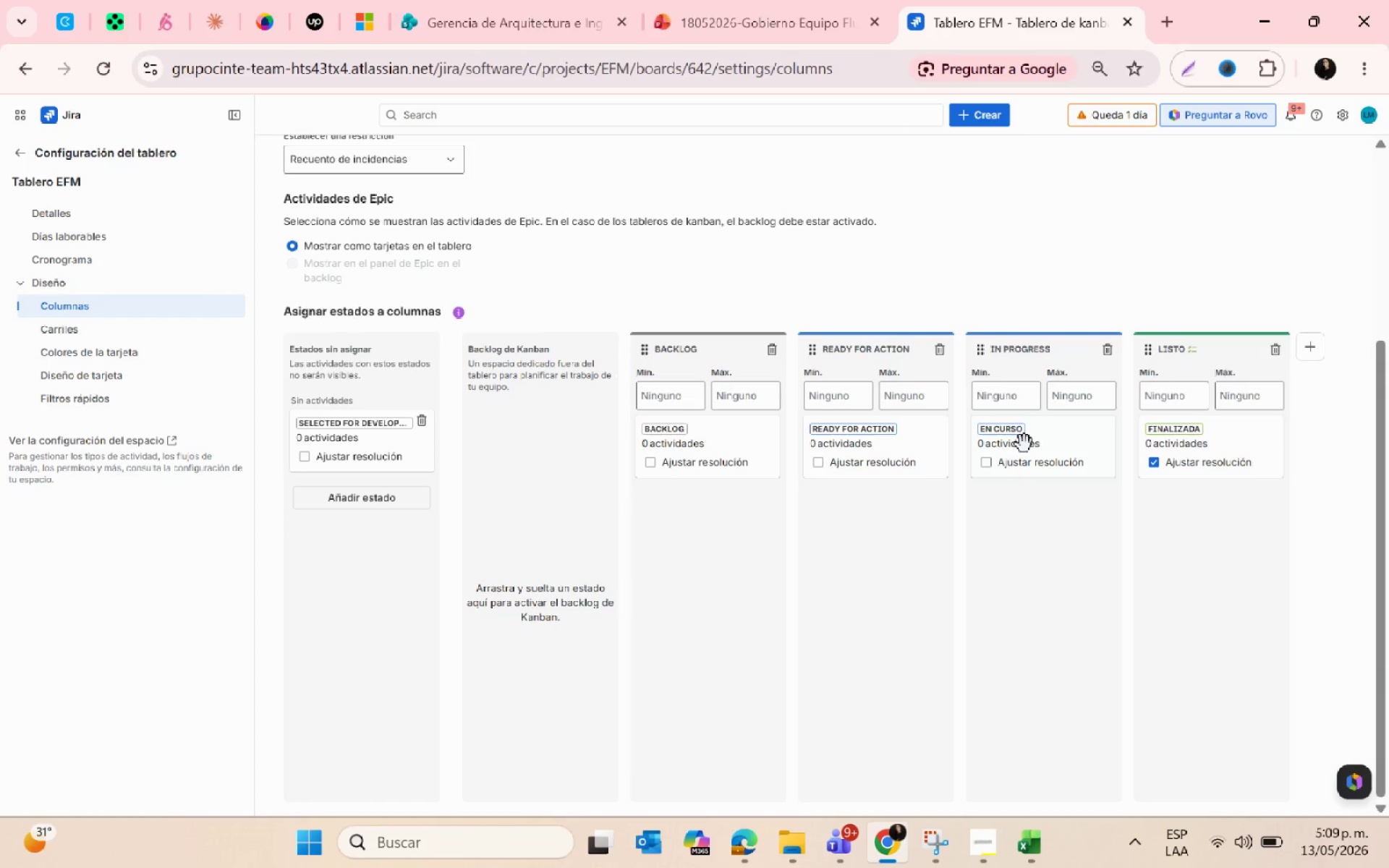 
left_click([1020, 435])
 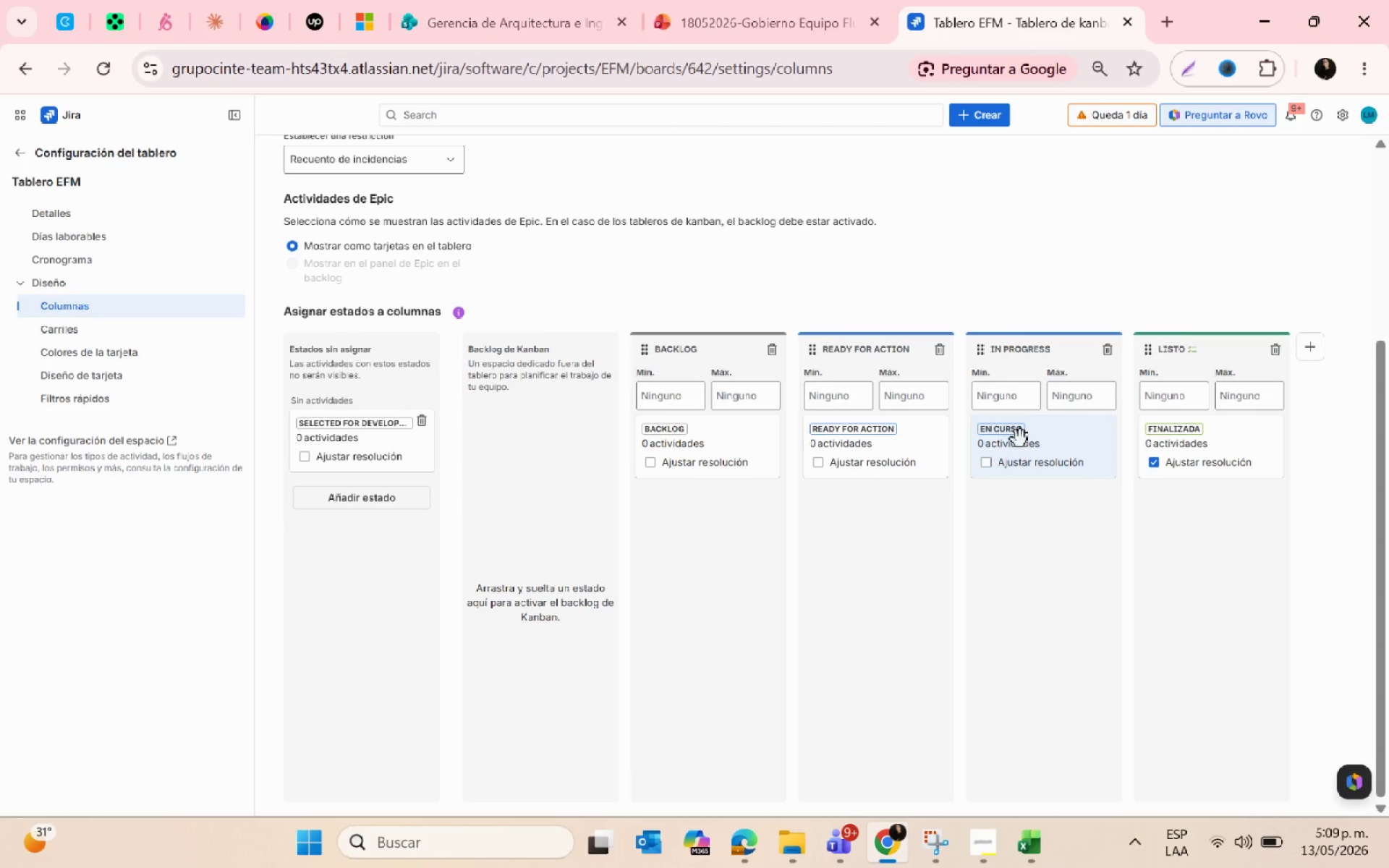 
left_click([1017, 440])
 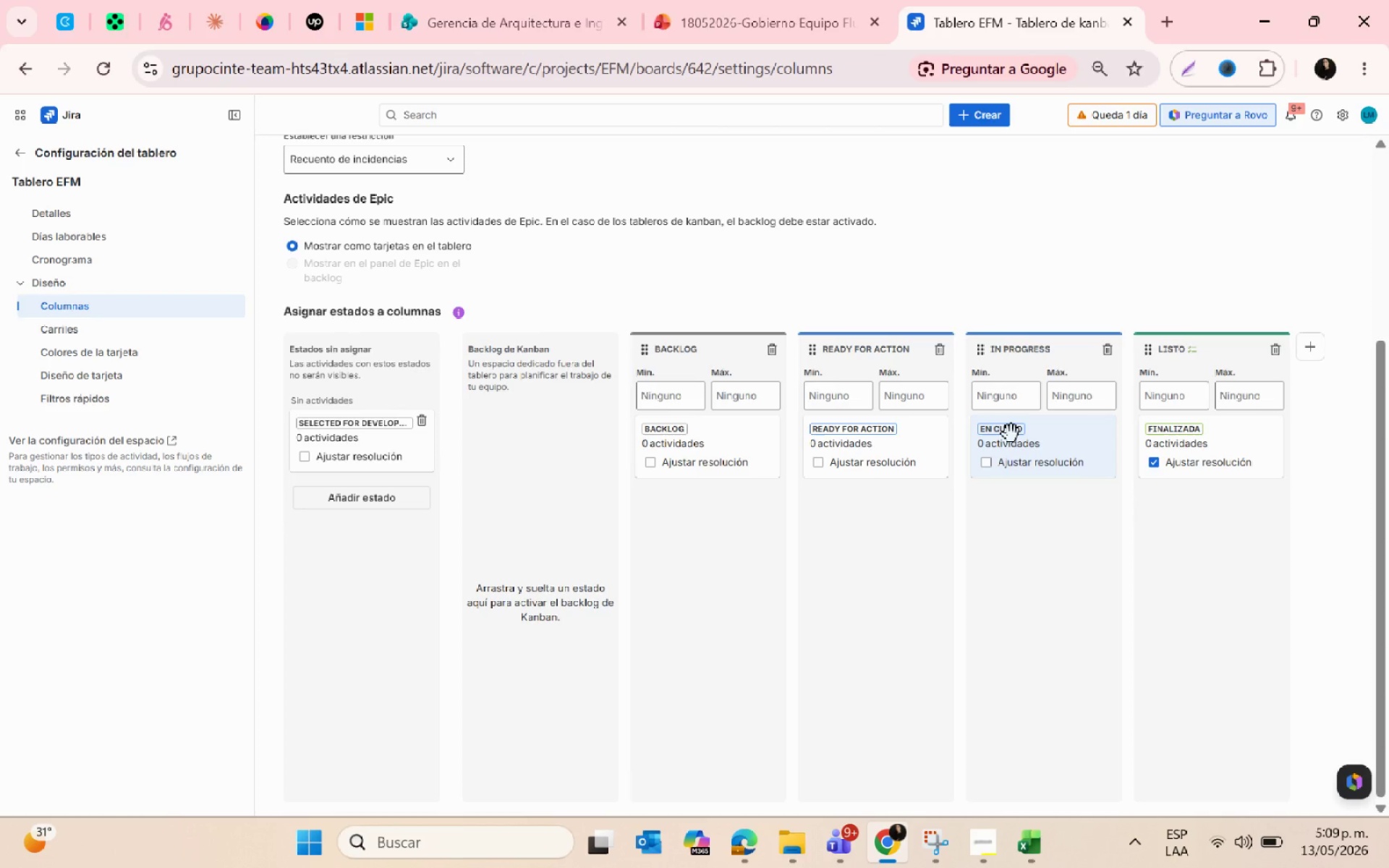 
double_click([1011, 434])
 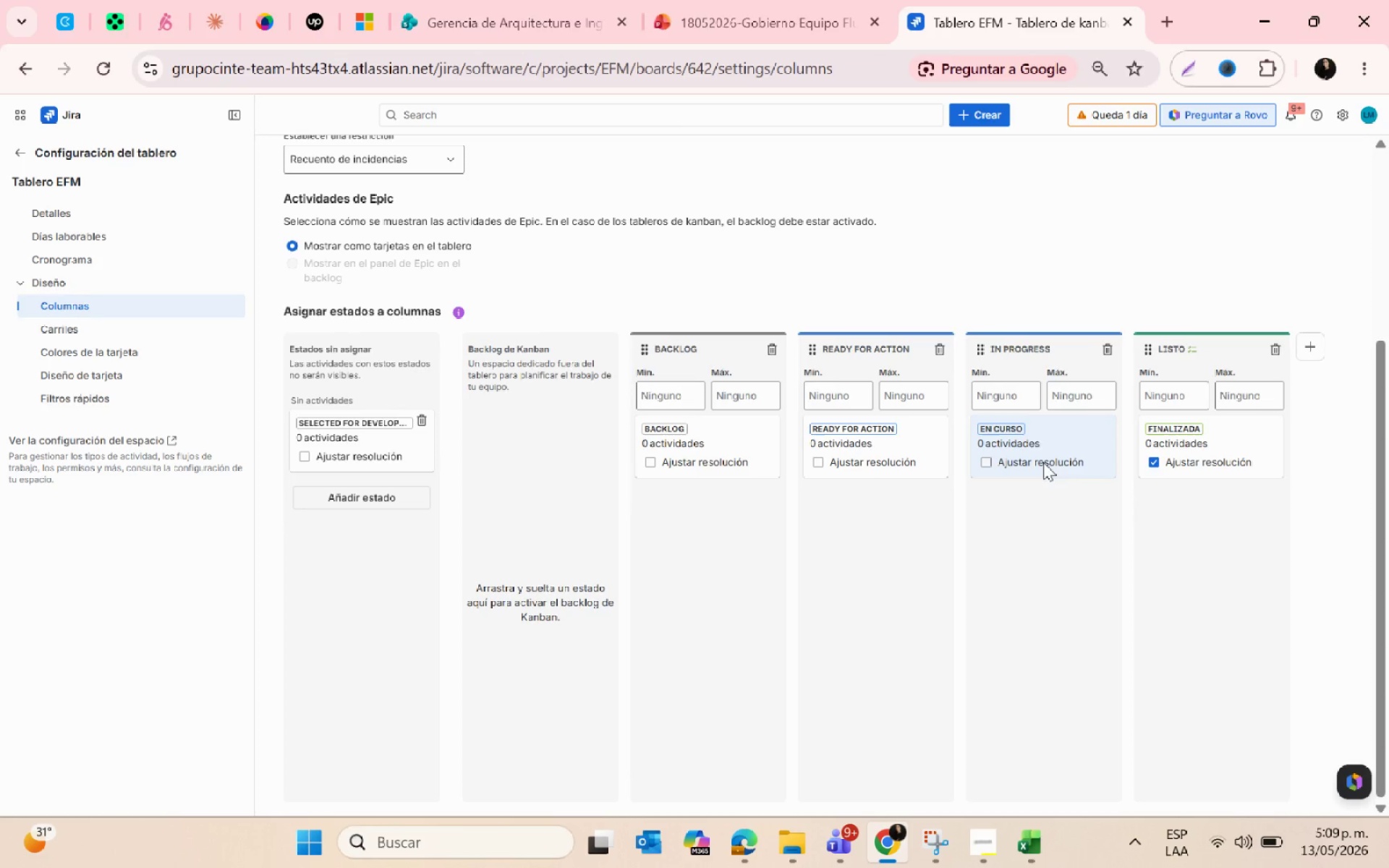 
left_click([1040, 448])
 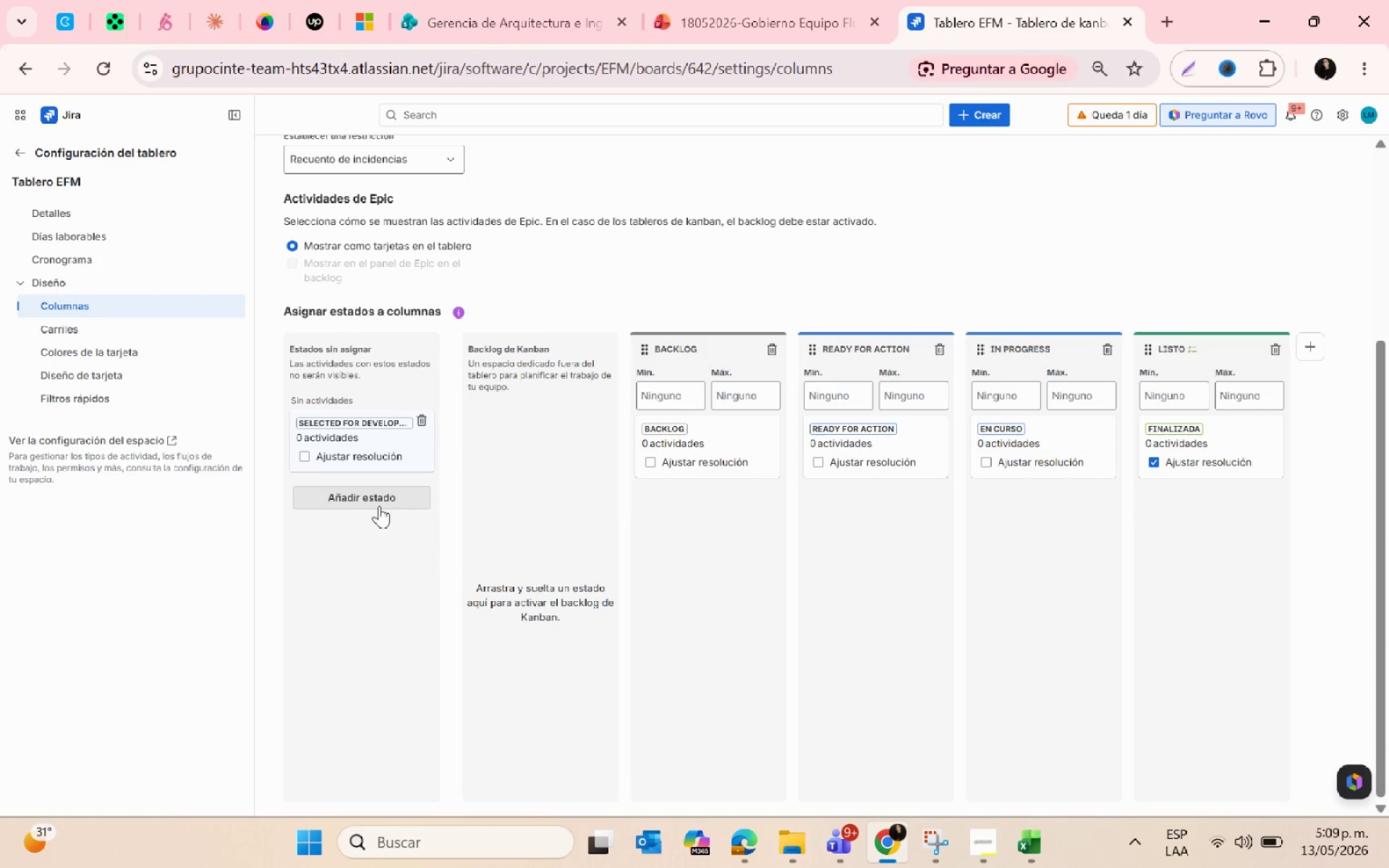 
left_click([375, 502])
 